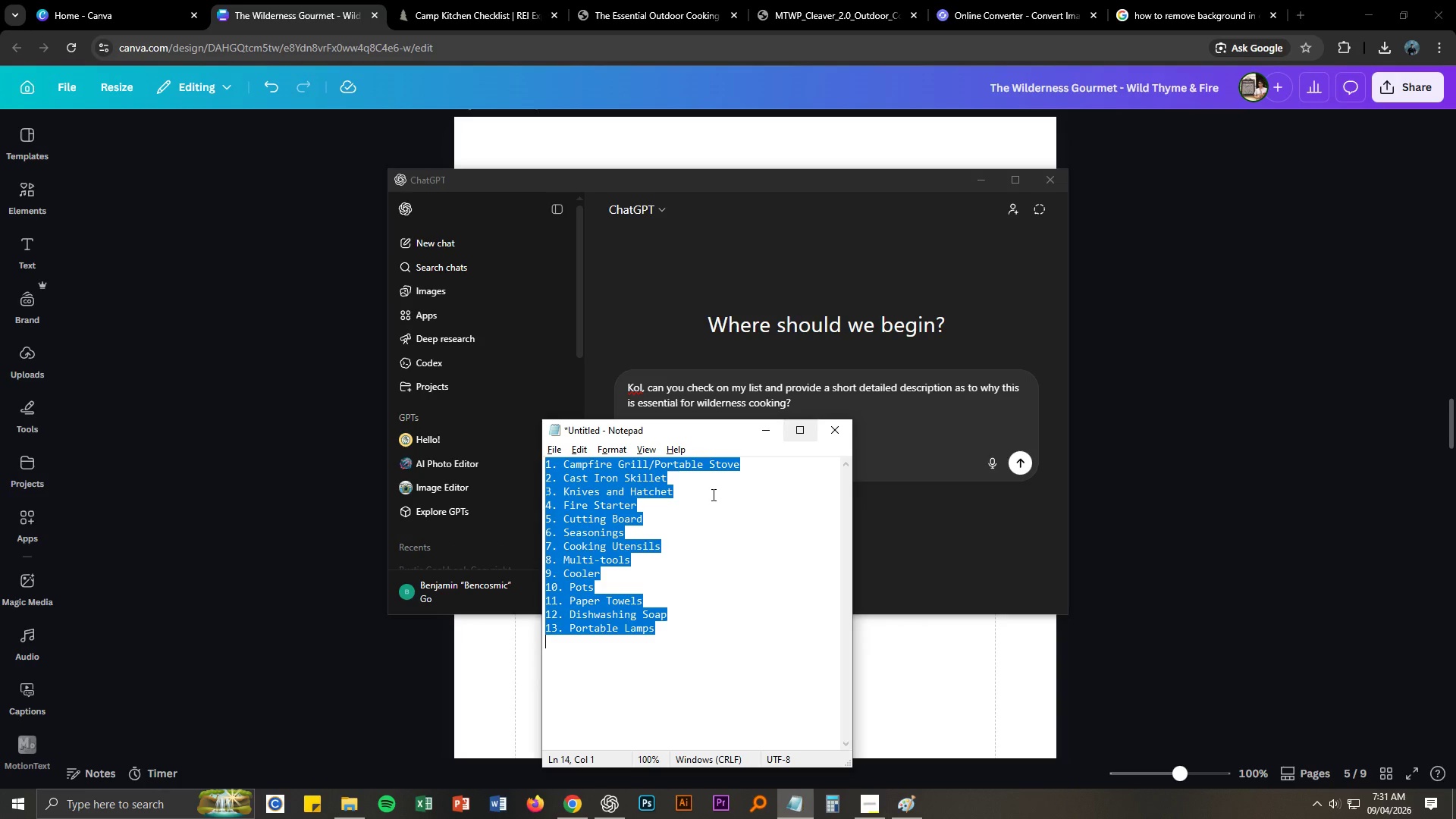 
key(Control+ControlLeft)
 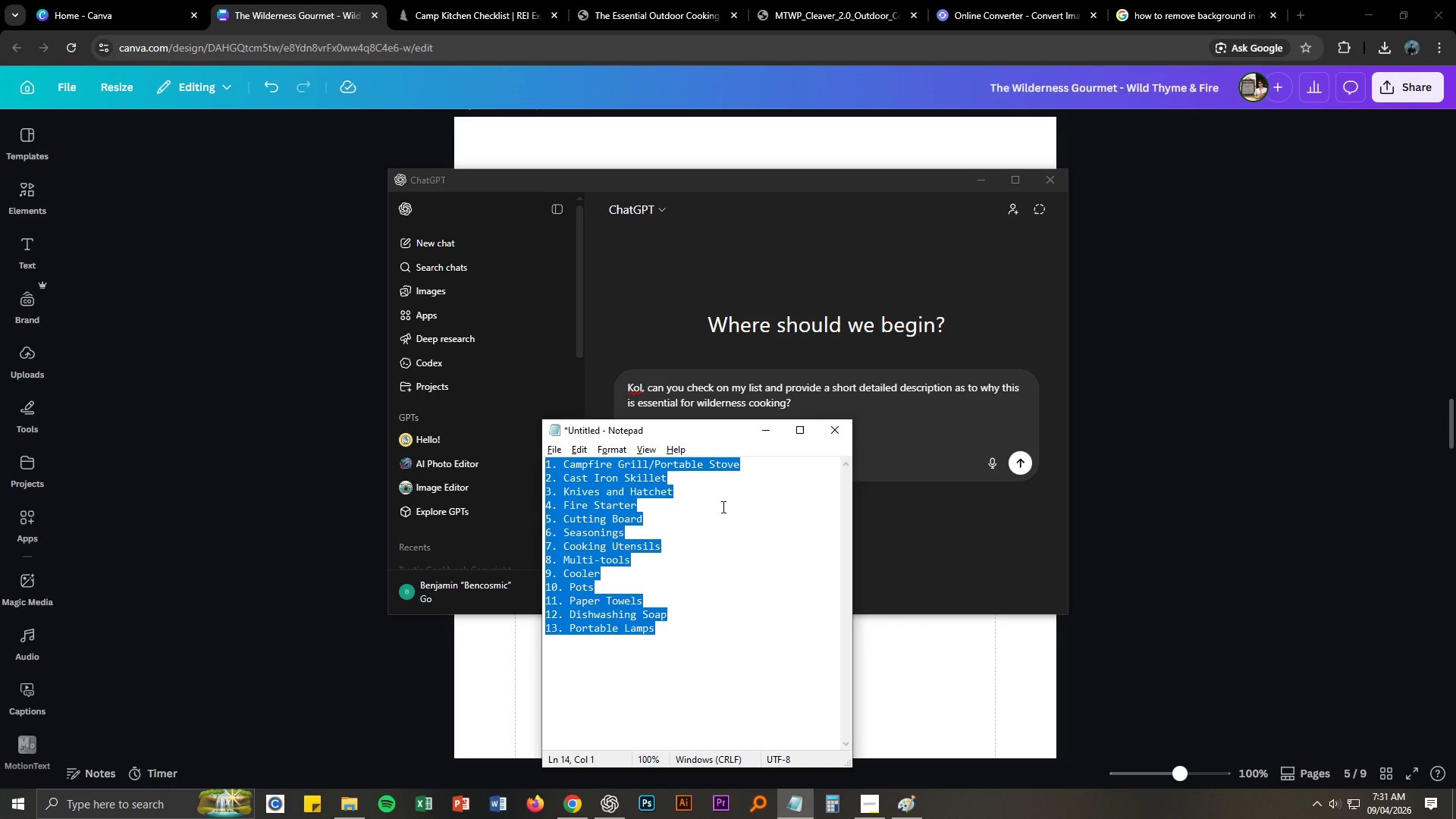 
key(Control+C)
 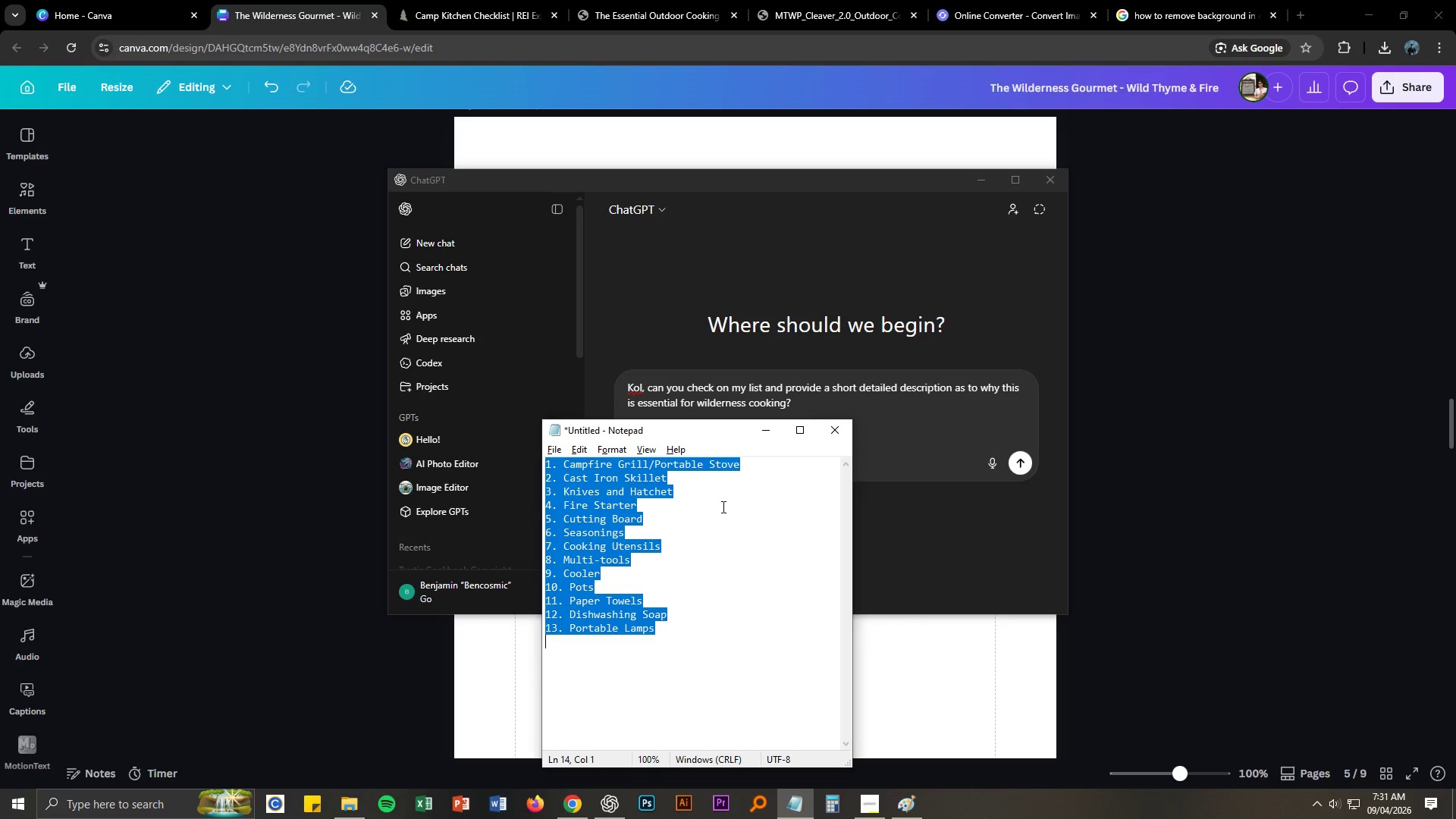 
key(Alt+AltLeft)
 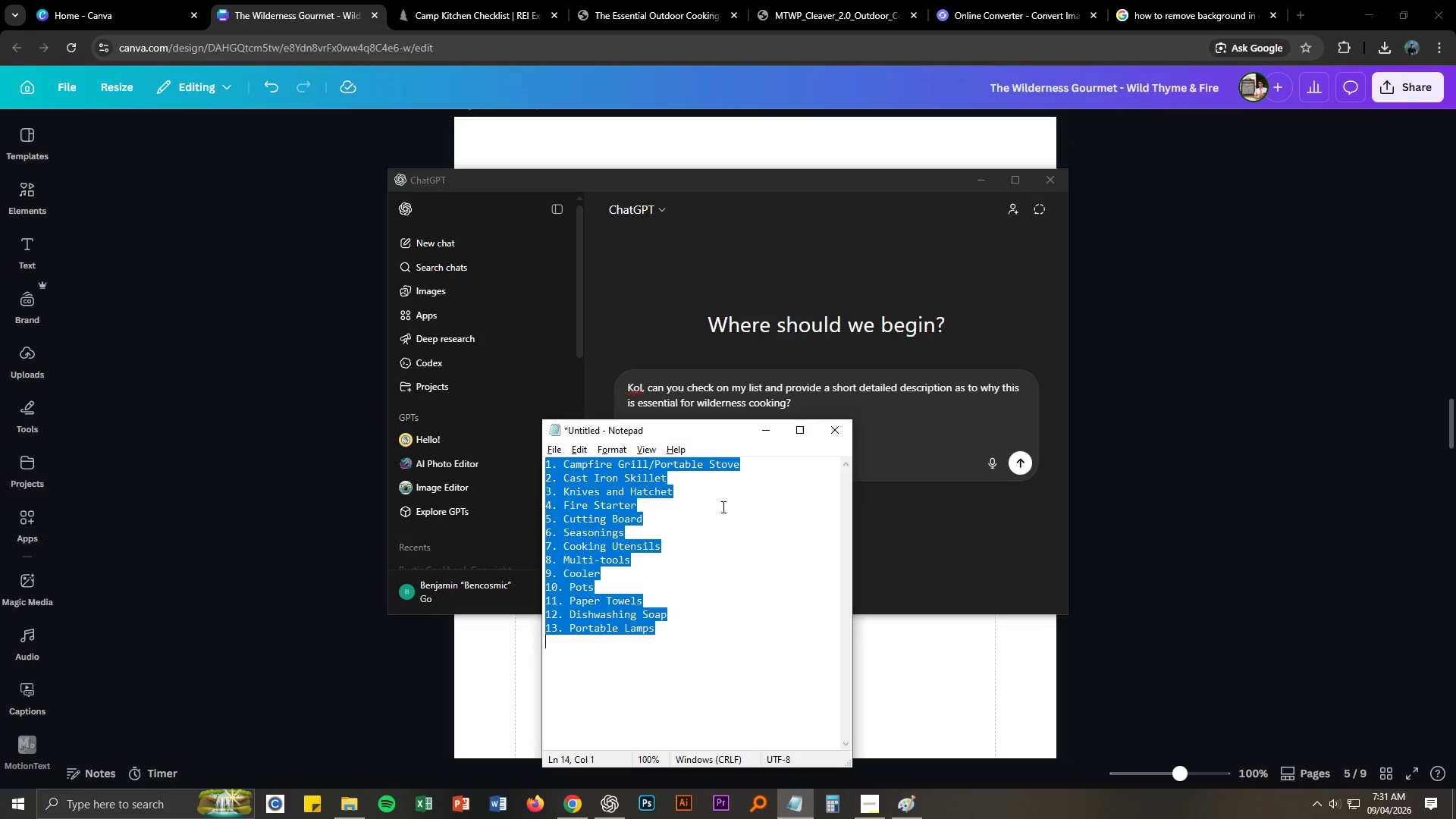 
key(Alt+Tab)
 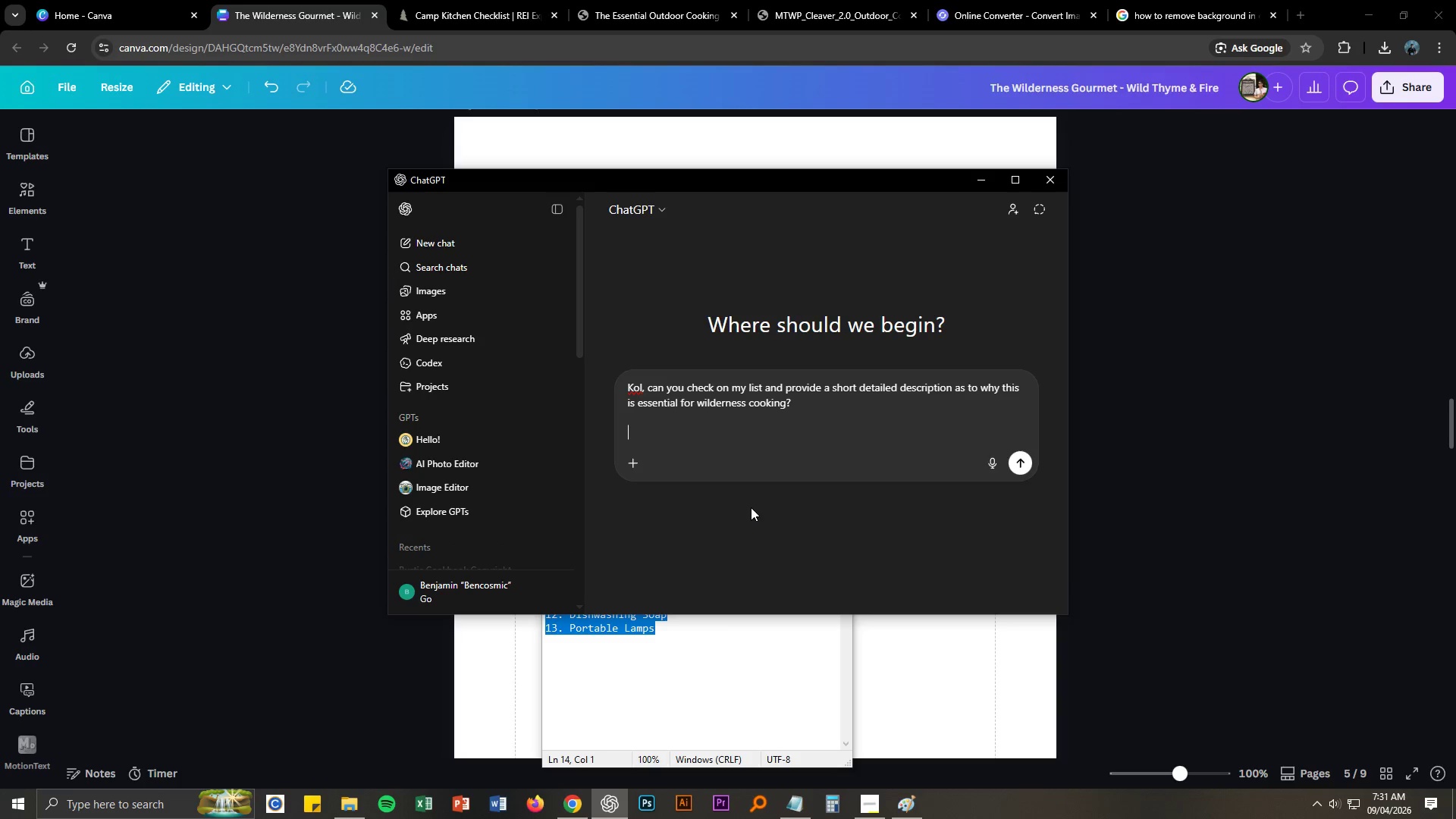 
key(Control+ControlLeft)
 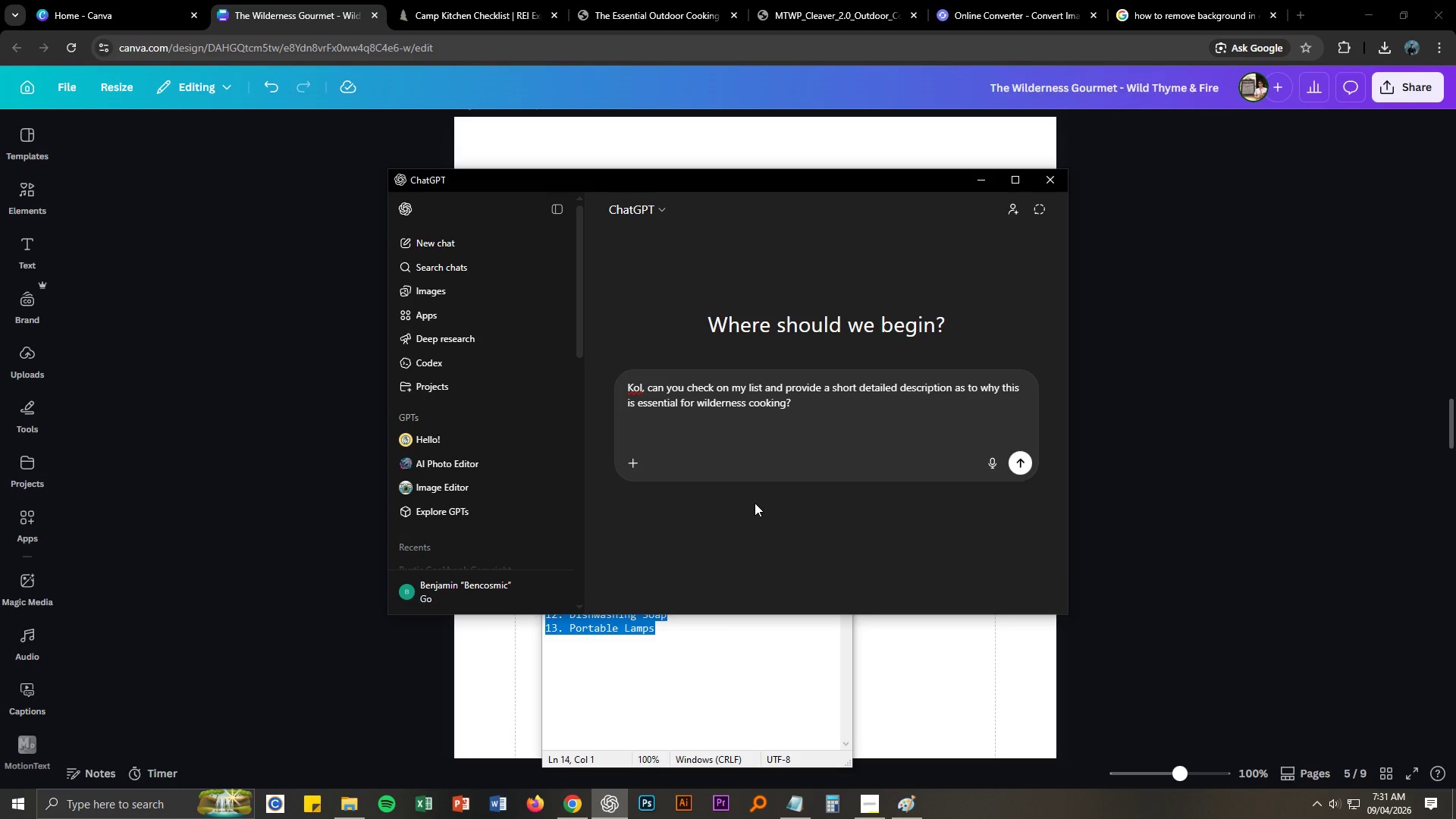 
key(Control+V)
 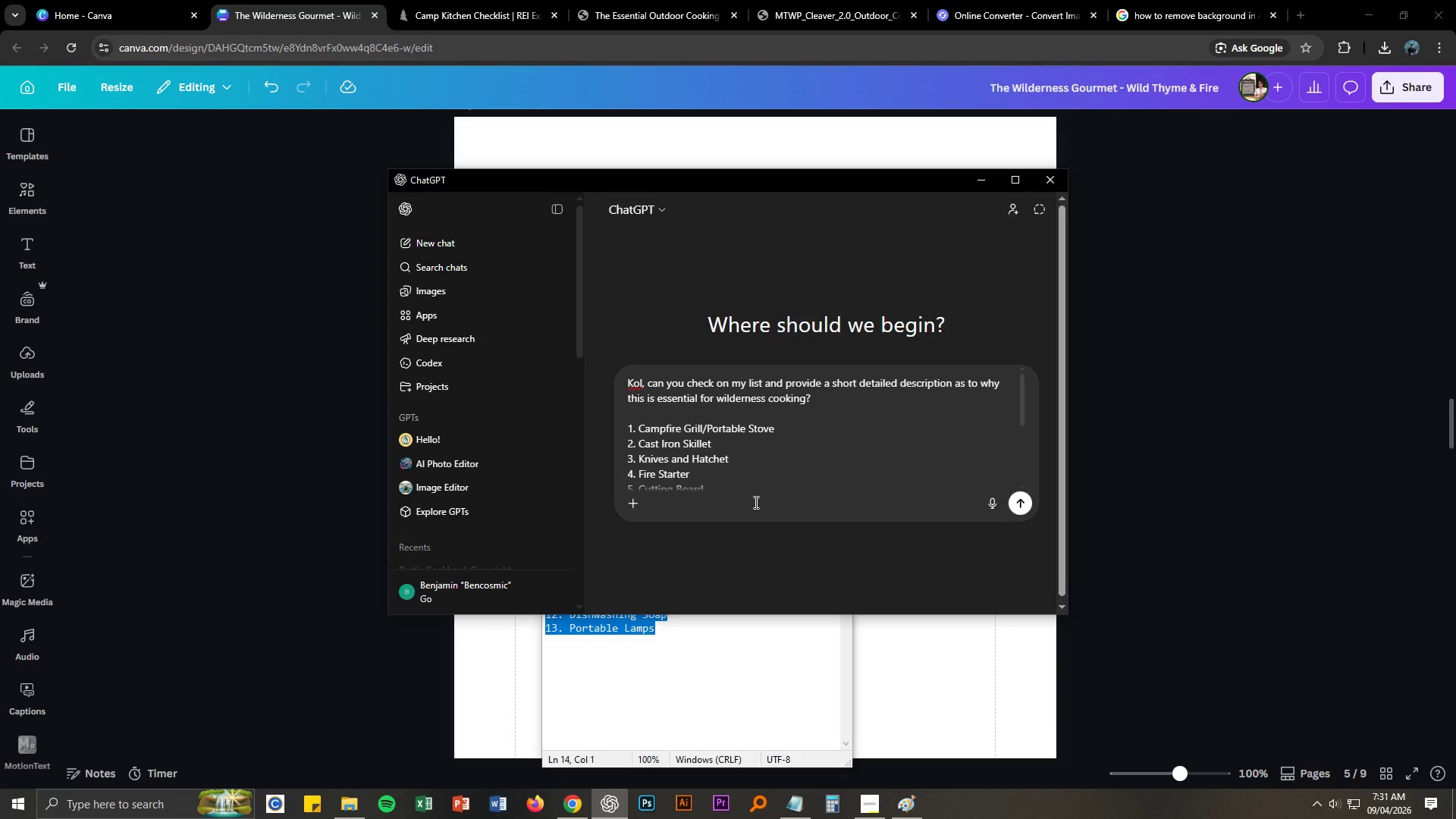 
key(NumpadEnter)
 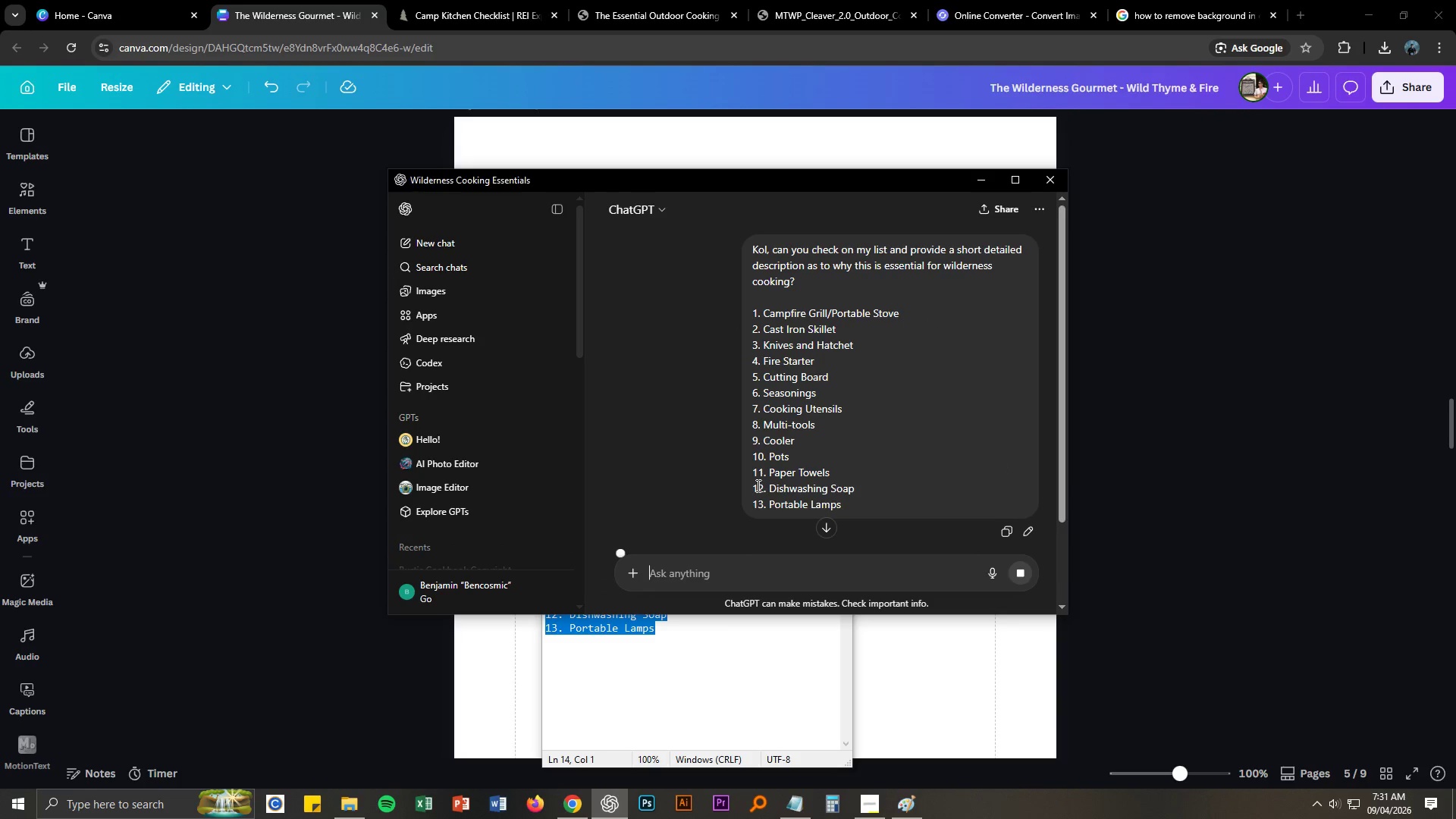 
scroll: coordinate [717, 469], scroll_direction: down, amount: 7.0
 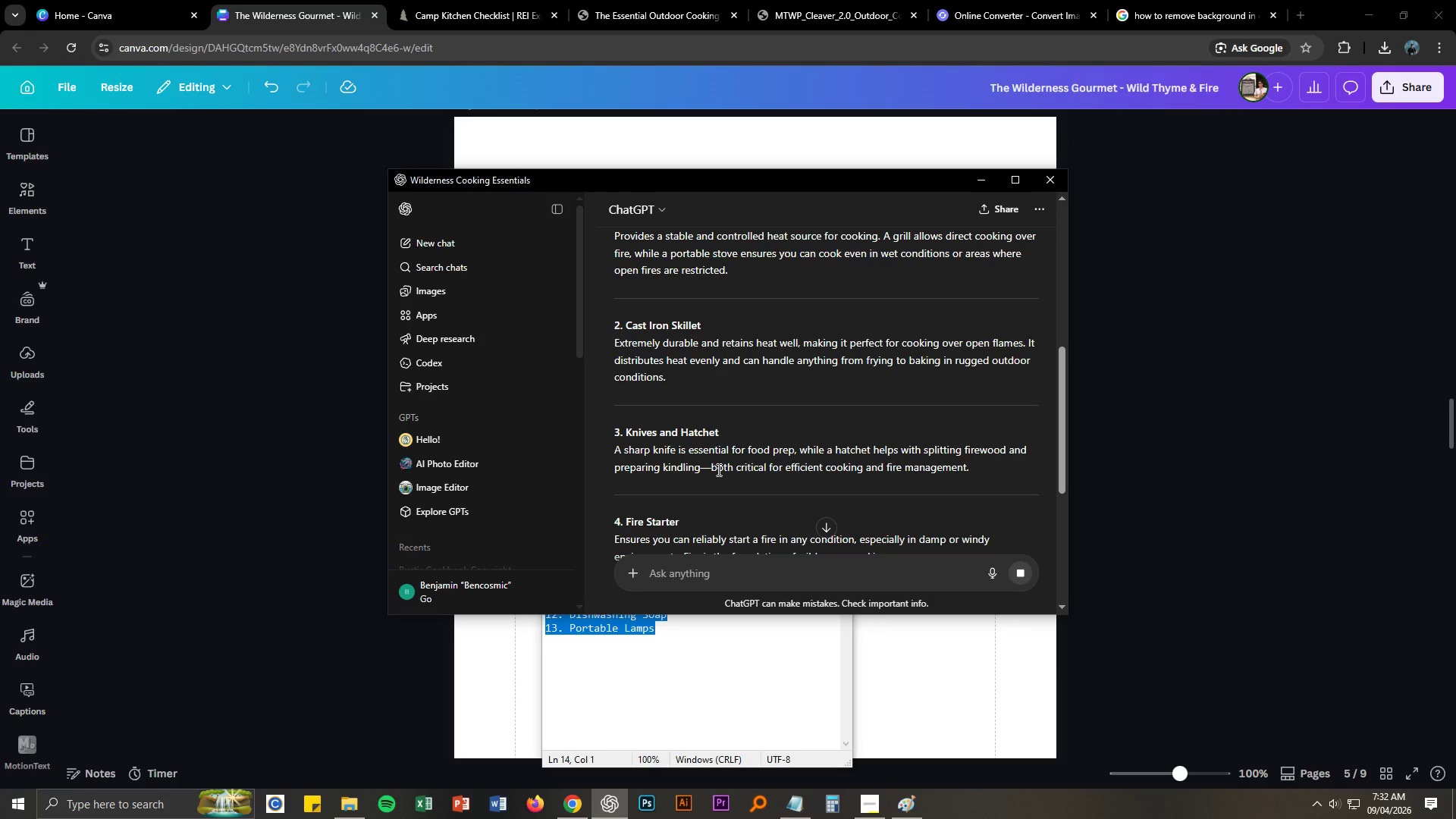 
wait(5.62)
 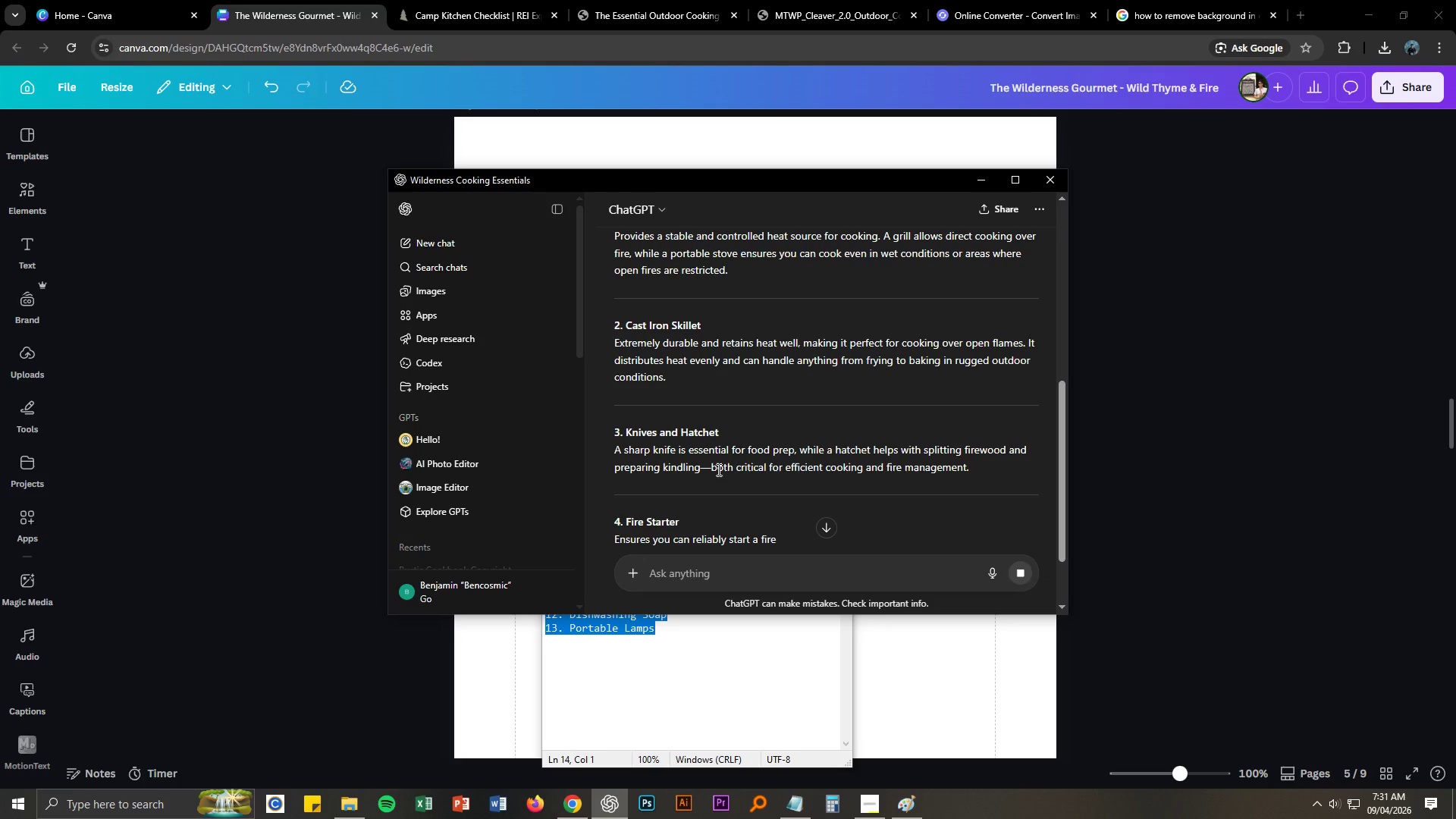 
type(no double dashes kol)
 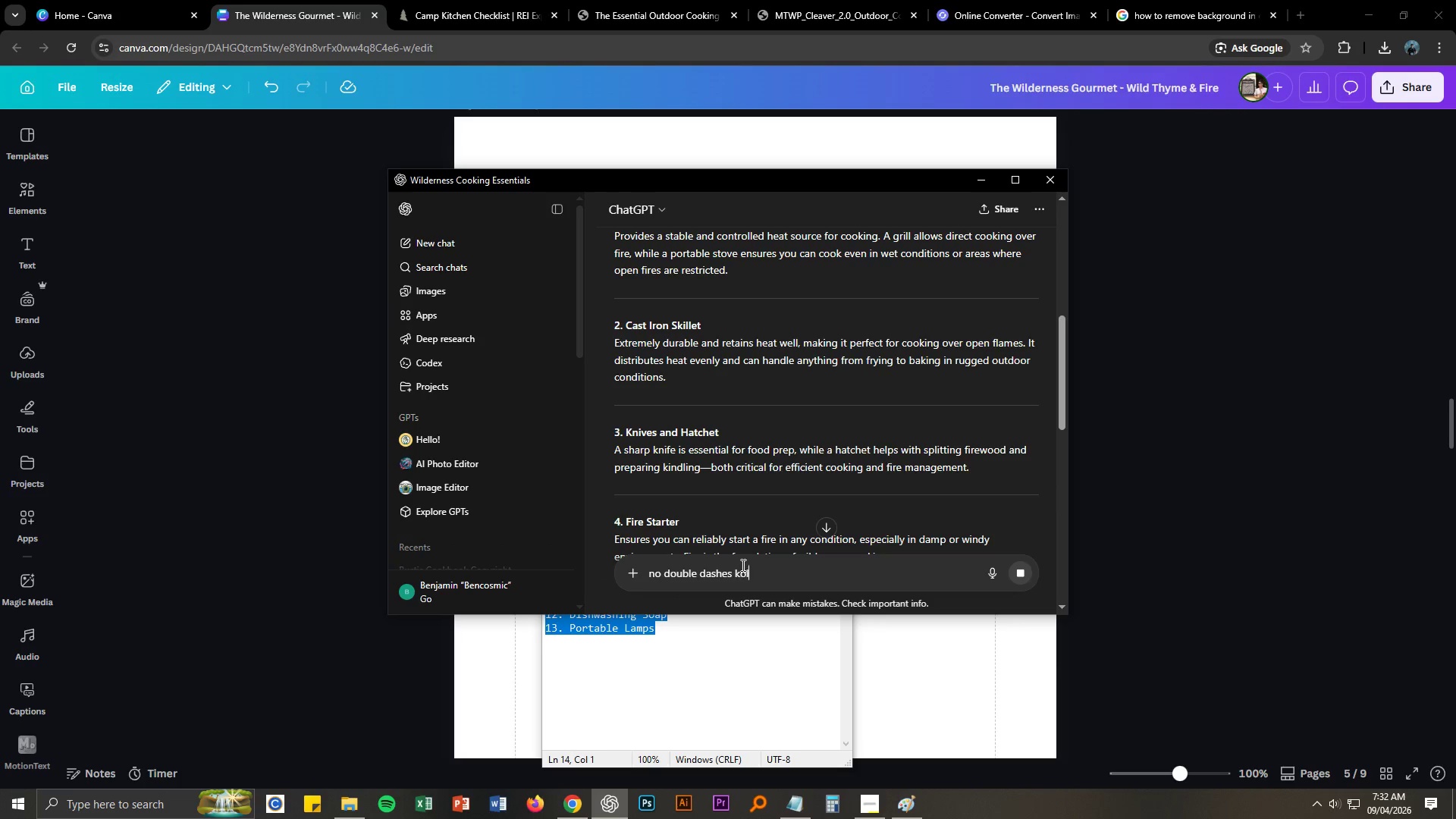 
key(Enter)
 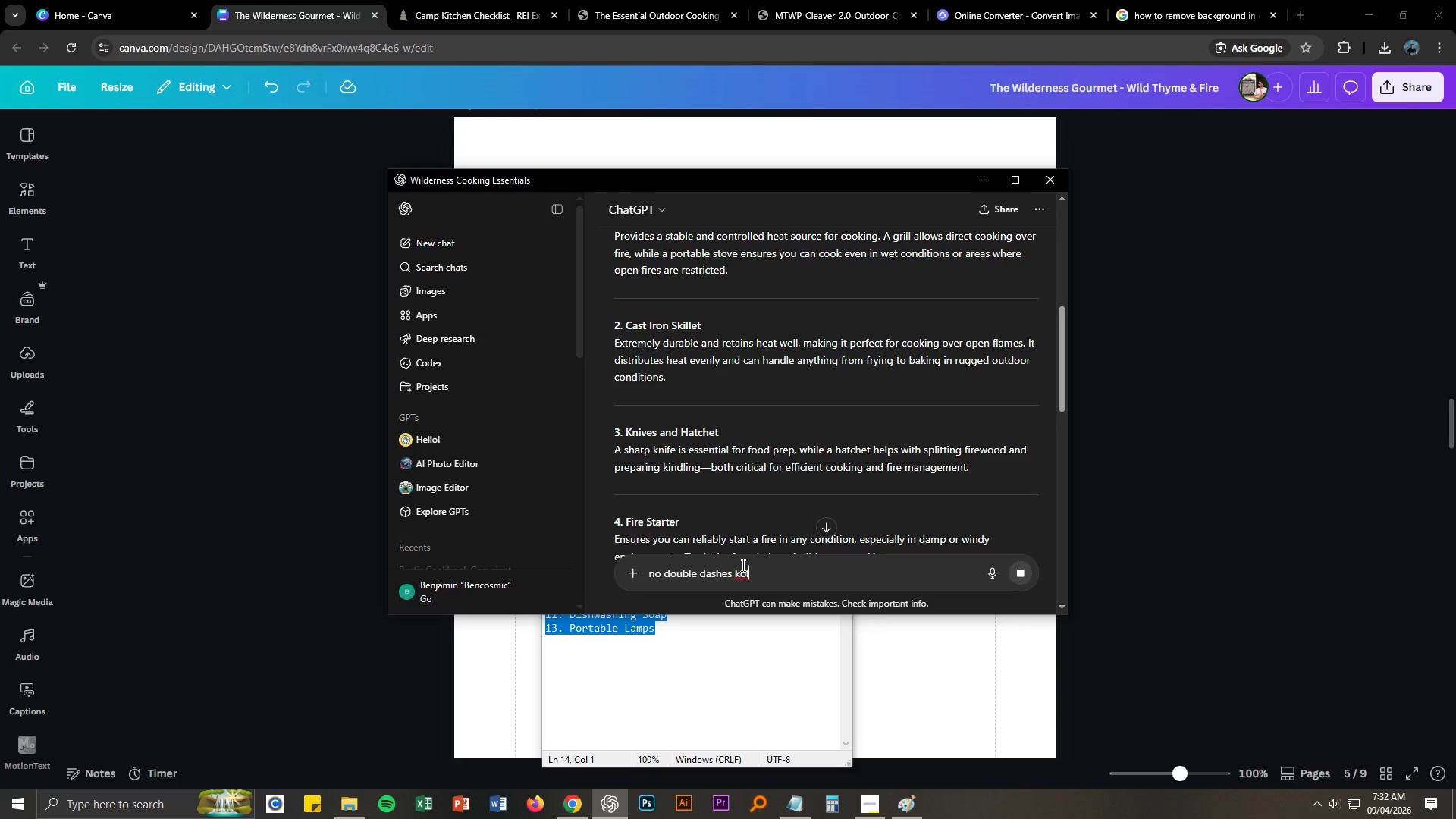 
key(NumpadEnter)
 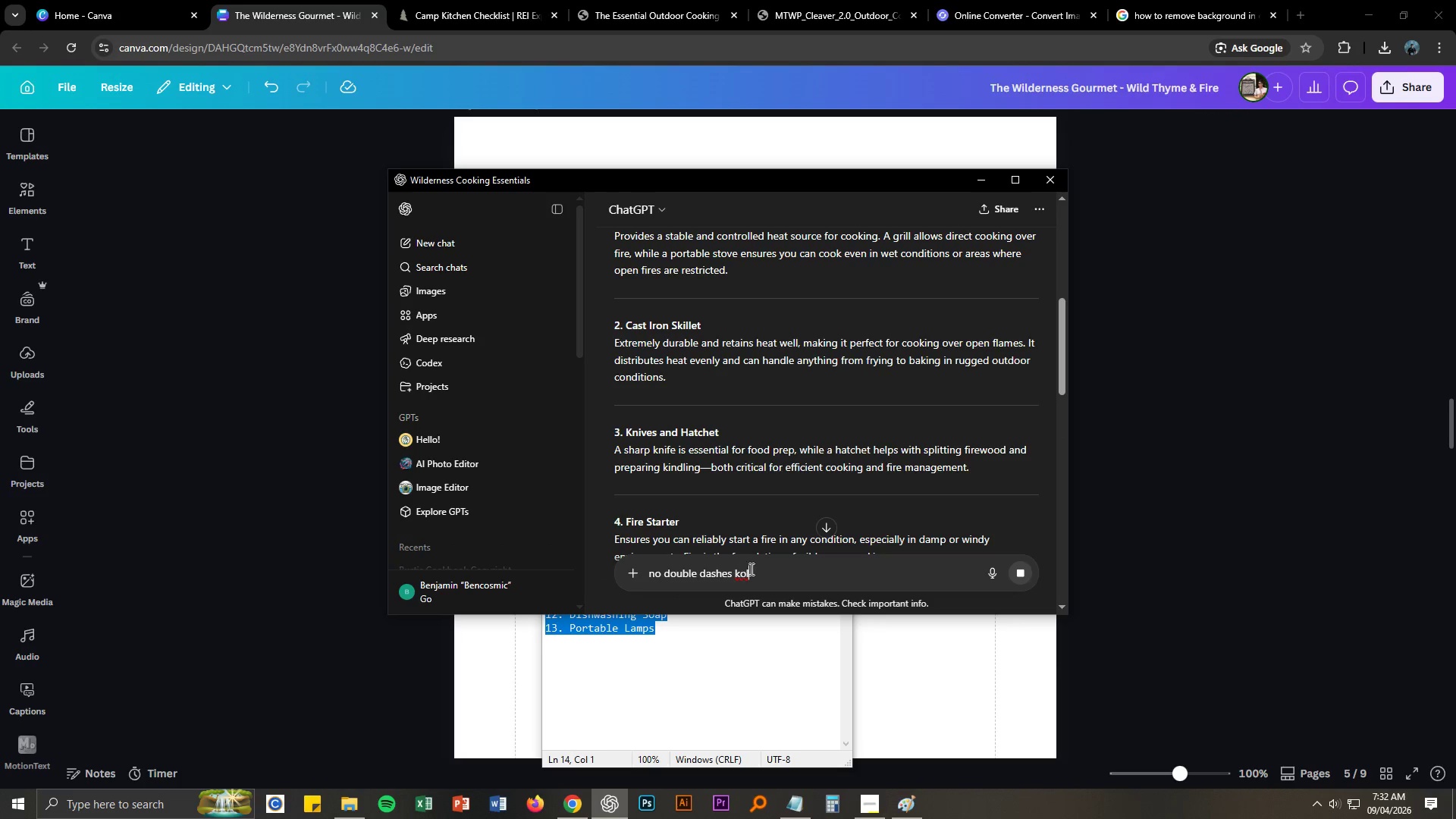 
left_click([763, 576])
 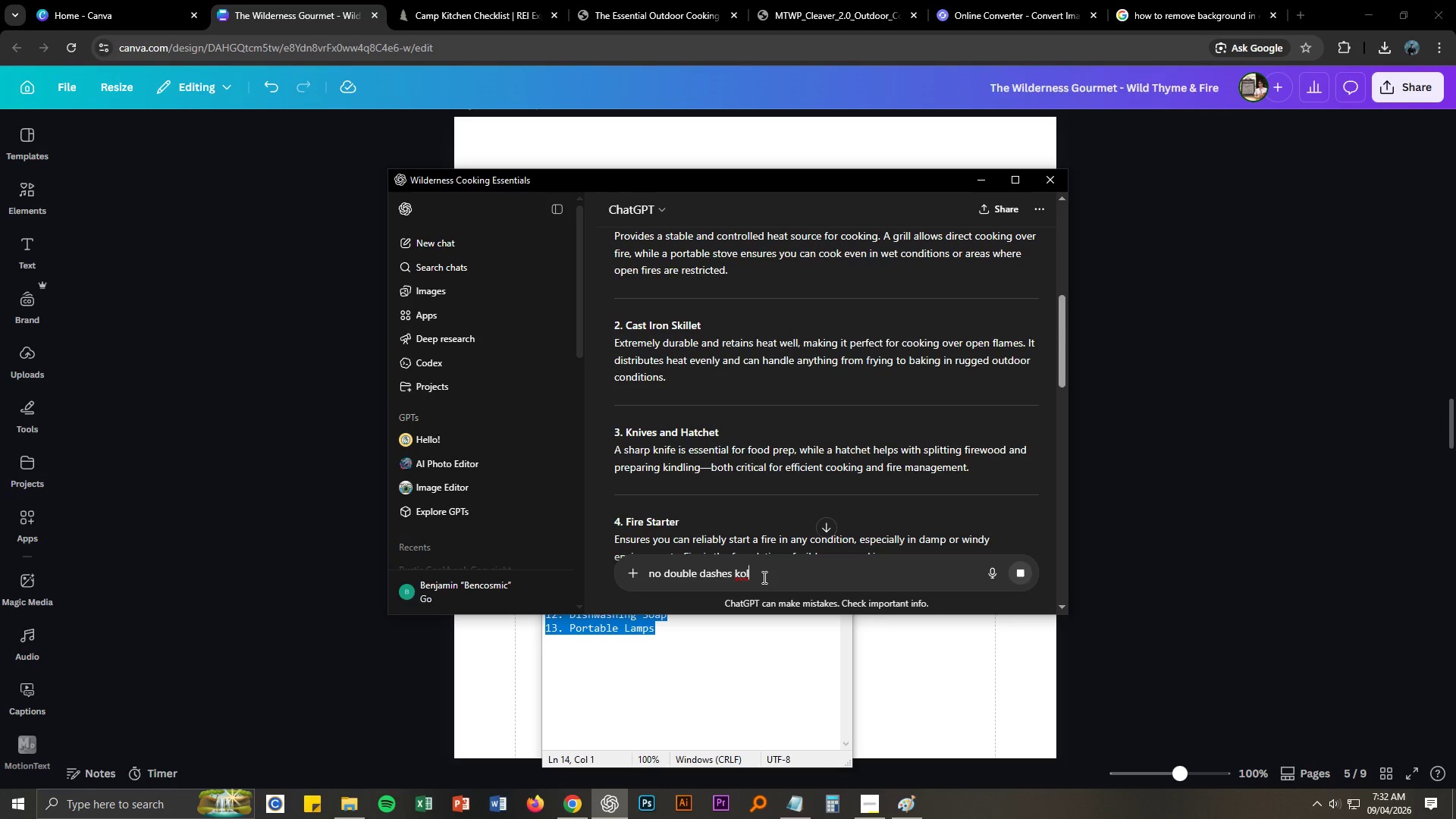 
key(Enter)
 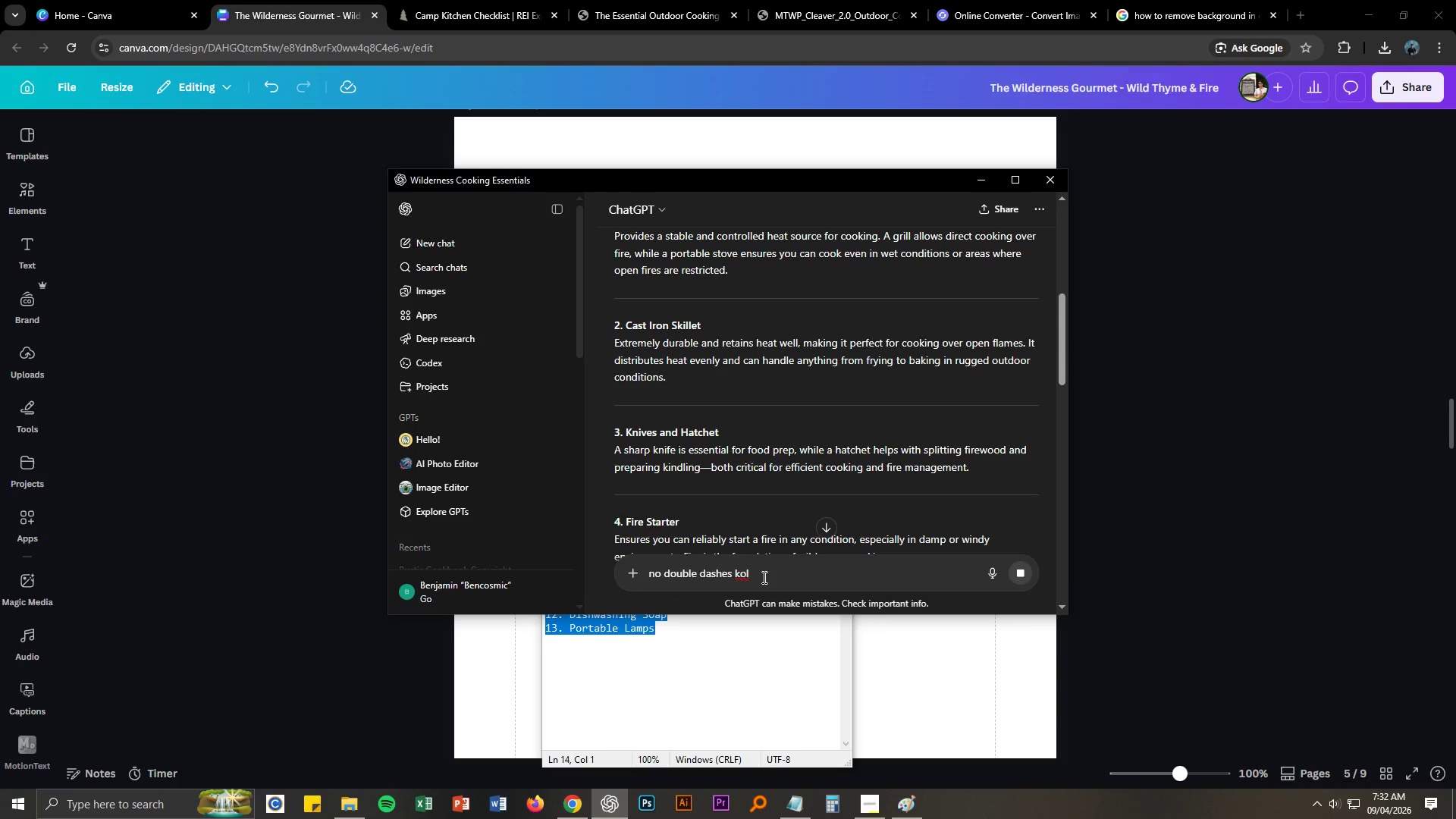 
left_click([763, 577])
 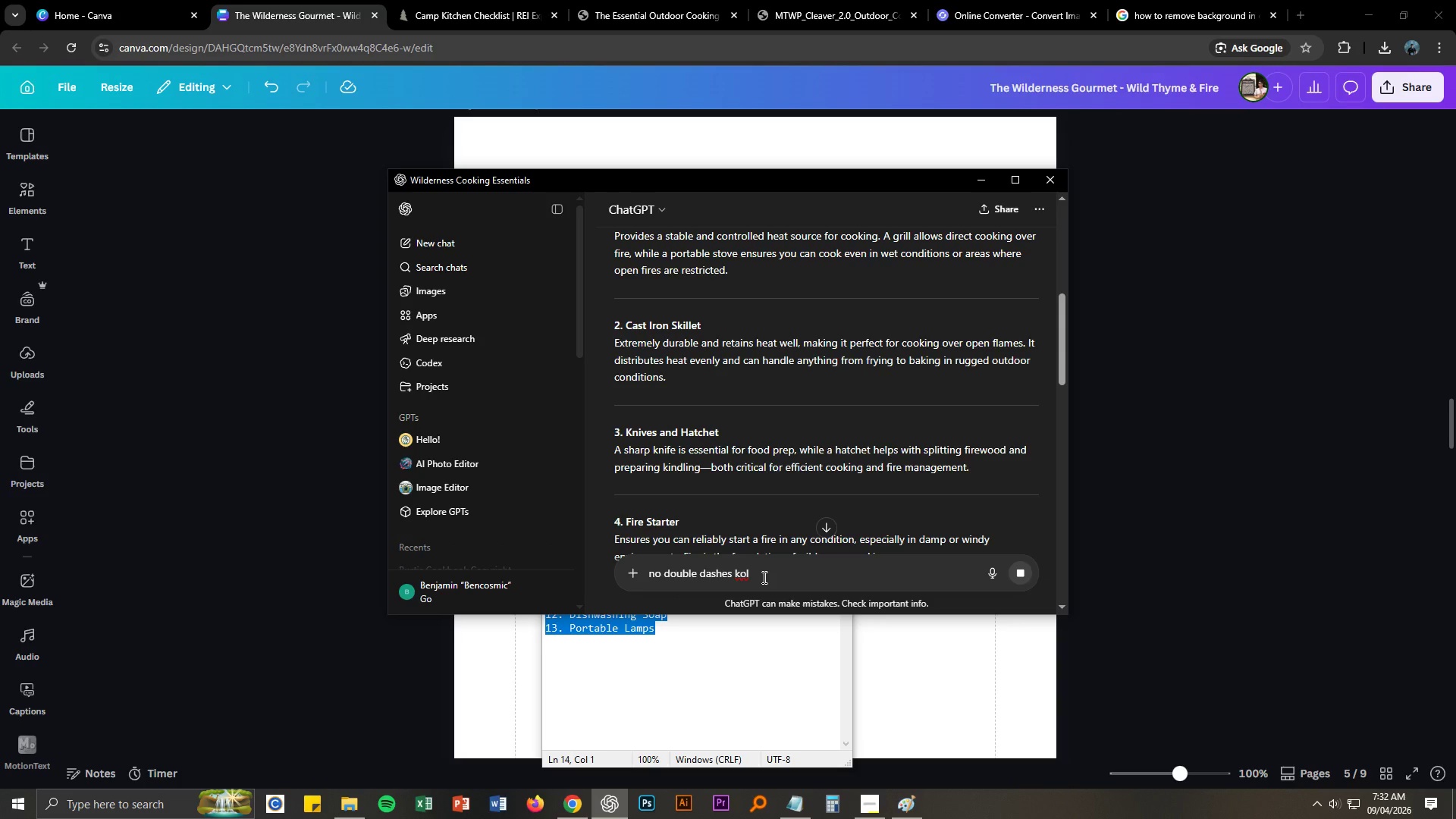 
key(Enter)
 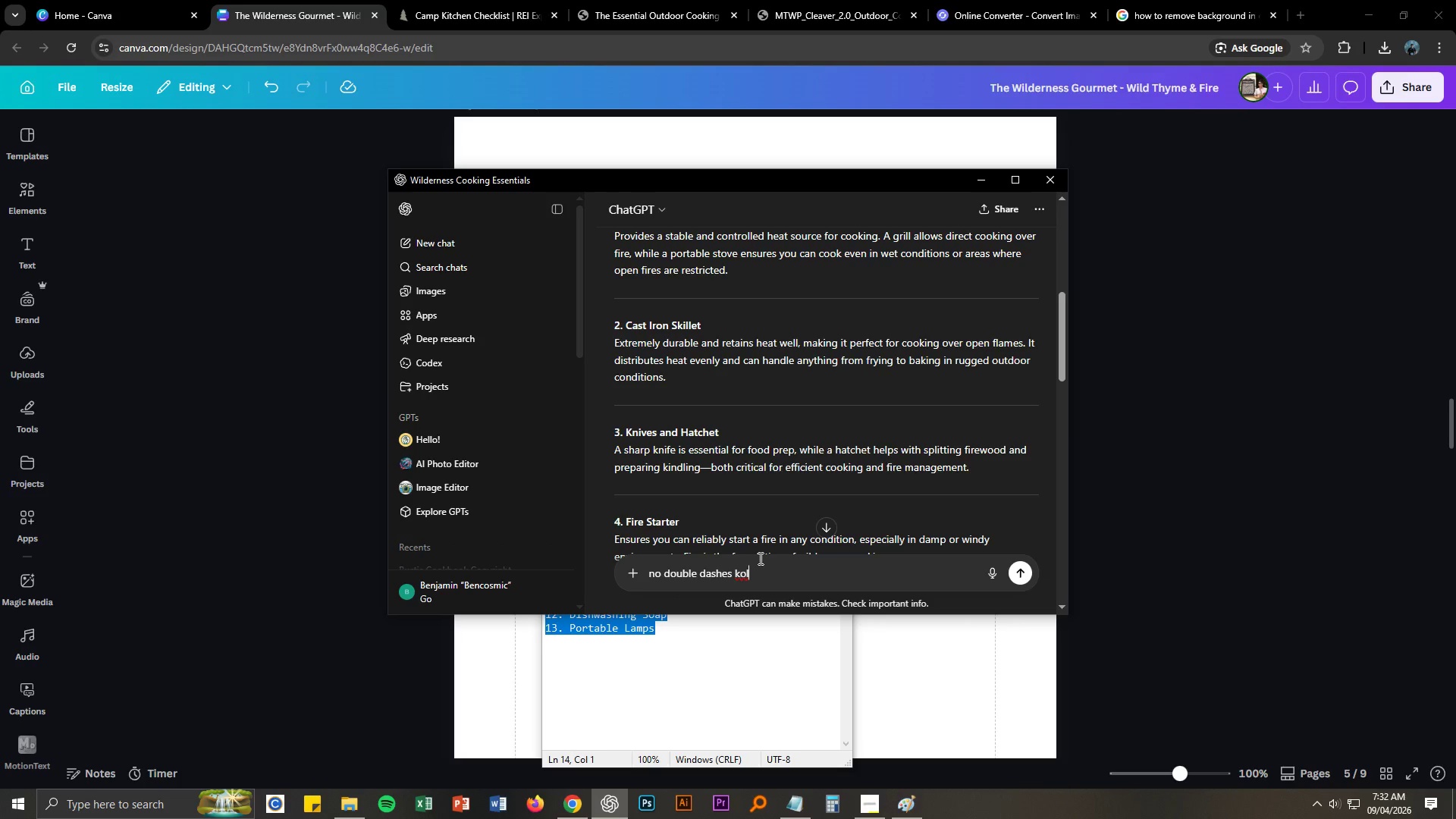 
scroll: coordinate [776, 469], scroll_direction: down, amount: 10.0
 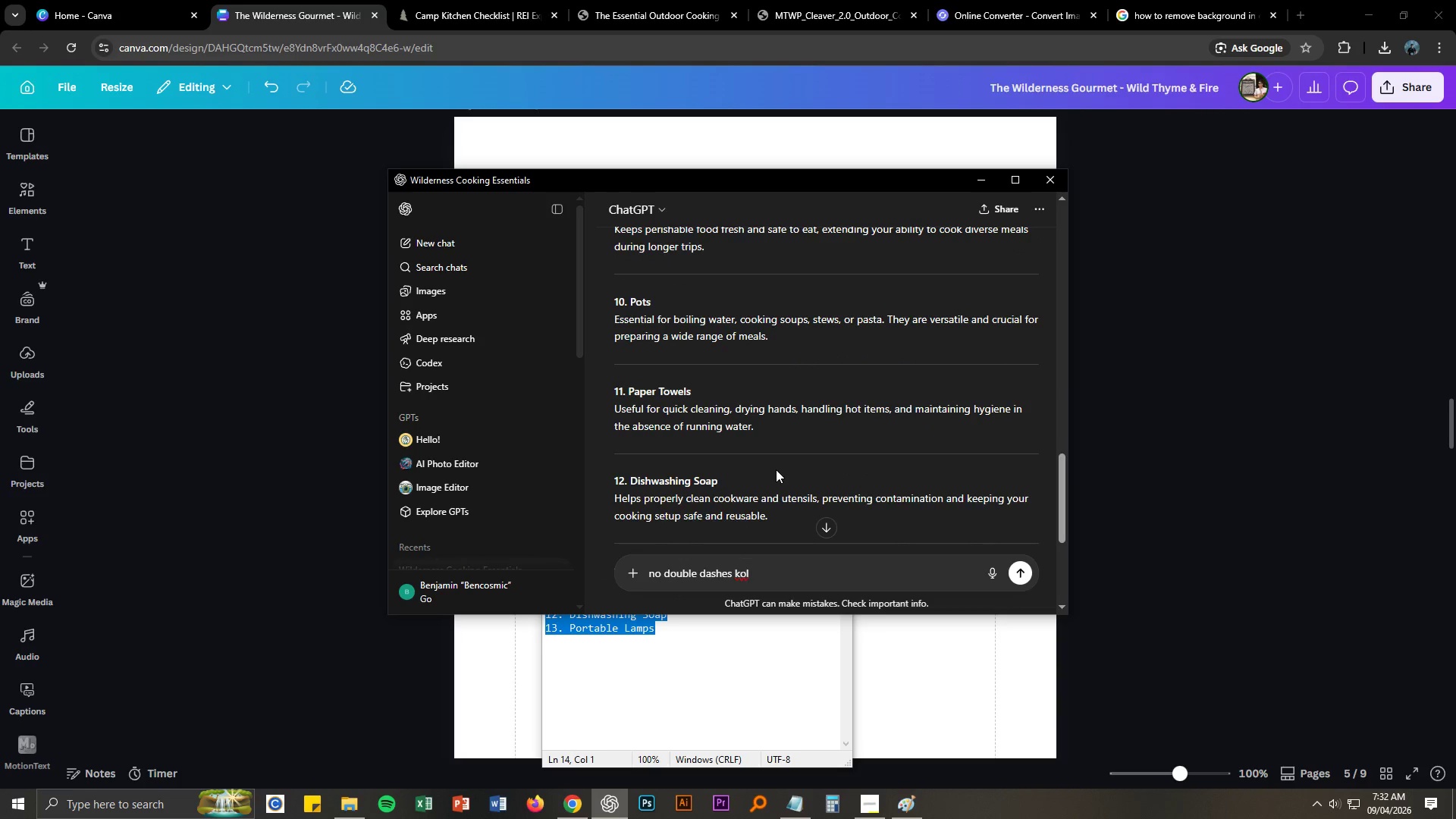 
scroll: coordinate [776, 469], scroll_direction: up, amount: 2.0
 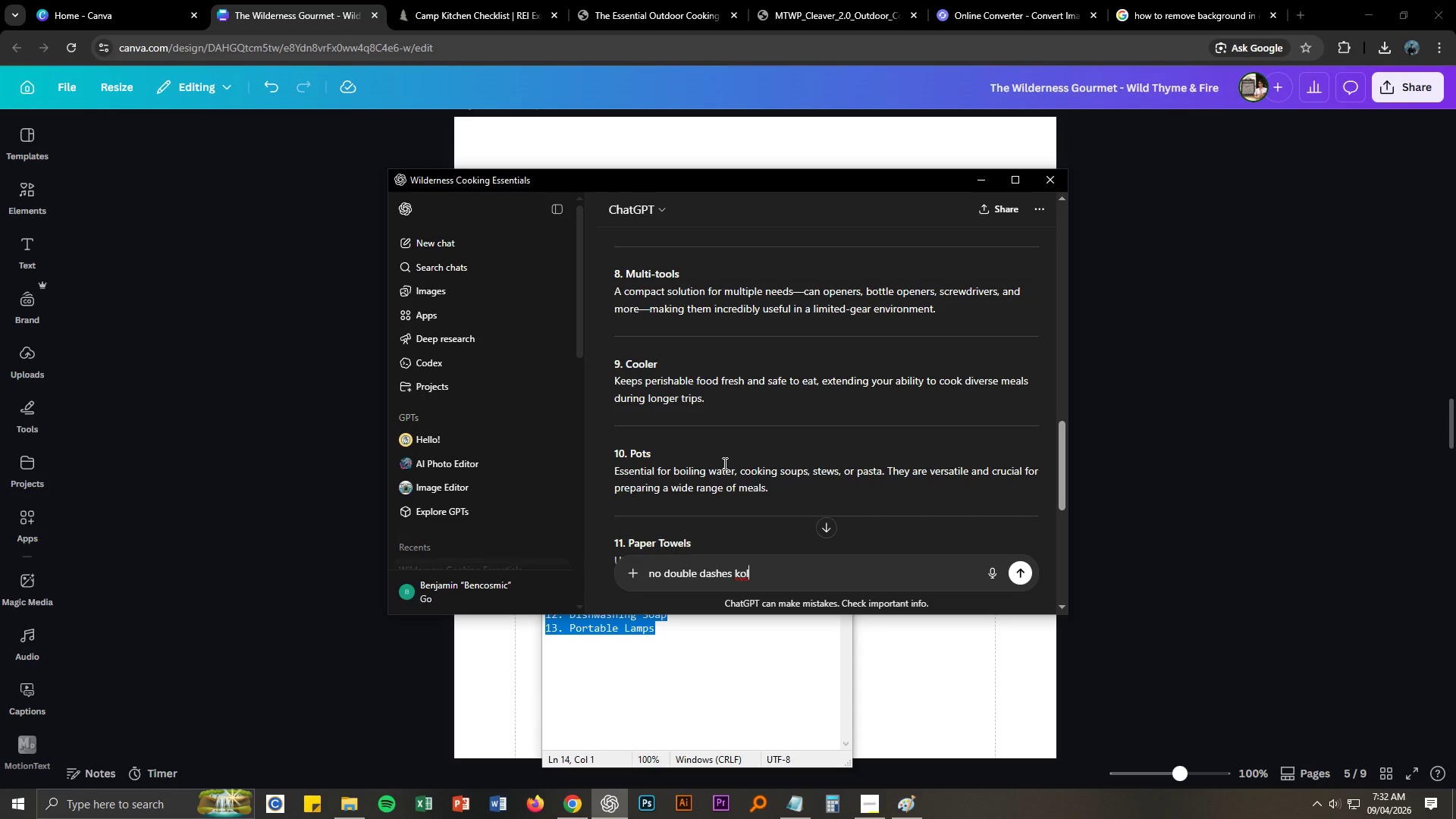 
wait(8.61)
 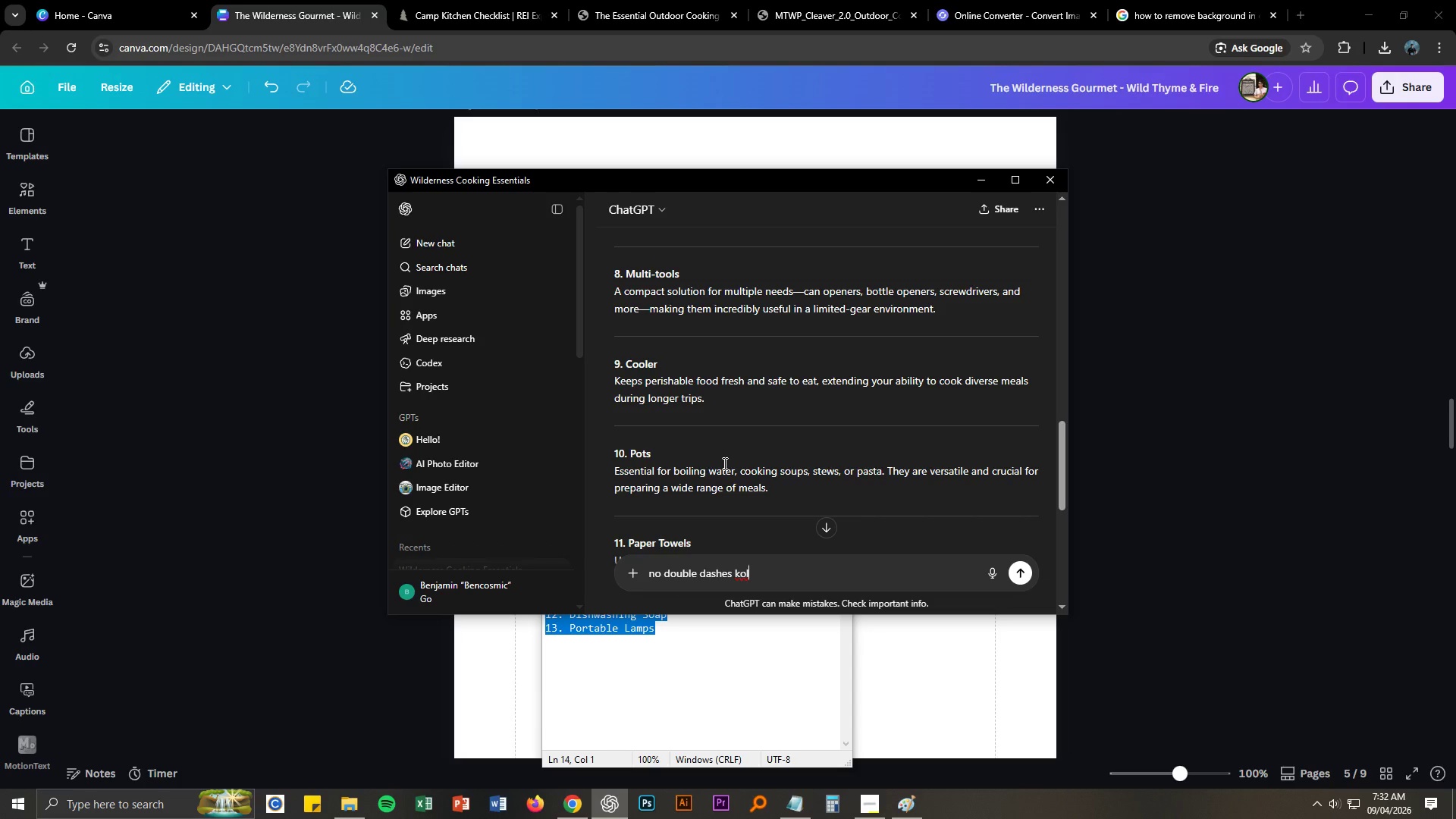 
key(Enter)
 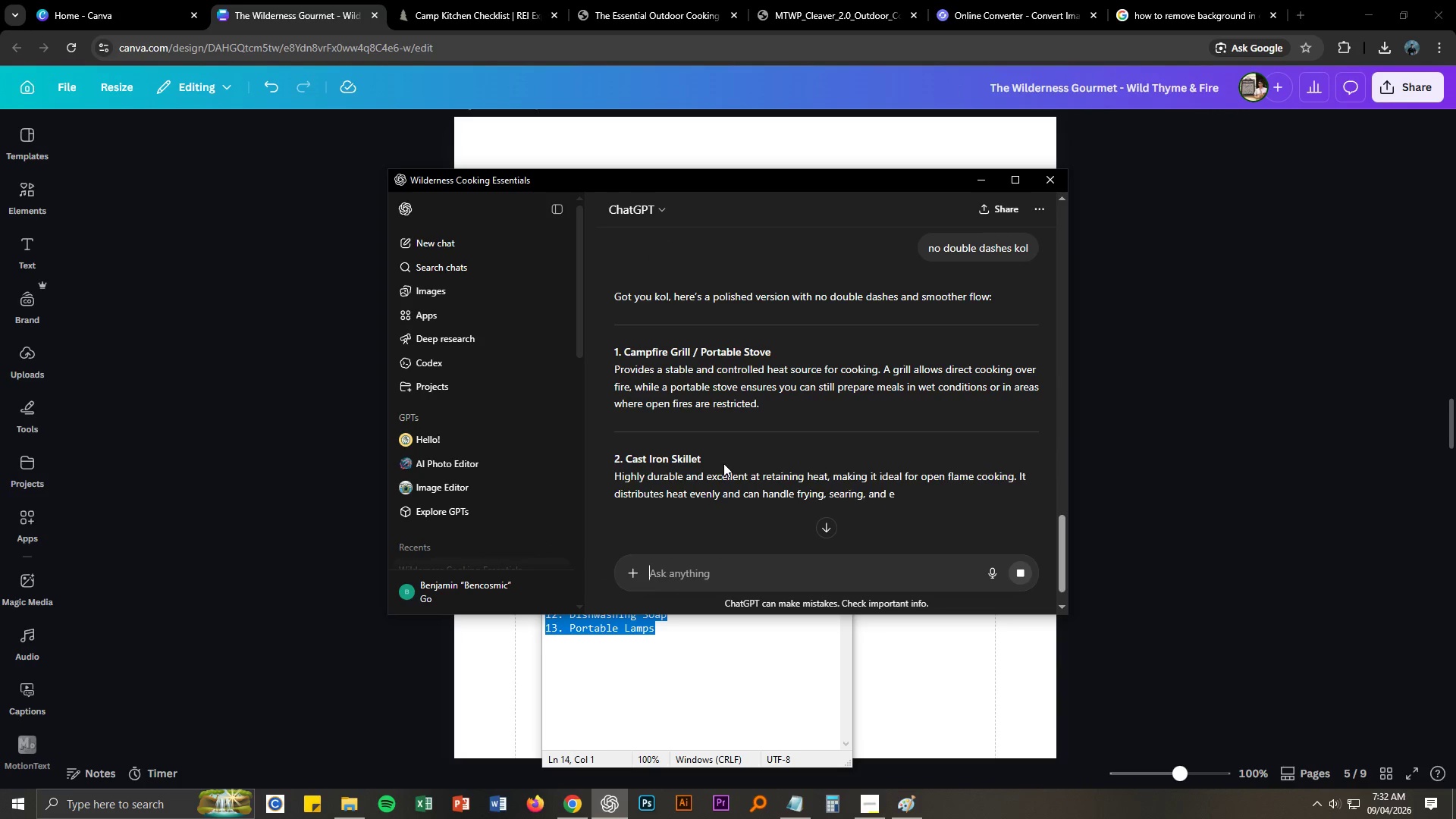 
scroll: coordinate [750, 471], scroll_direction: down, amount: 2.0
 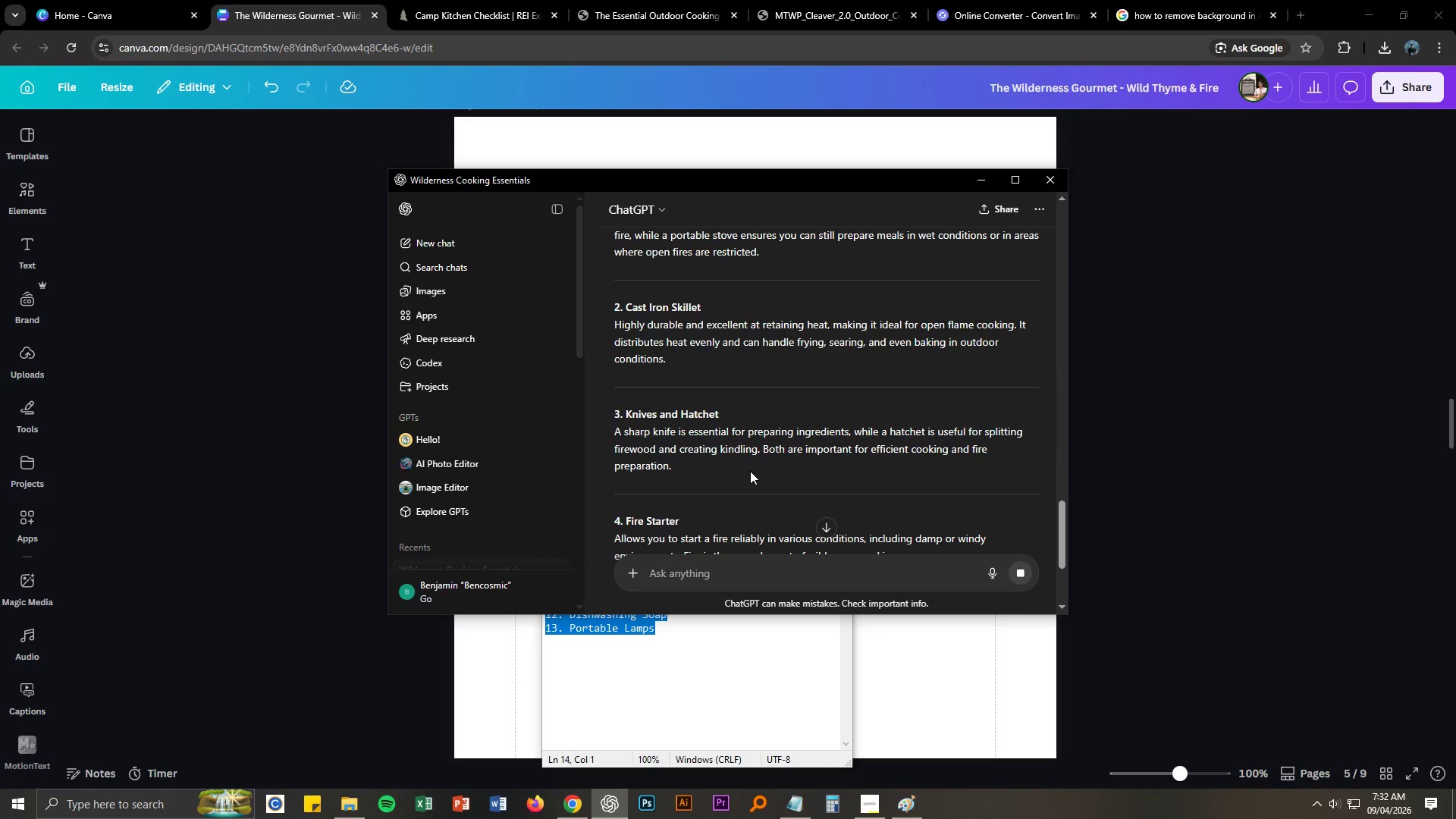 
scroll: coordinate [750, 471], scroll_direction: up, amount: 3.0
 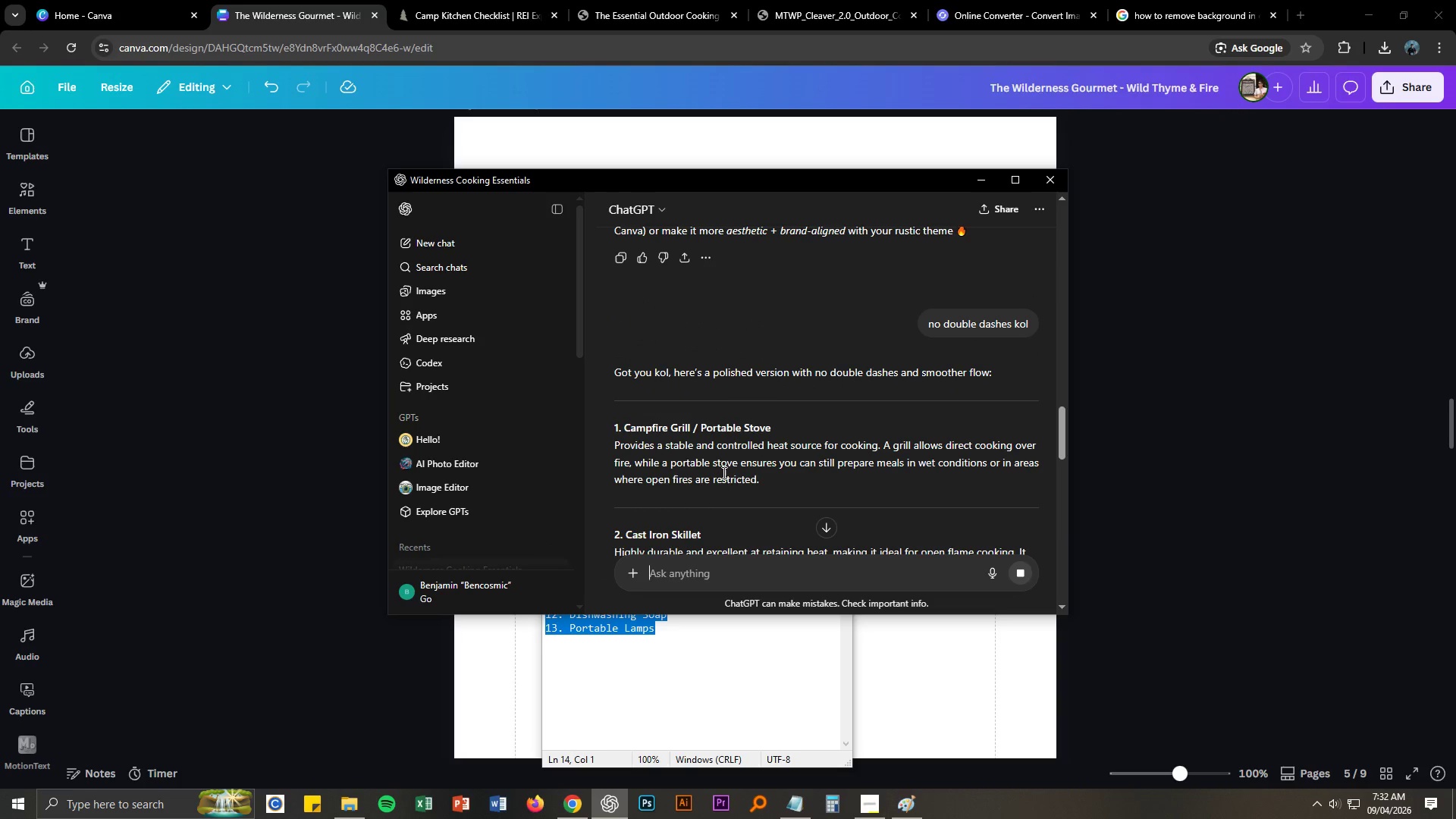 
wait(8.2)
 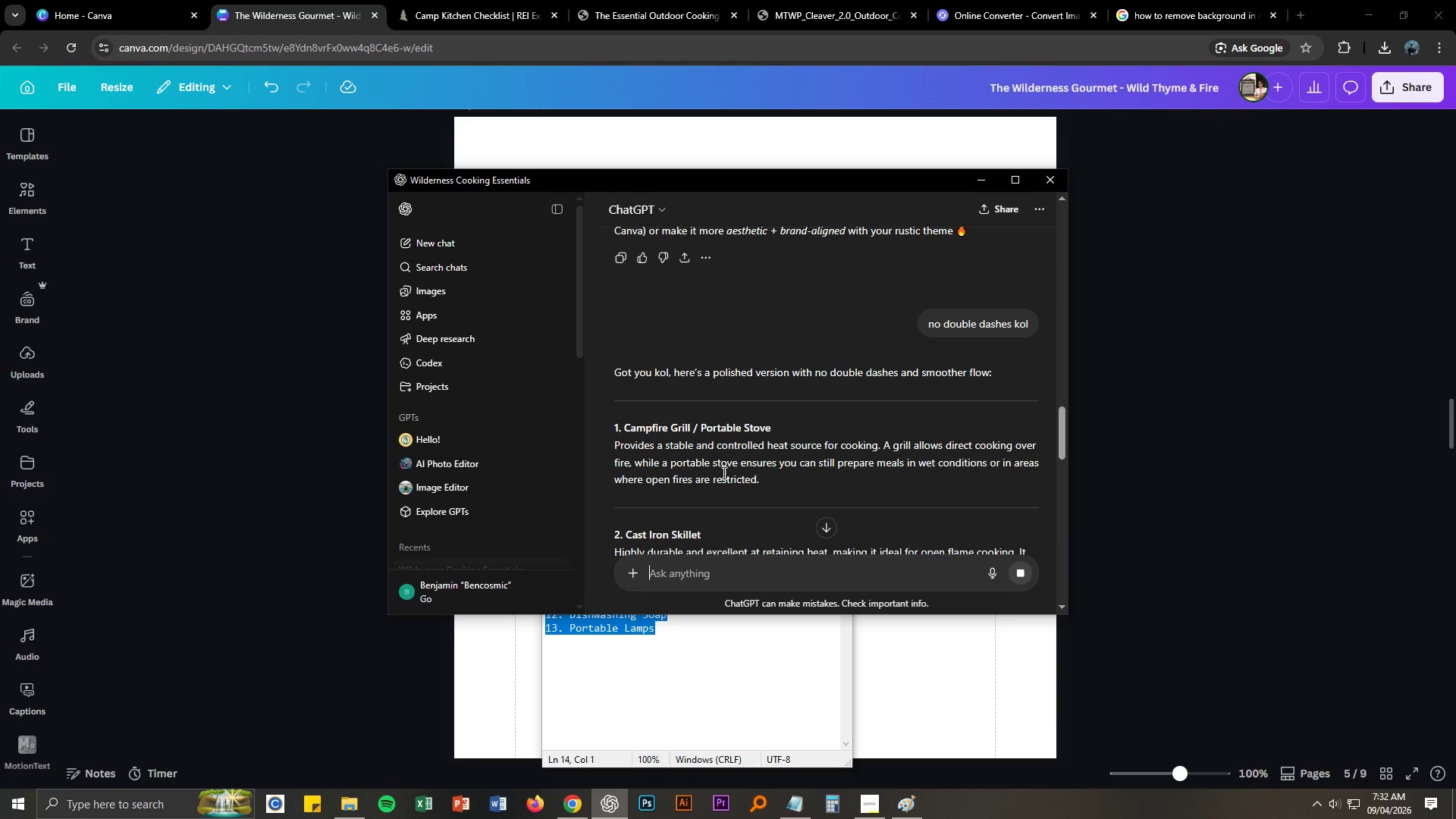 
scroll: coordinate [711, 488], scroll_direction: down, amount: 12.0
 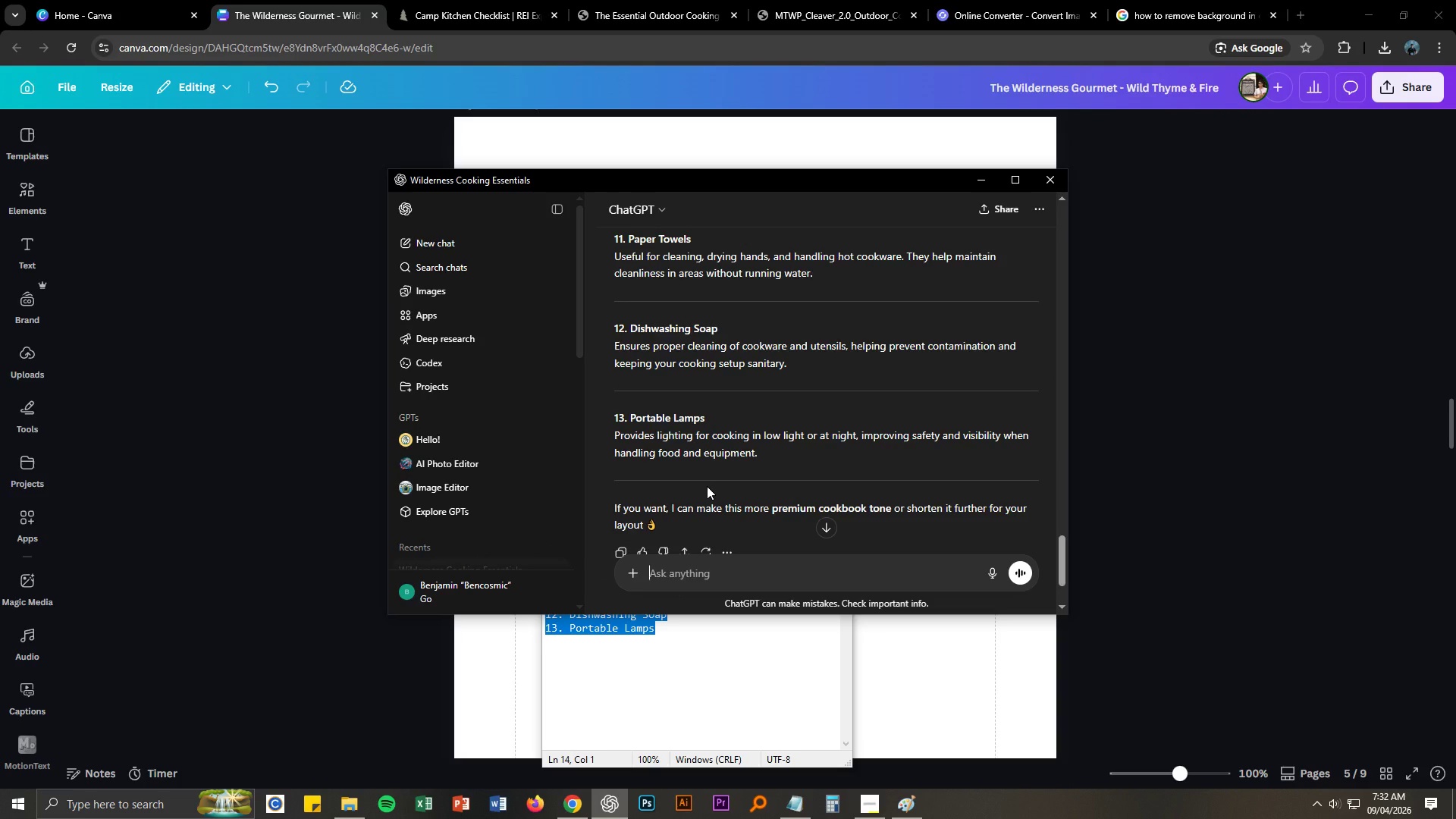 
scroll: coordinate [707, 486], scroll_direction: down, amount: 2.0
 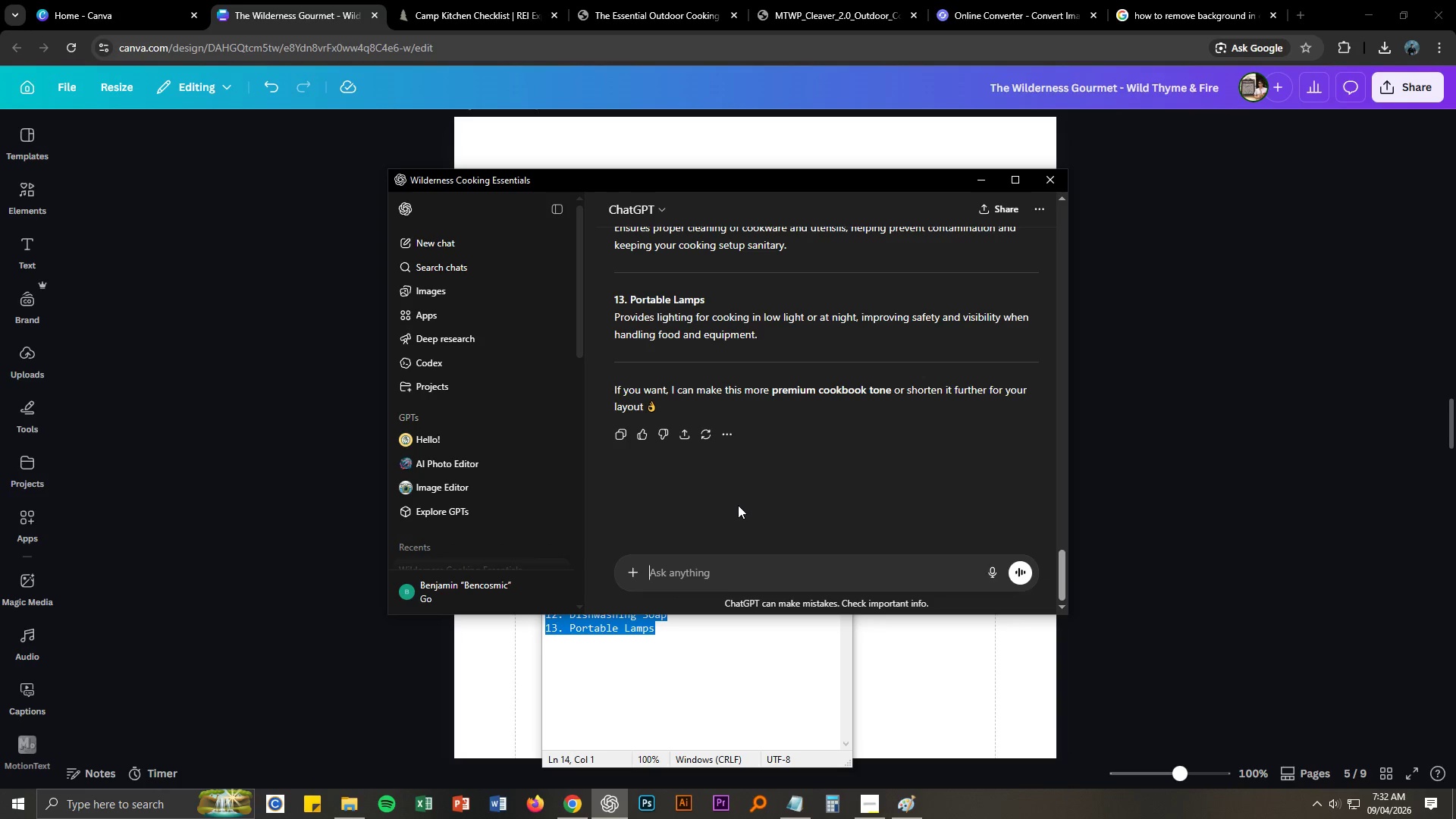 
scroll: coordinate [762, 356], scroll_direction: up, amount: 1.0
 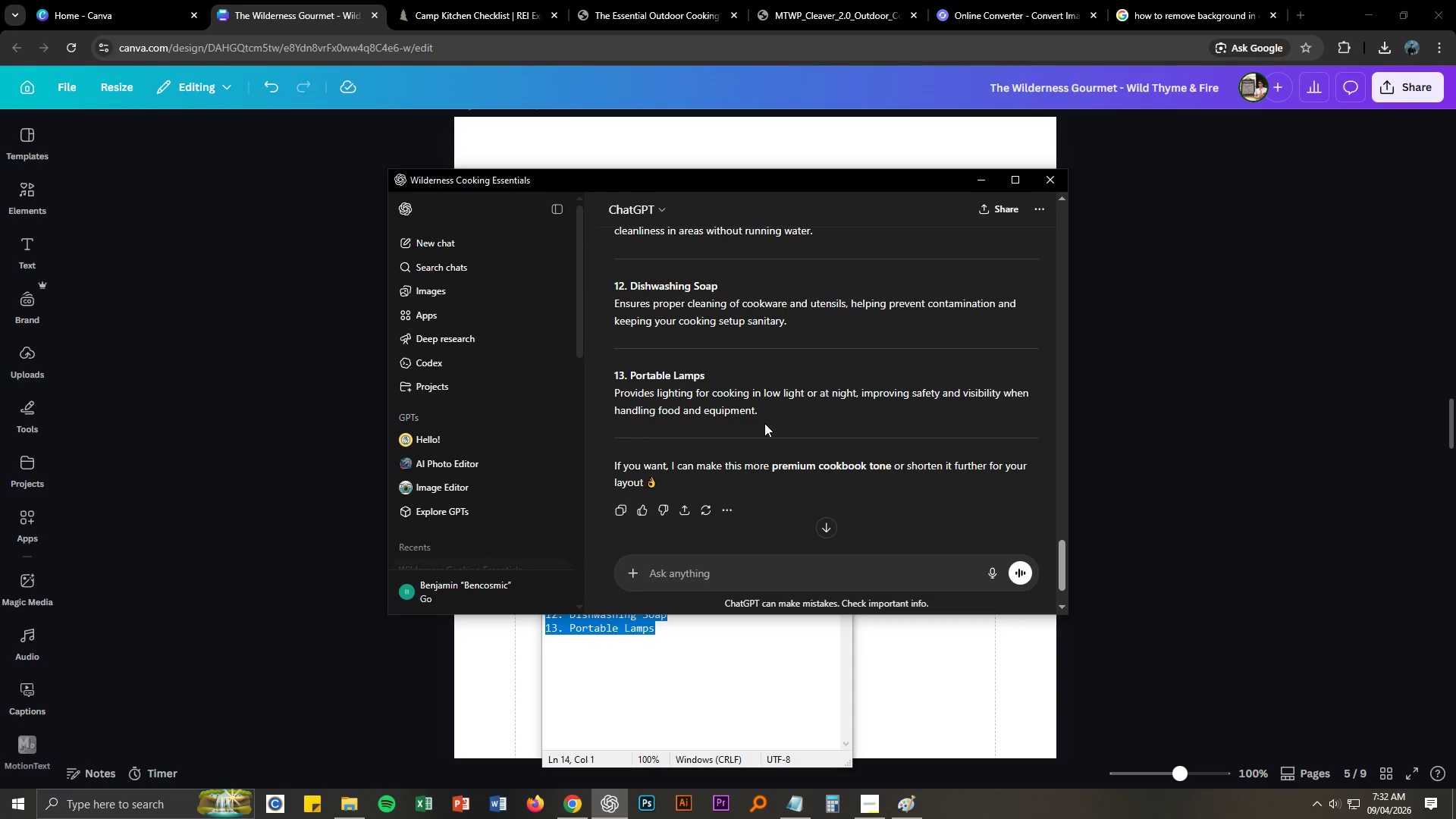 
left_click_drag(start_coordinate=[764, 414], to_coordinate=[614, 347])
 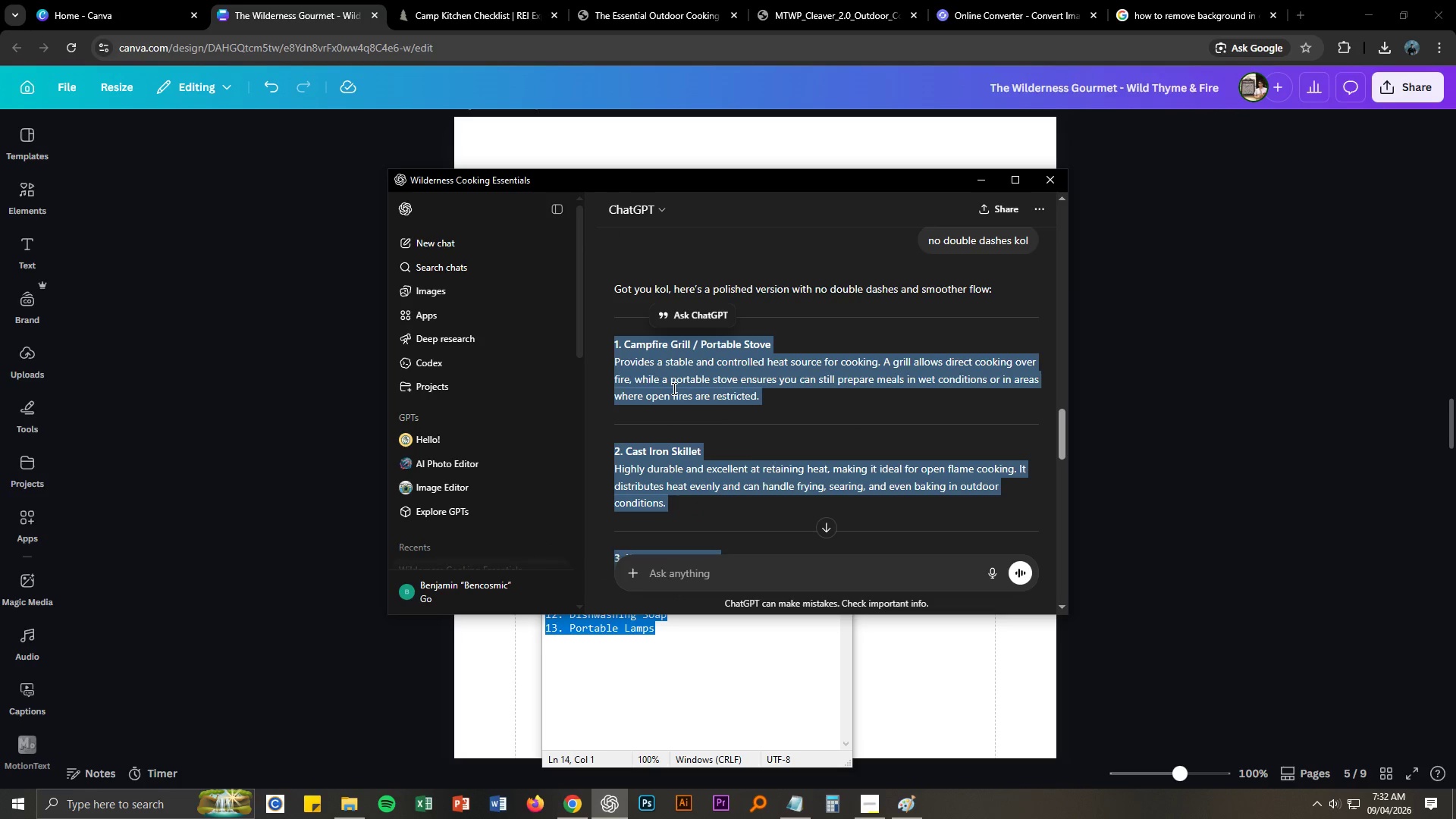 
key(Control+C)
 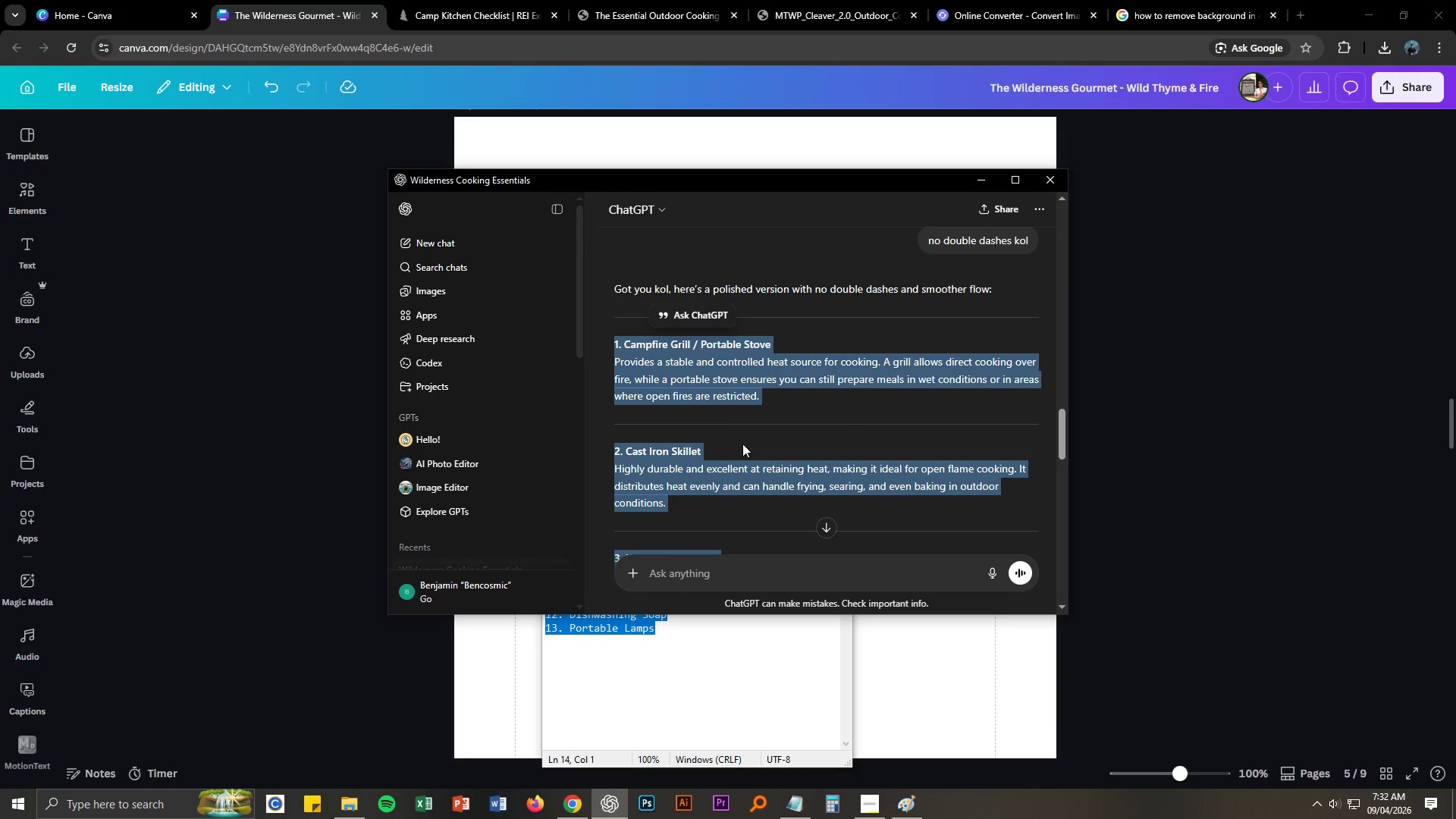 
key(Control+C)
 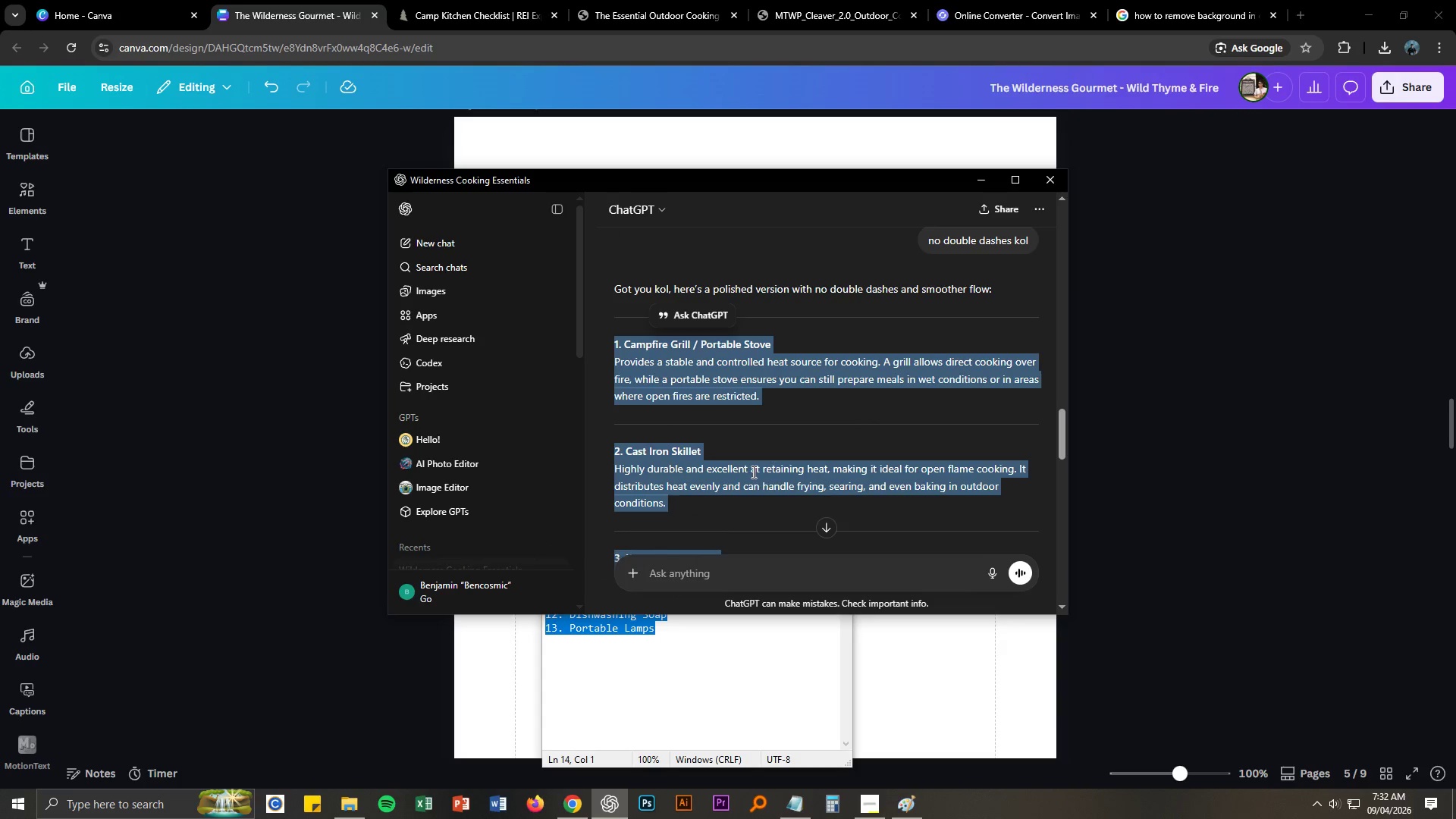 
key(Alt+AltLeft)
 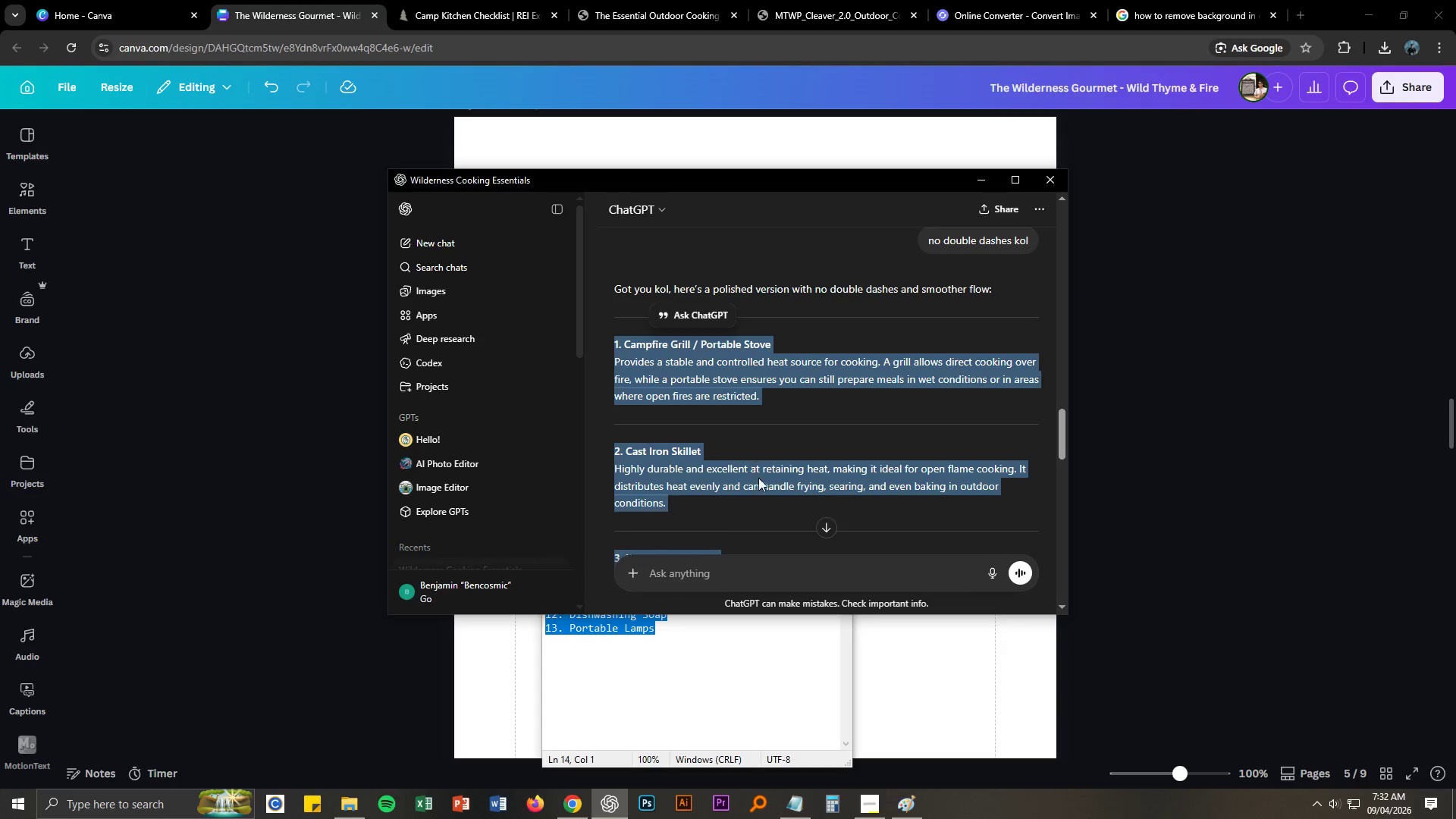 
key(Alt+Tab)
 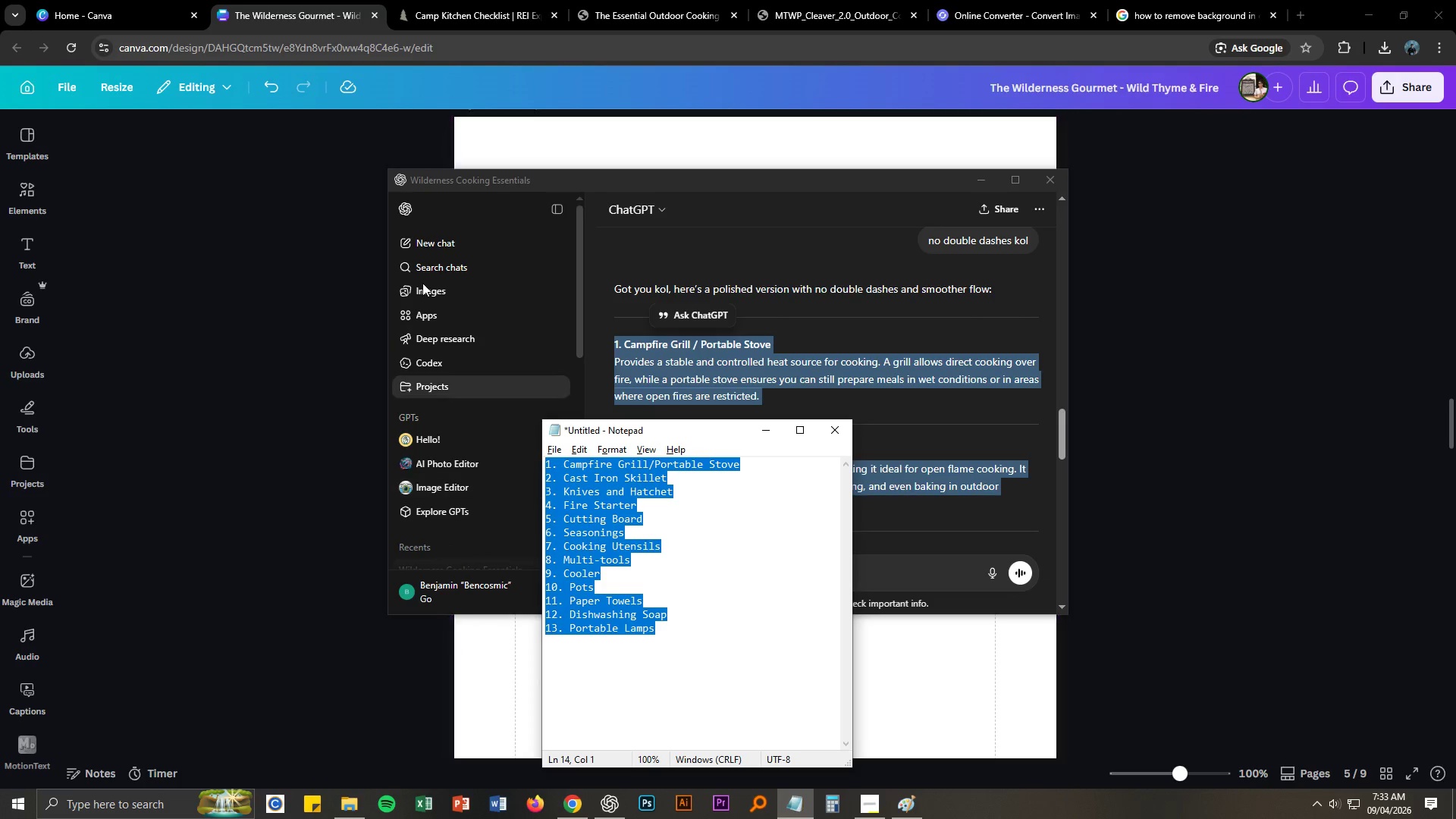 
left_click([326, 0])
 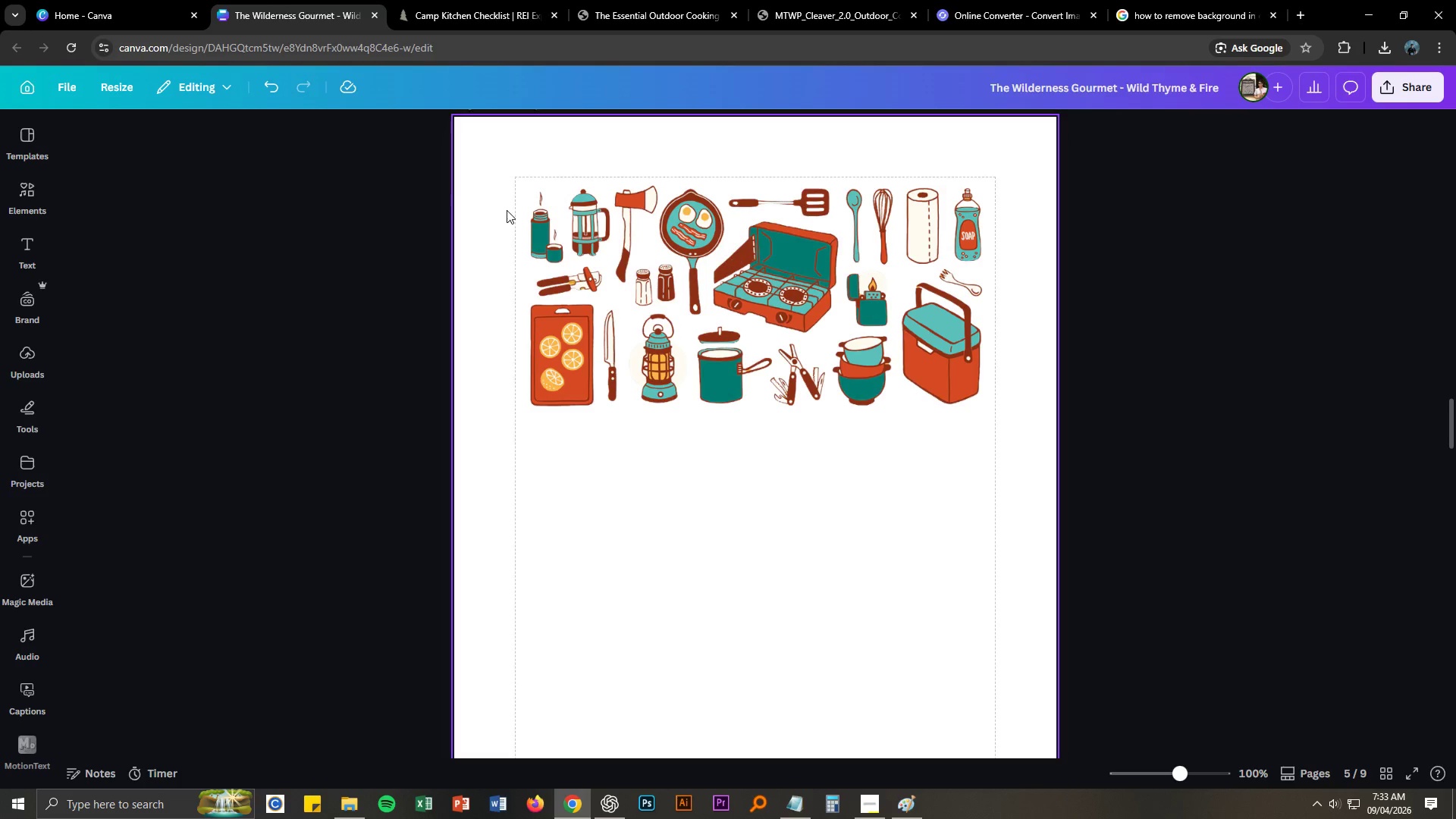 
scroll: coordinate [651, 384], scroll_direction: down, amount: 2.0
 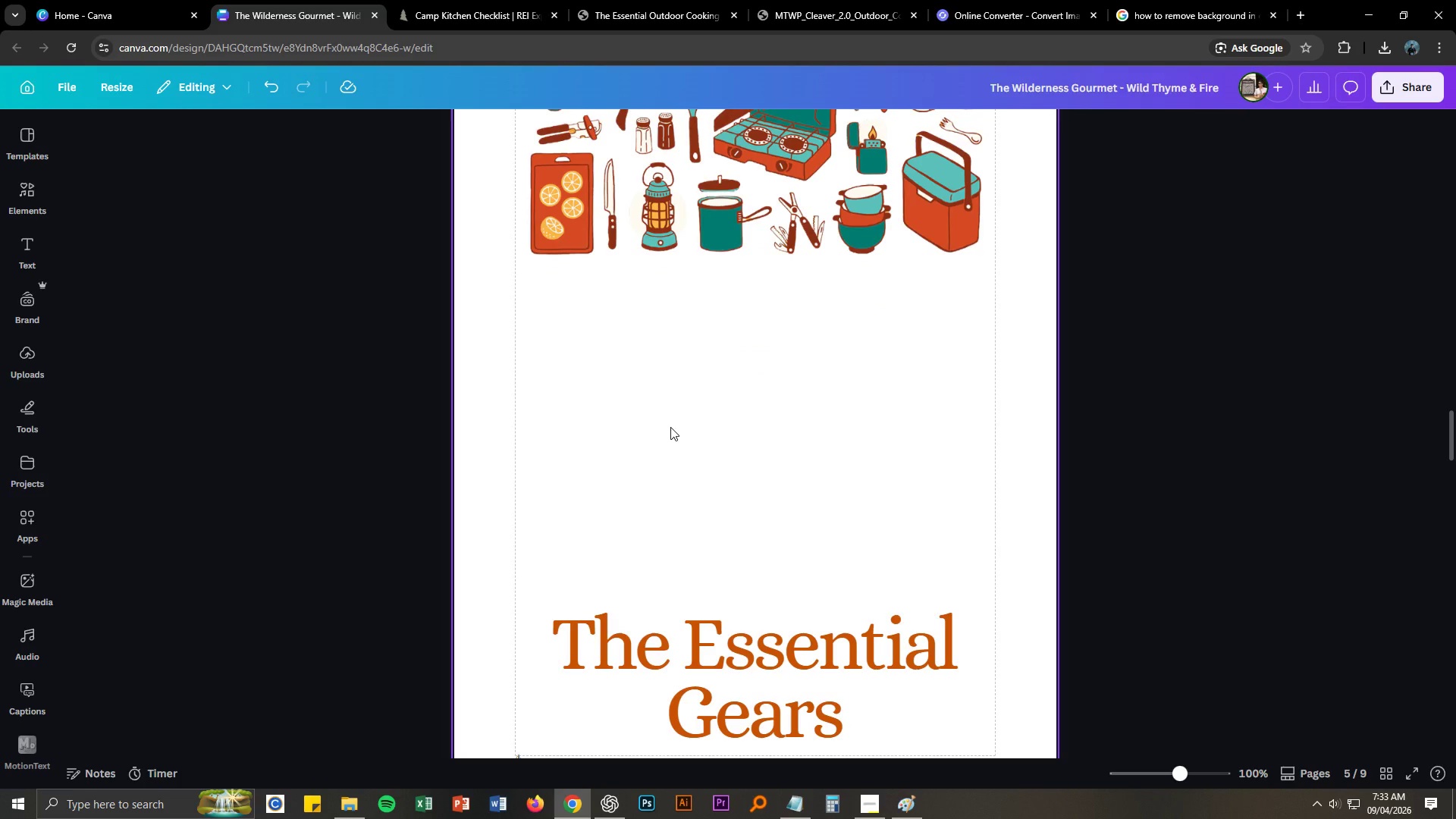 
left_click([670, 427])
 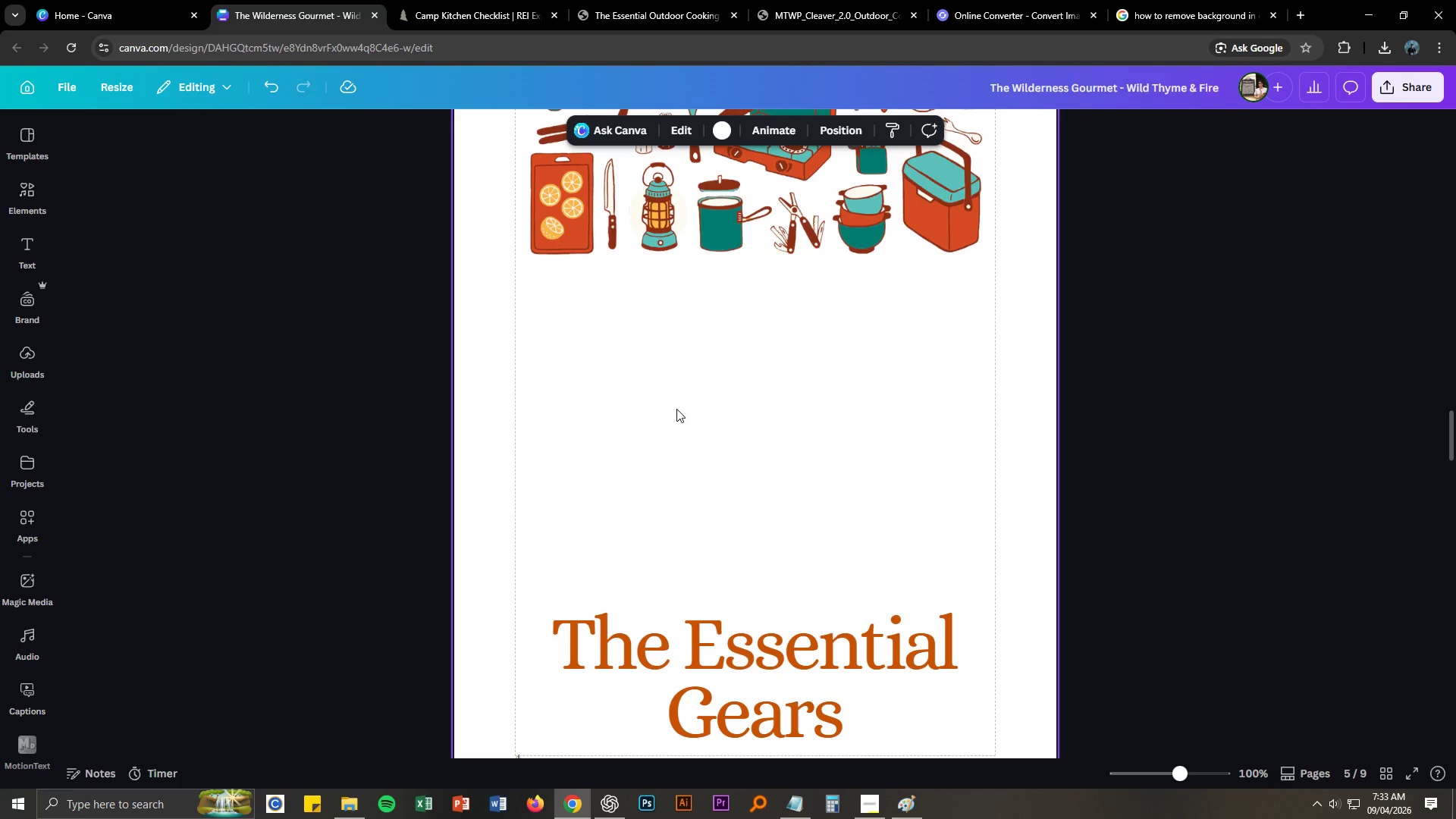 
key(T)
 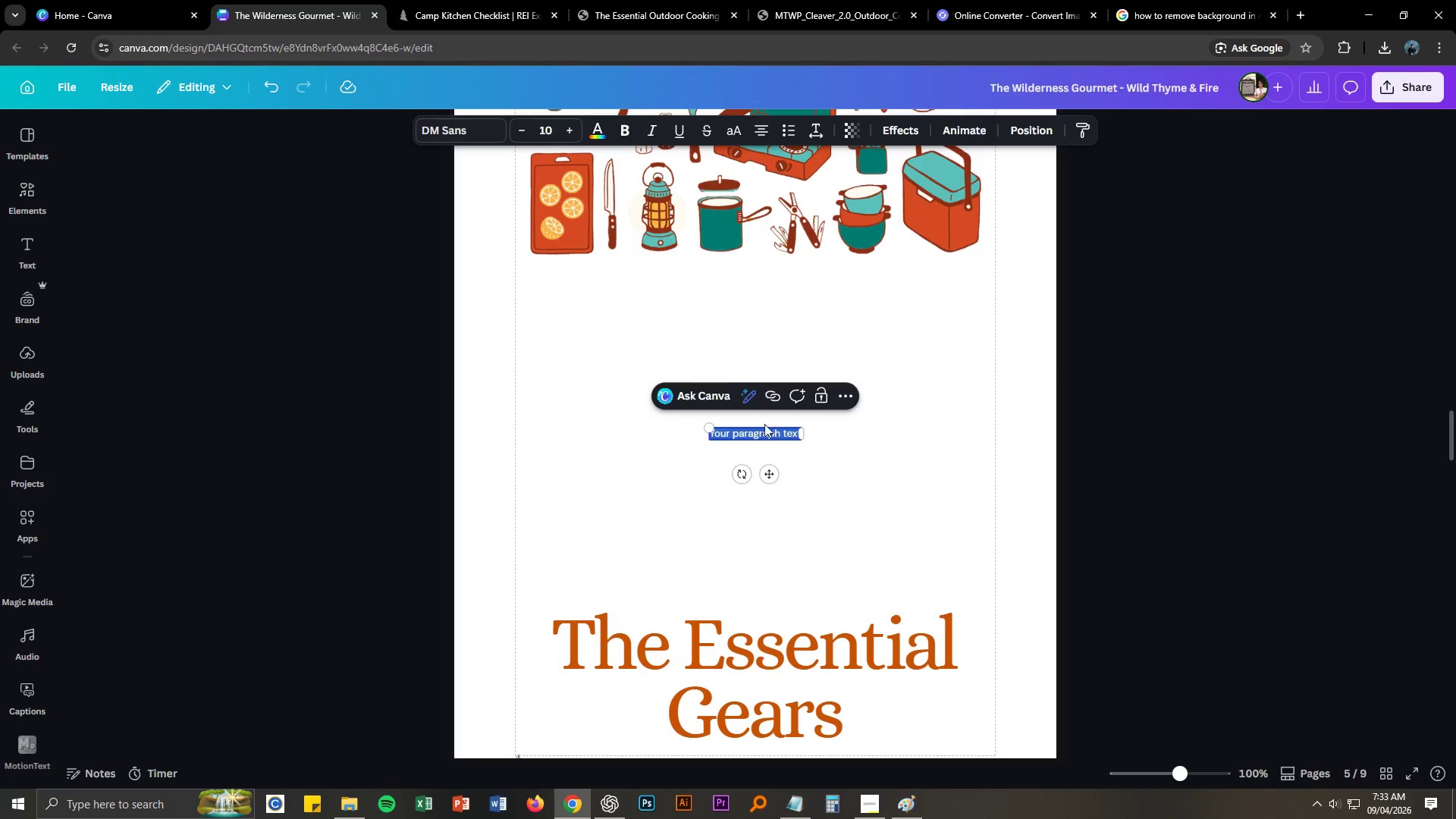 
key(Control+ControlLeft)
 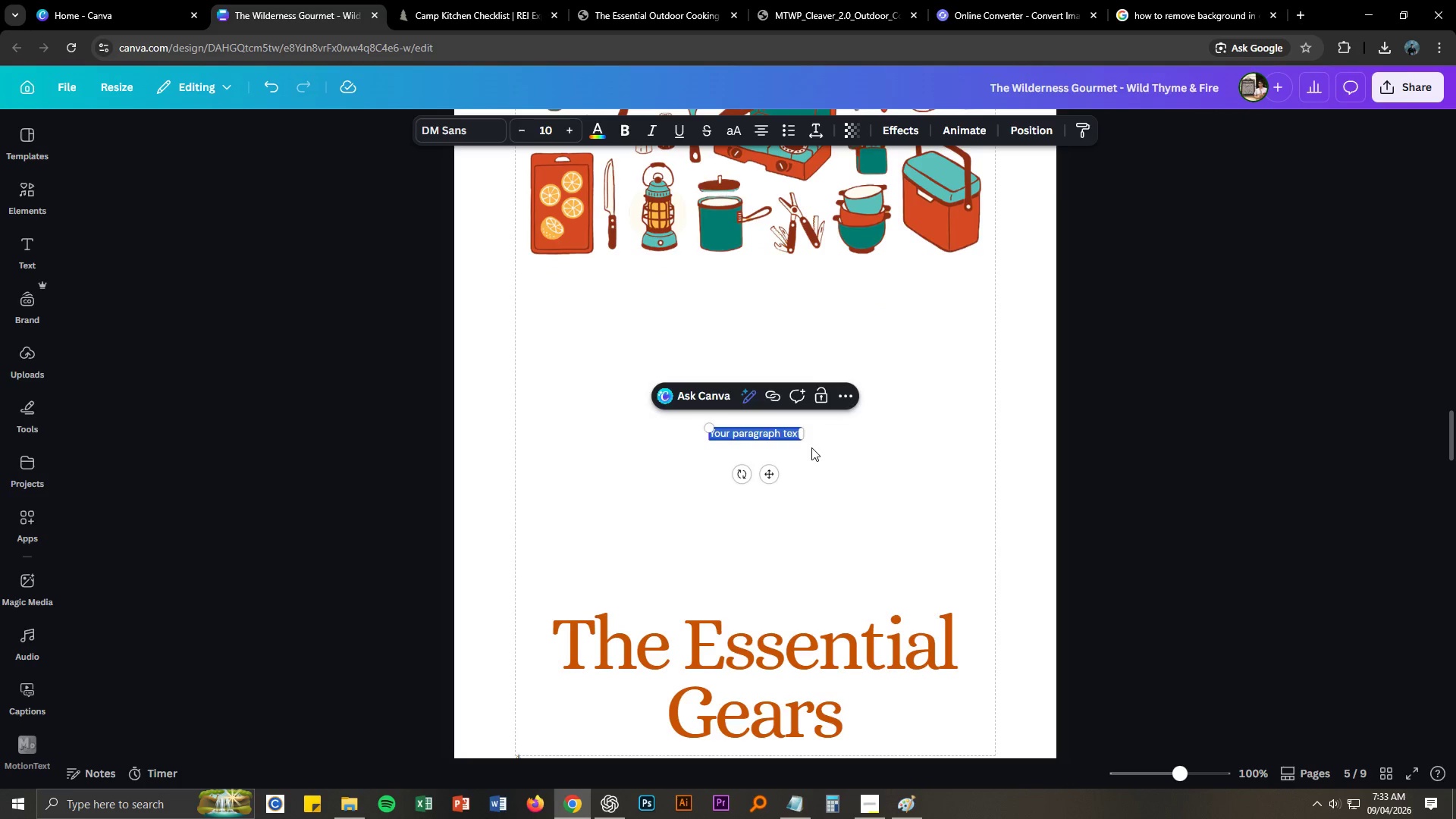 
key(Control+V)
 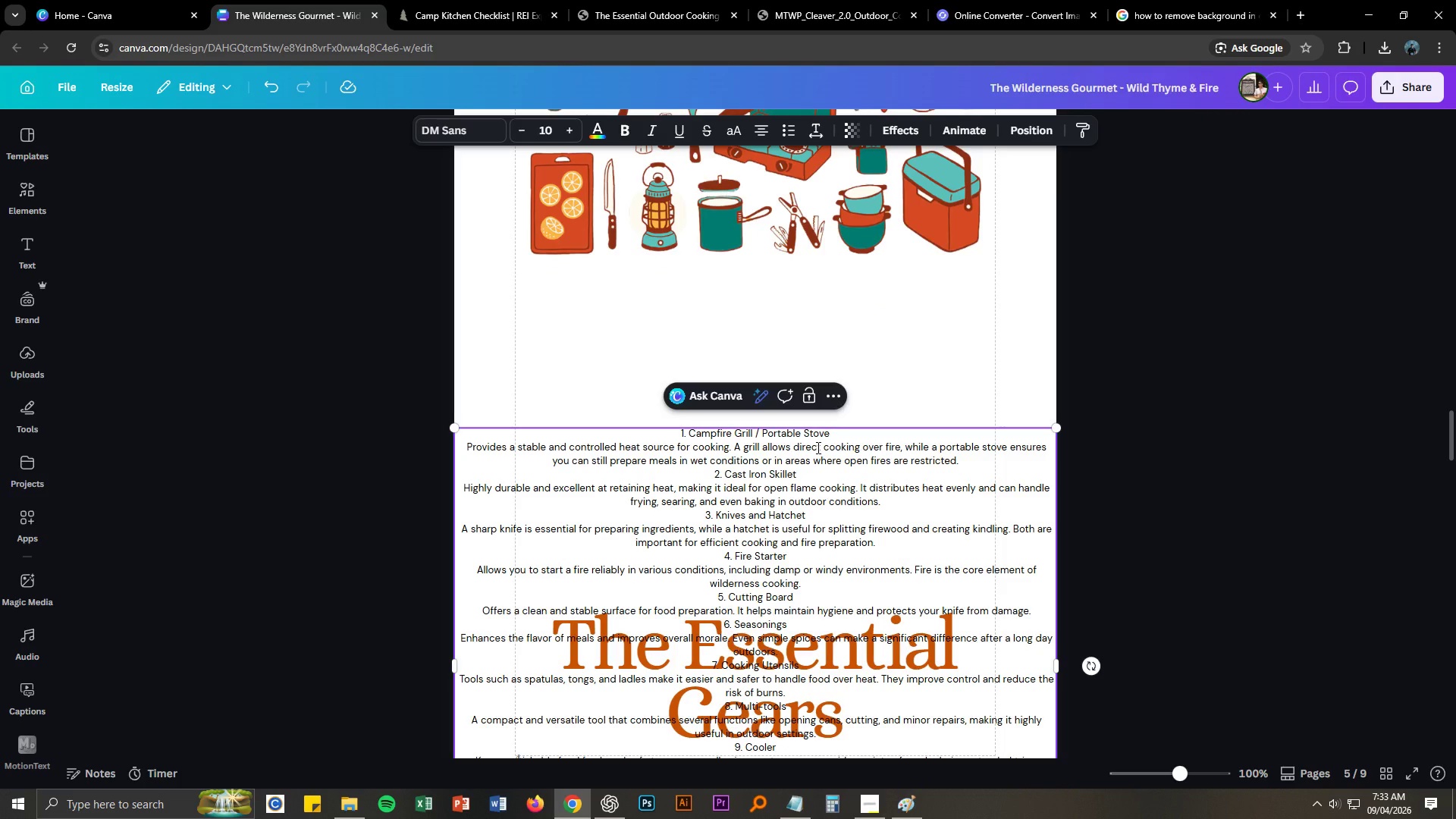 
key(Control+A)
 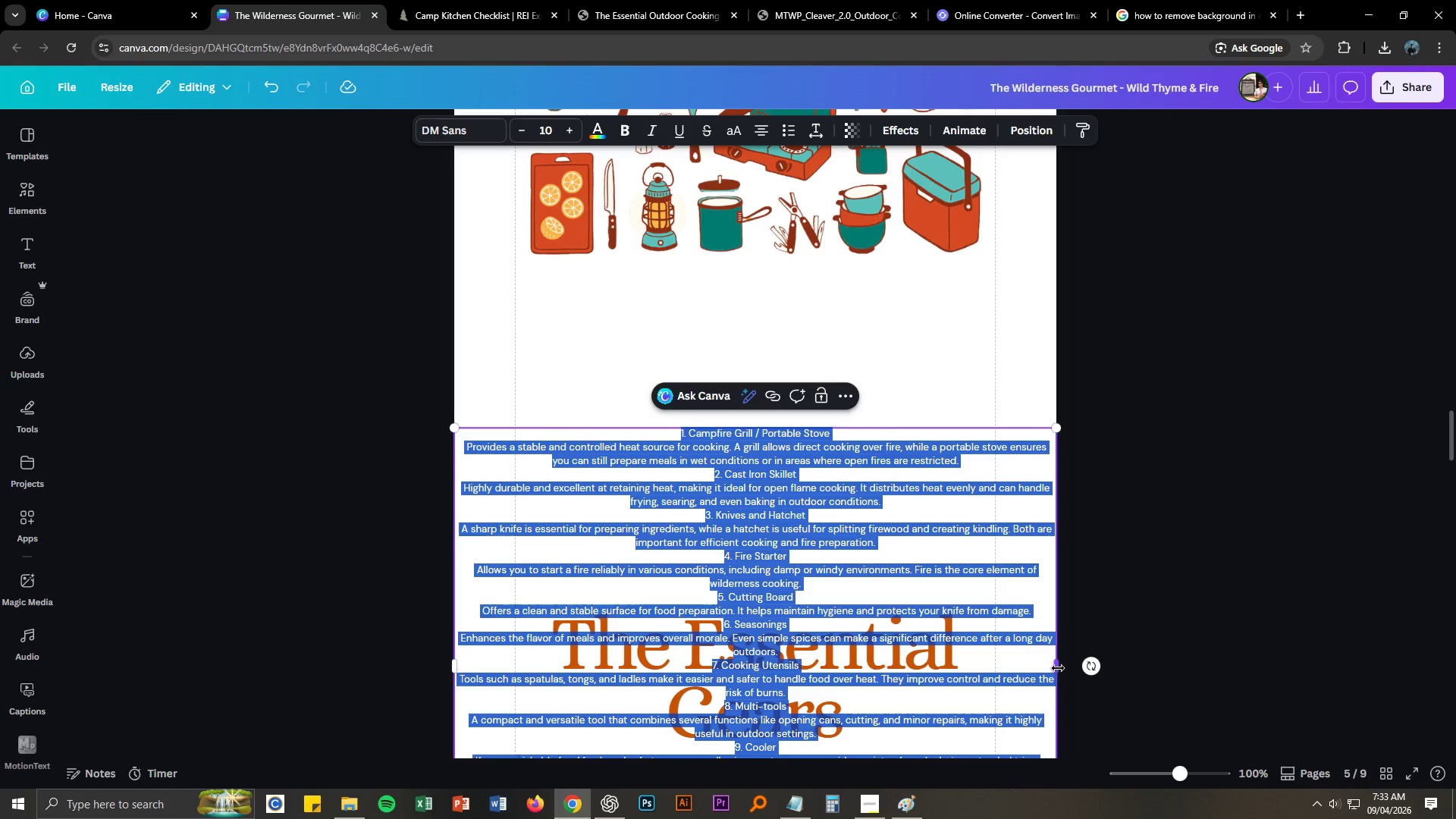 
left_click_drag(start_coordinate=[1057, 668], to_coordinate=[862, 645])
 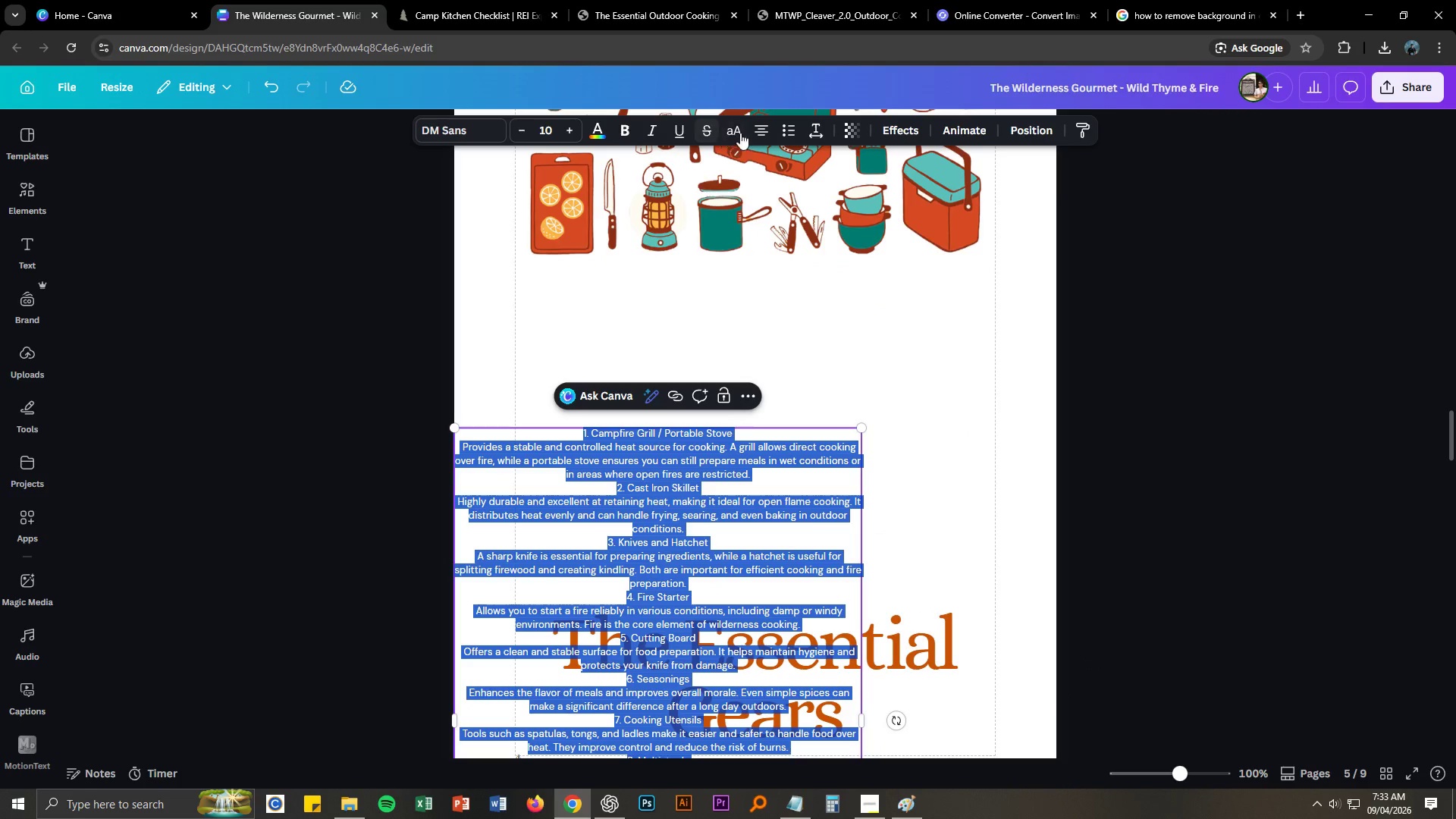 
left_click([763, 132])
 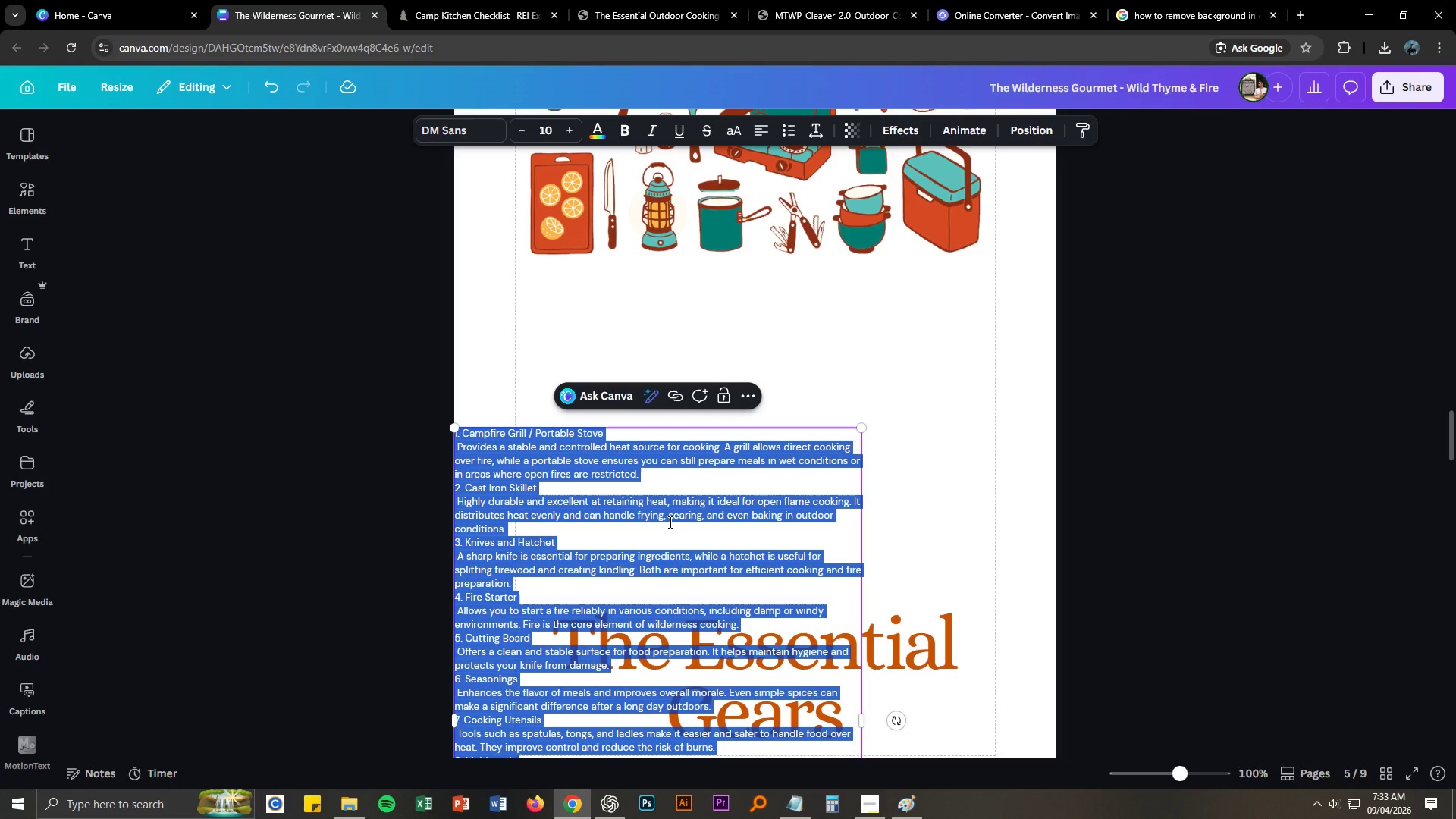 
left_click([666, 494])
 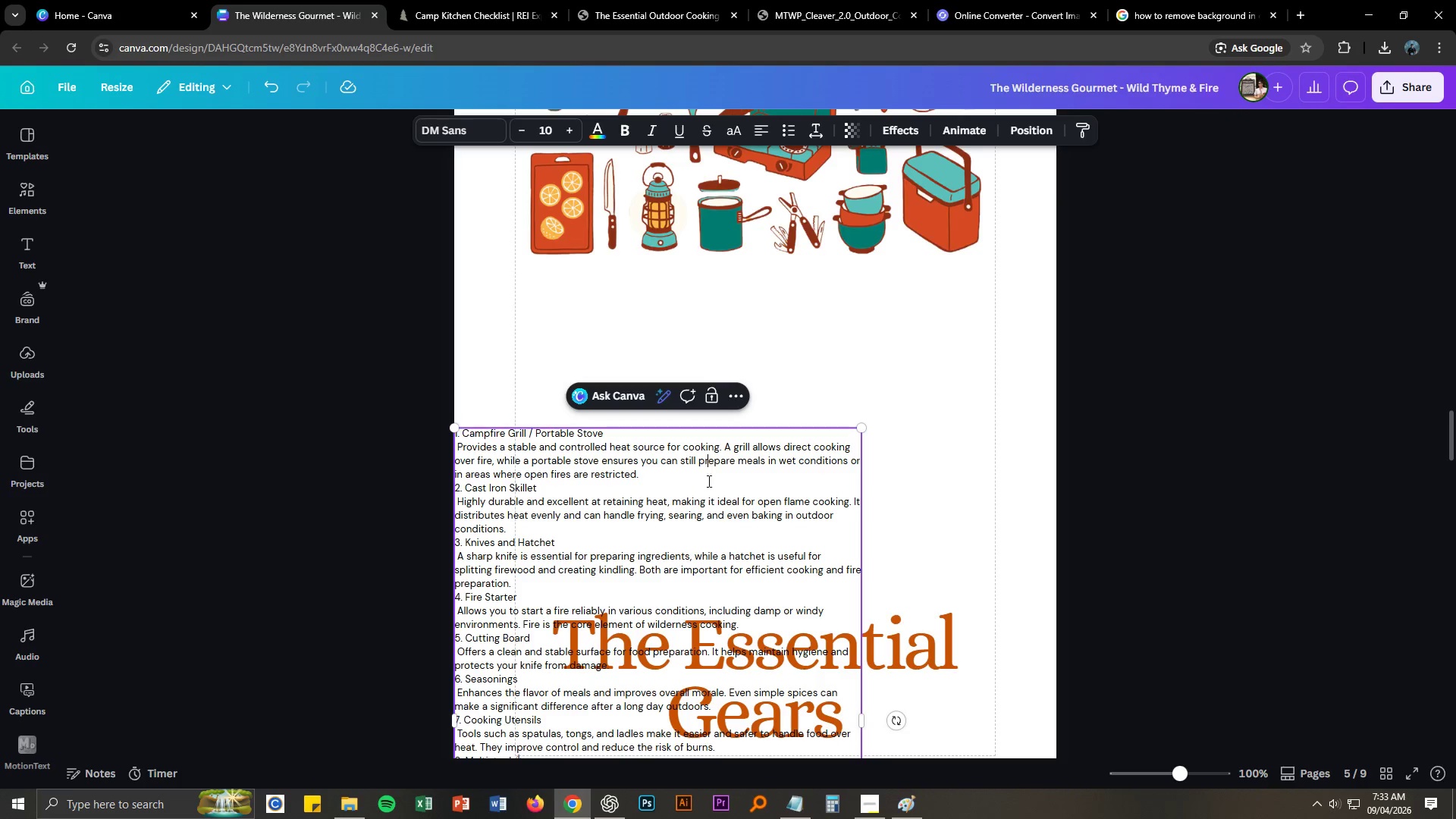 
key(Escape)
 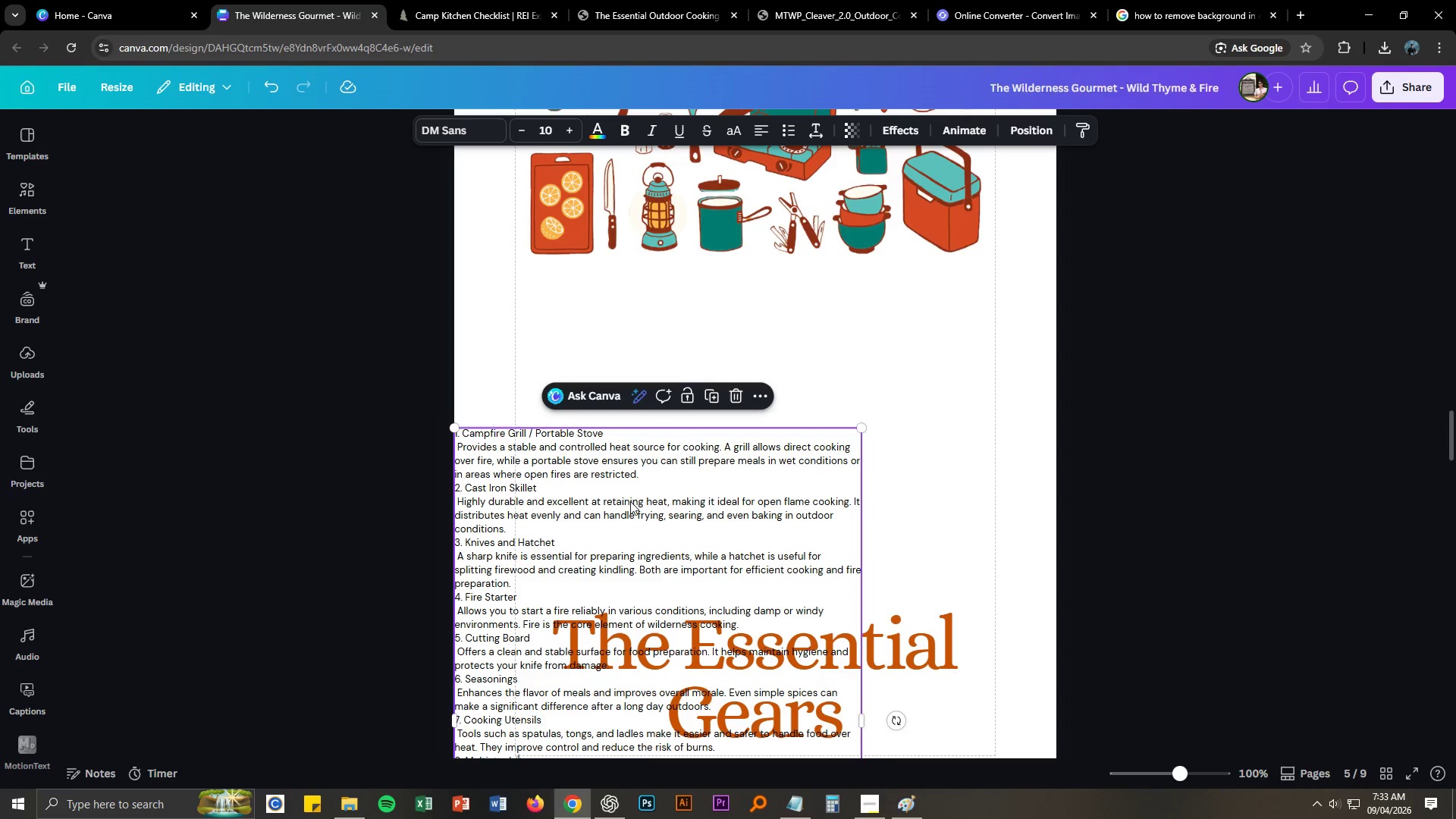 
key(V)
 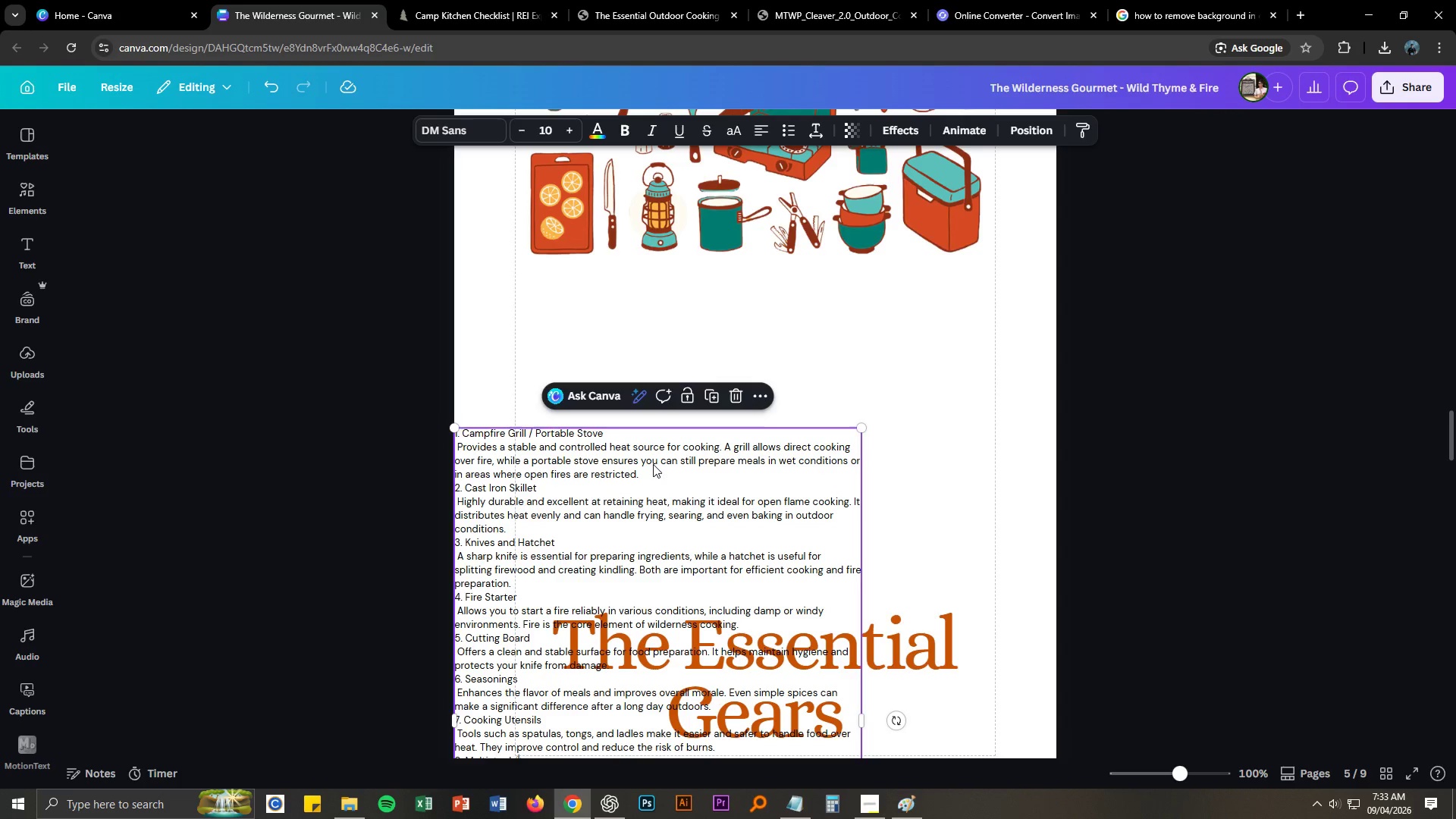 
left_click_drag(start_coordinate=[653, 464], to_coordinate=[733, 305])
 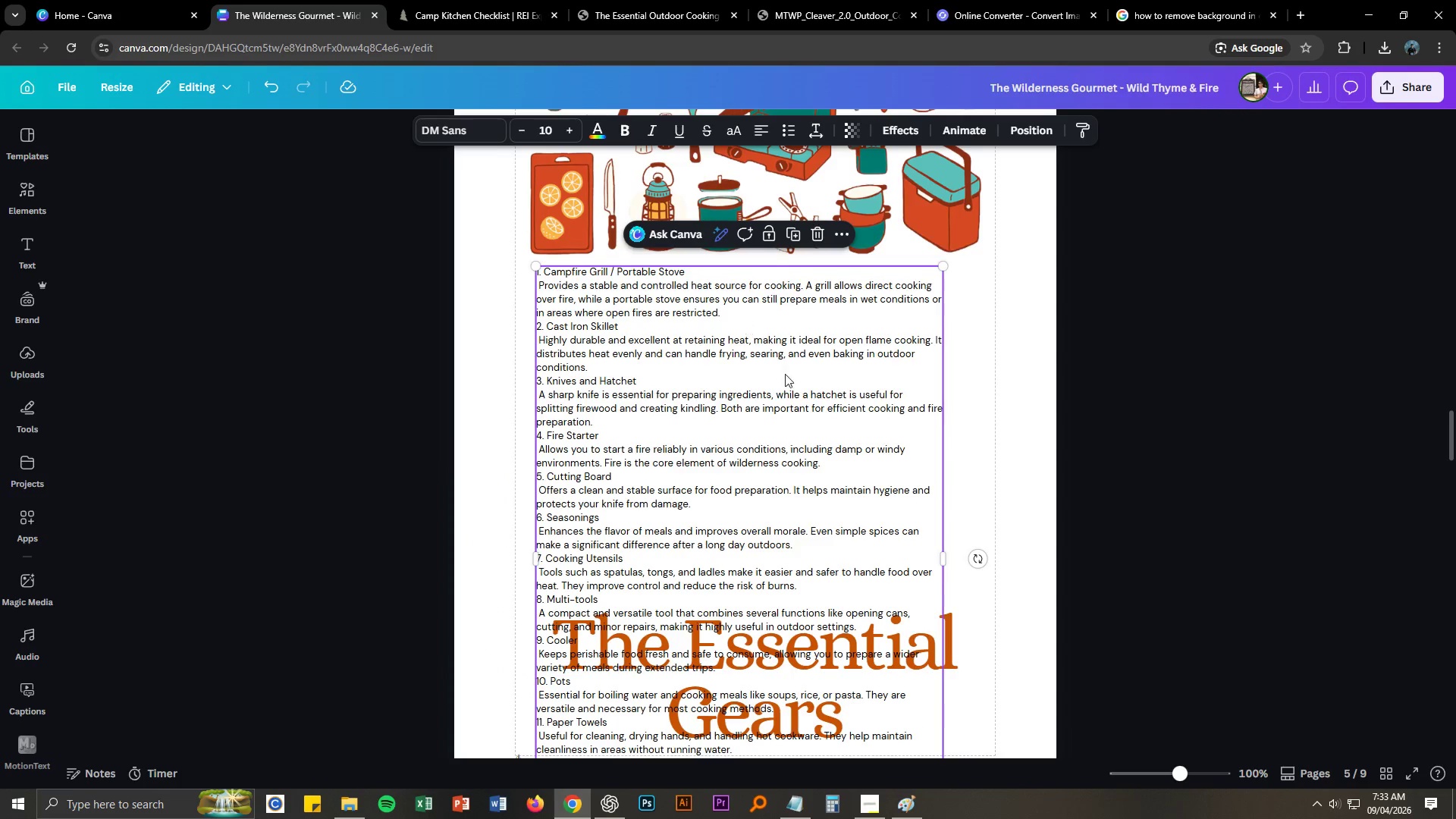 
scroll: coordinate [797, 423], scroll_direction: down, amount: 3.0
 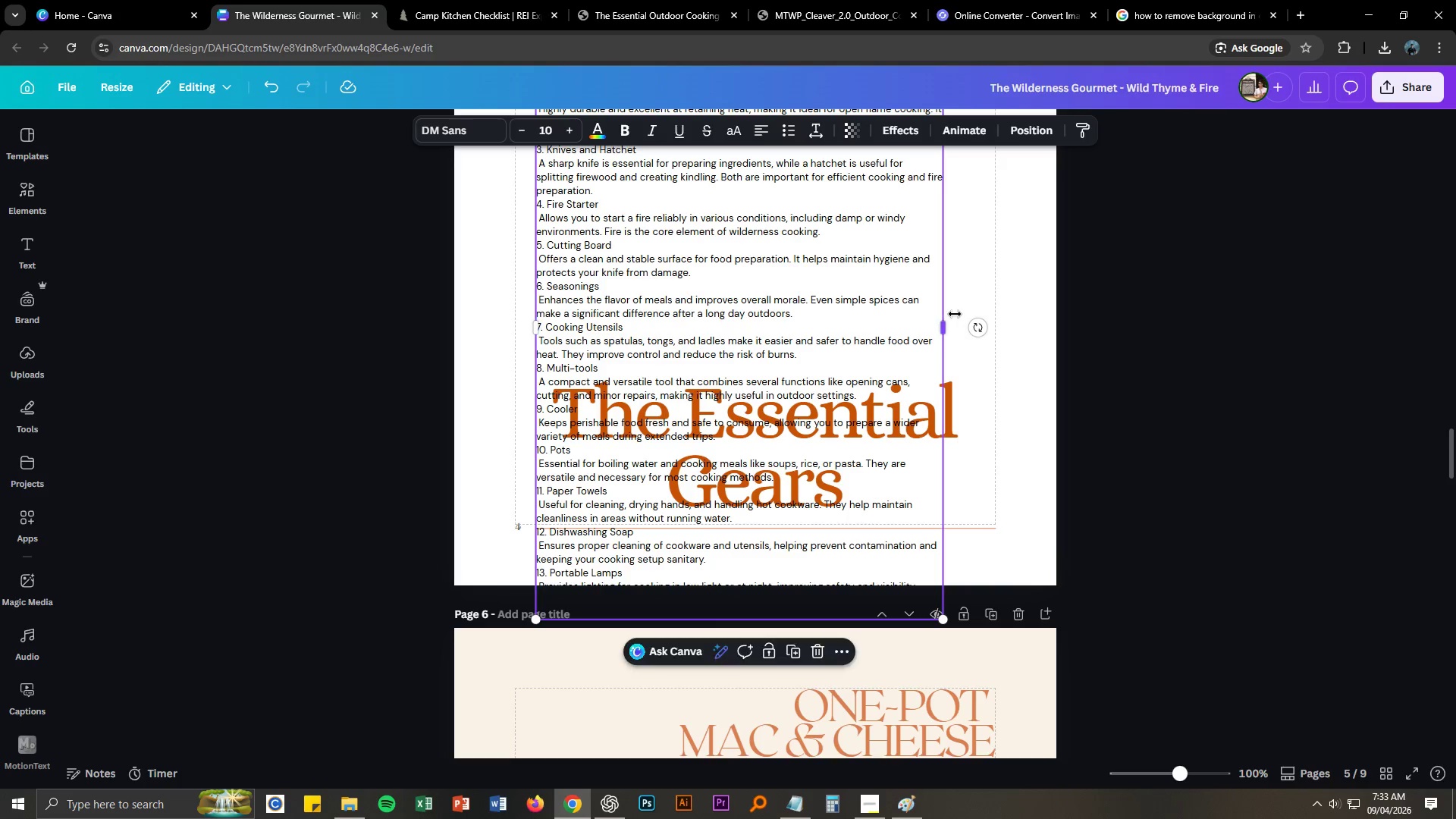 
left_click_drag(start_coordinate=[949, 328], to_coordinate=[999, 330])
 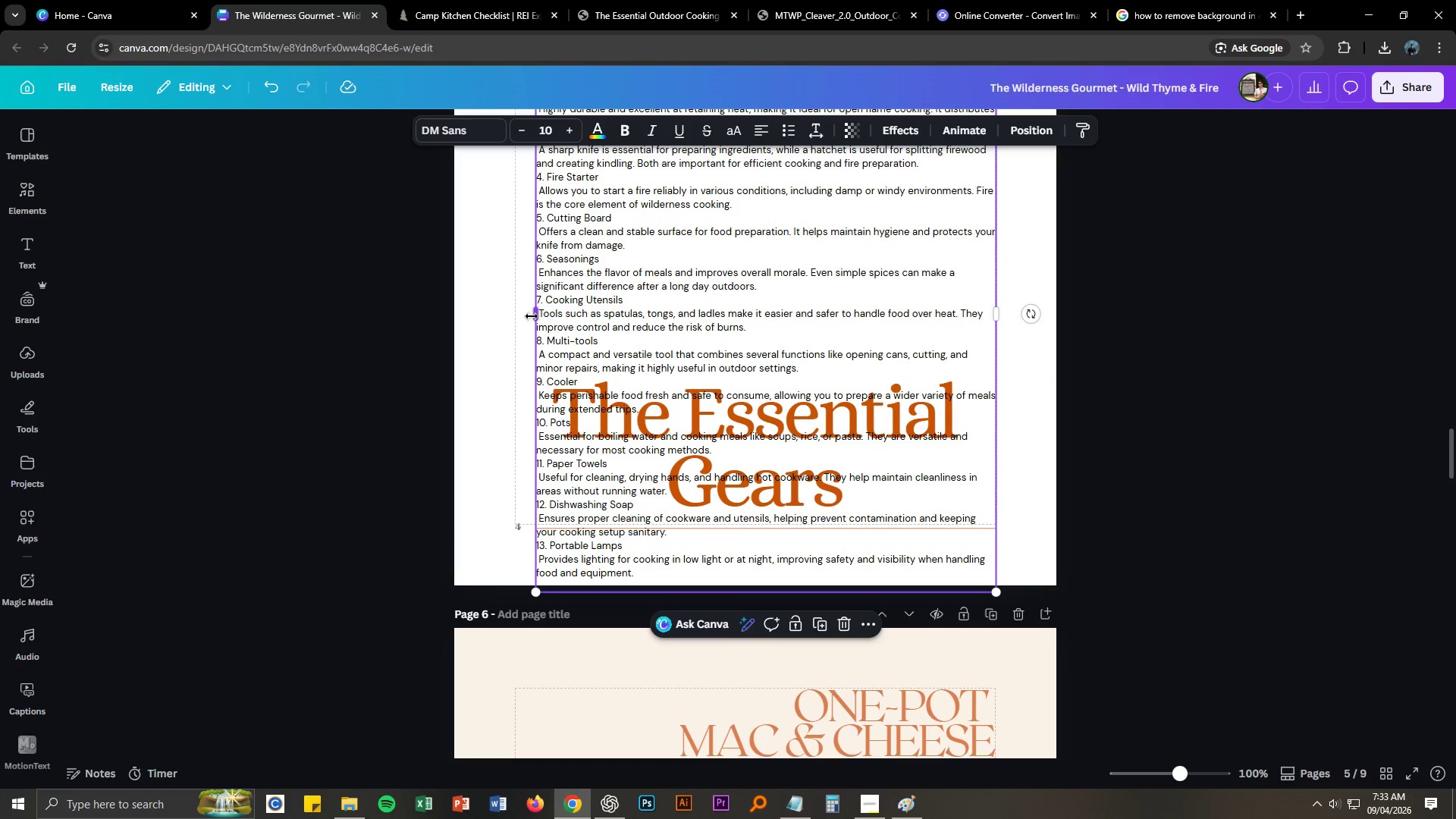 
left_click_drag(start_coordinate=[535, 317], to_coordinate=[517, 314])
 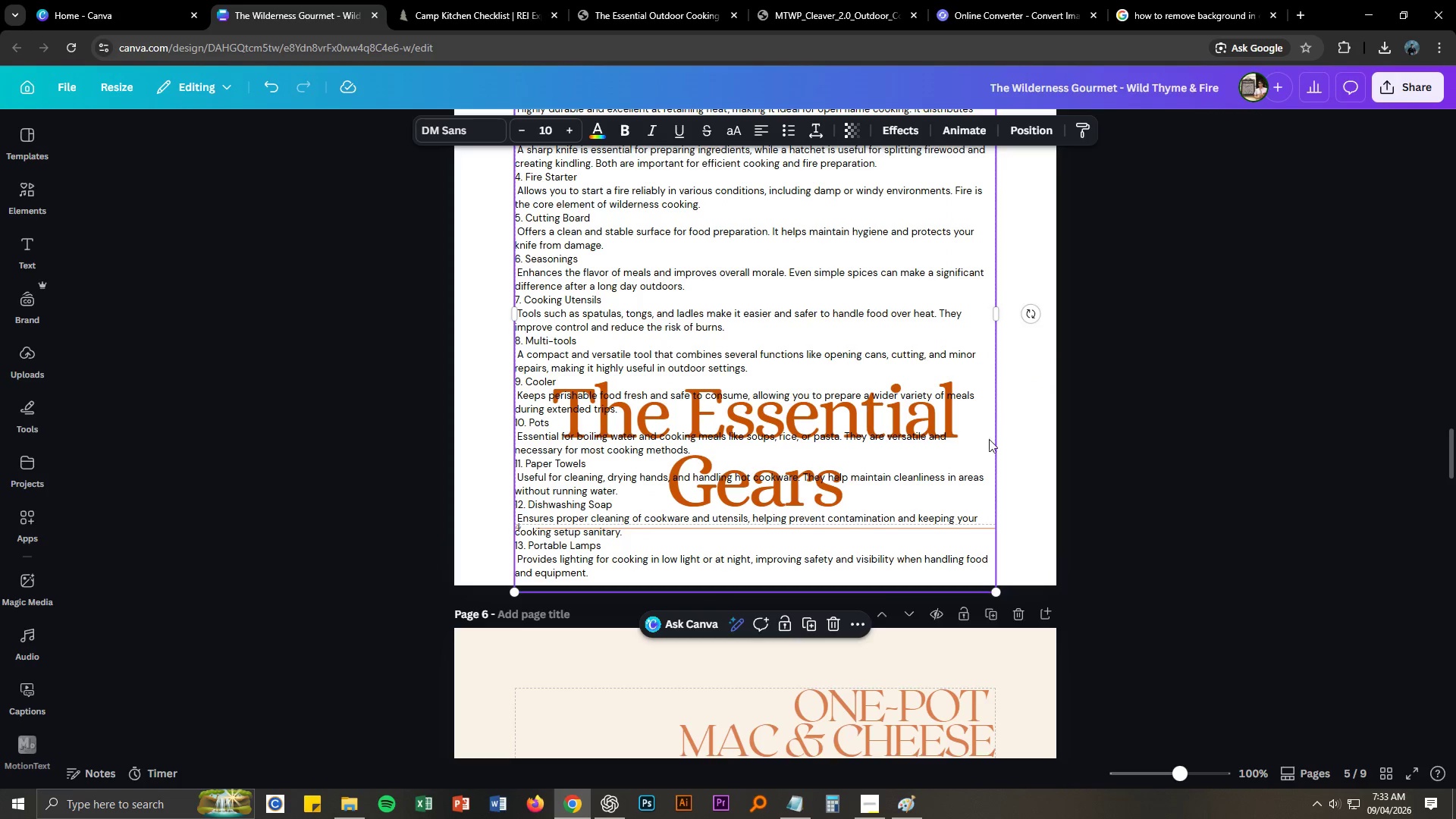 
key(Alt+AltLeft)
 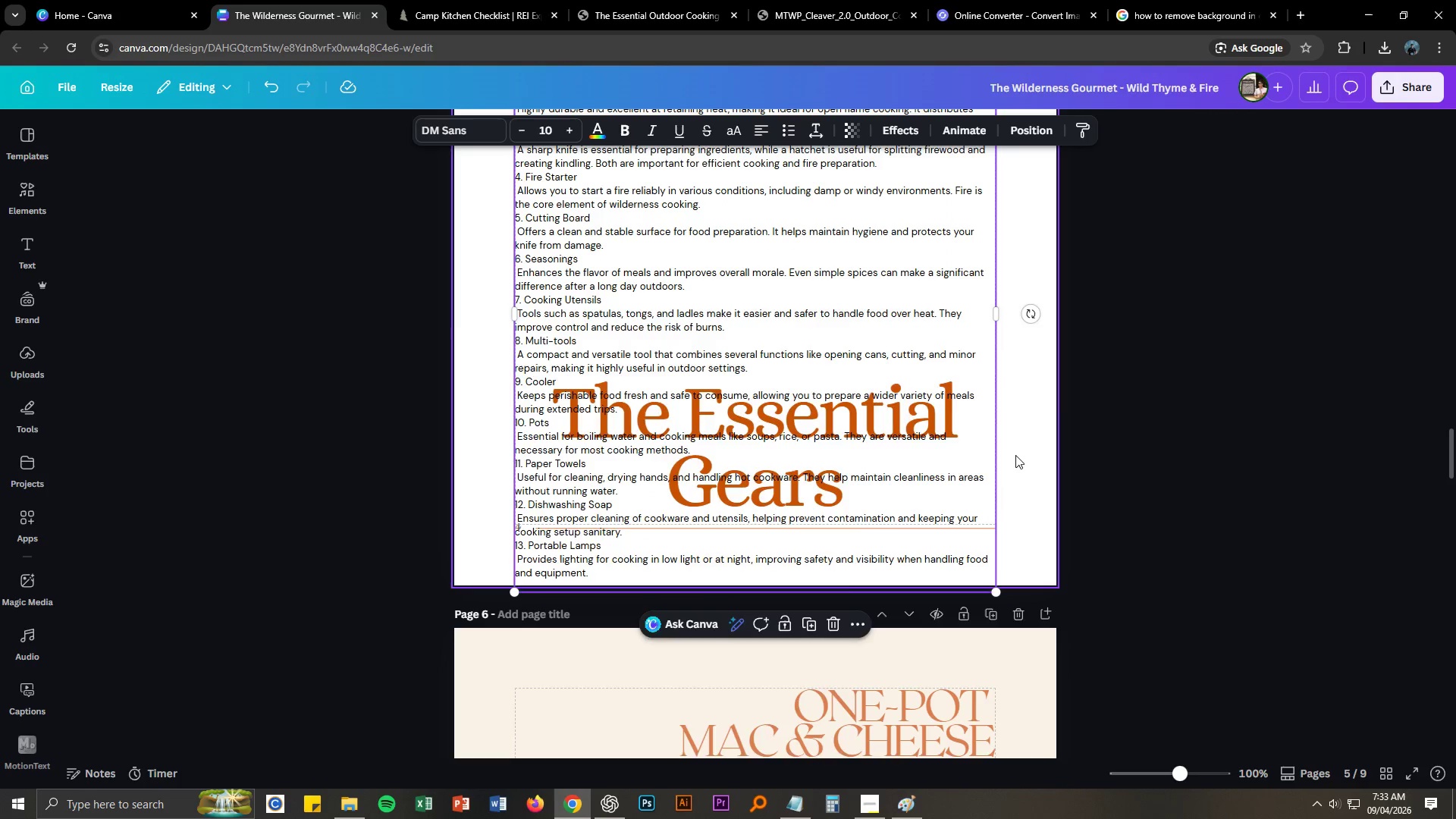 
key(Alt+Tab)
 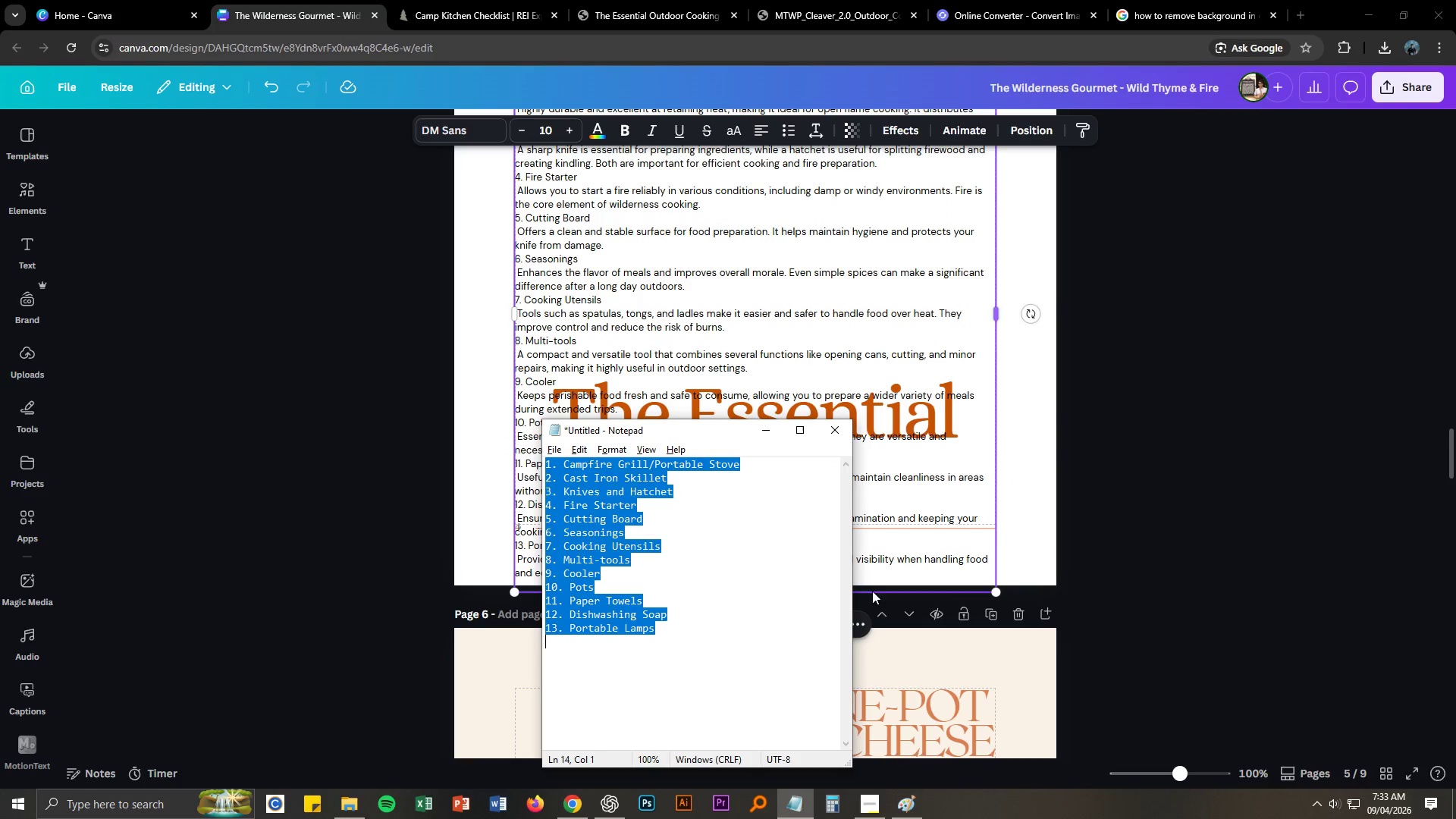 
key(Alt+AltLeft)
 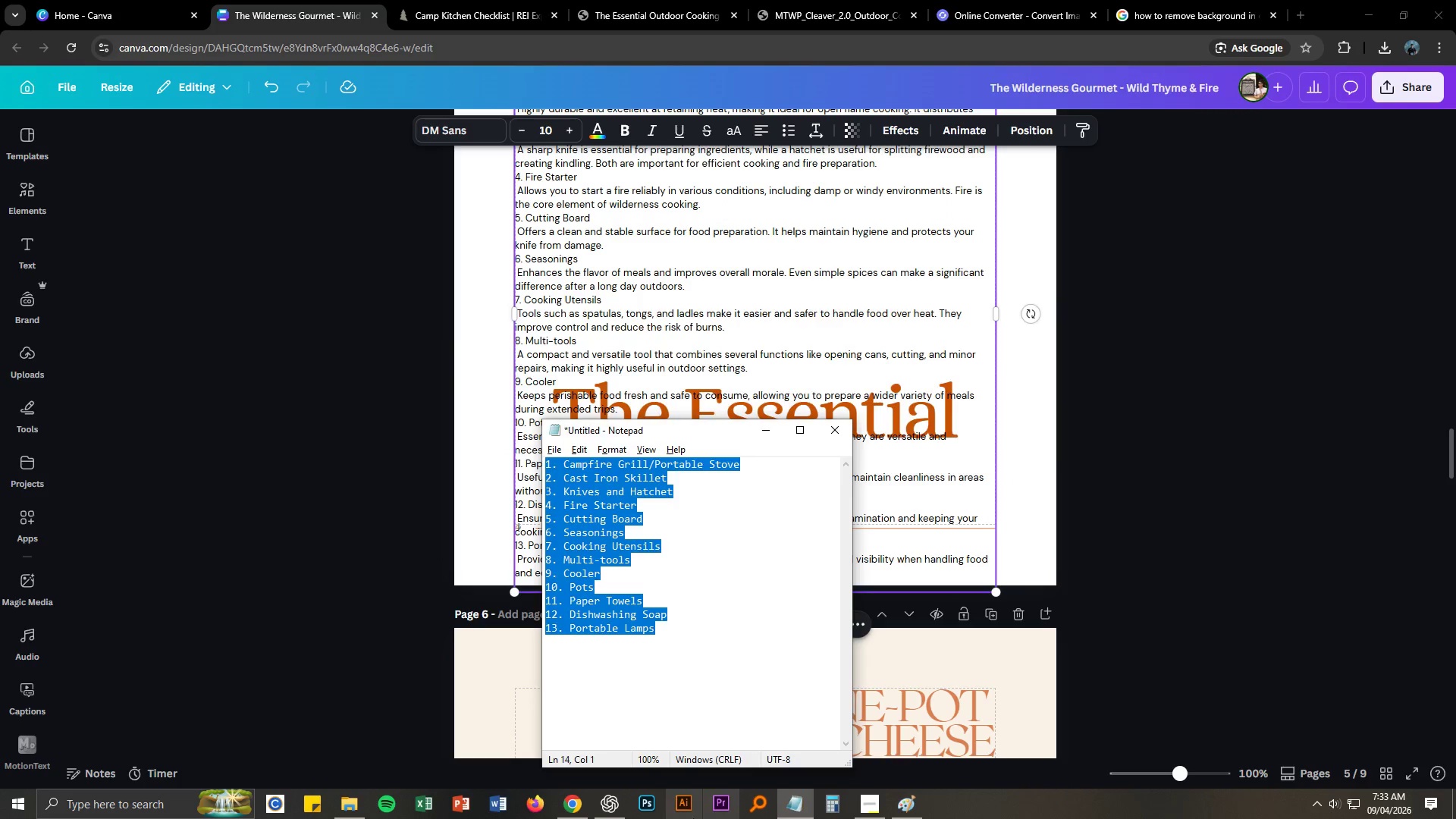 
key(Alt+Tab)
 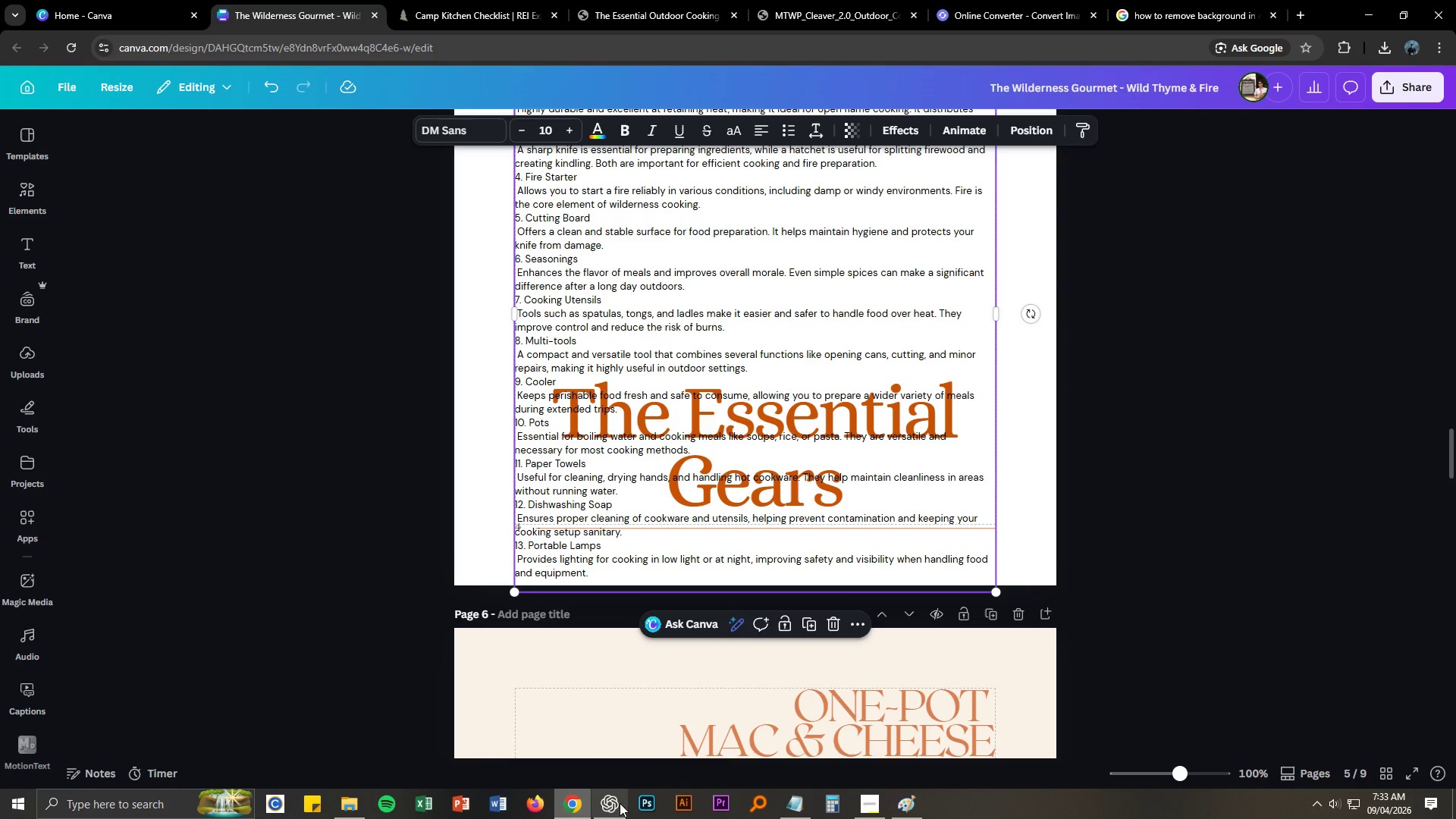 
left_click([616, 803])
 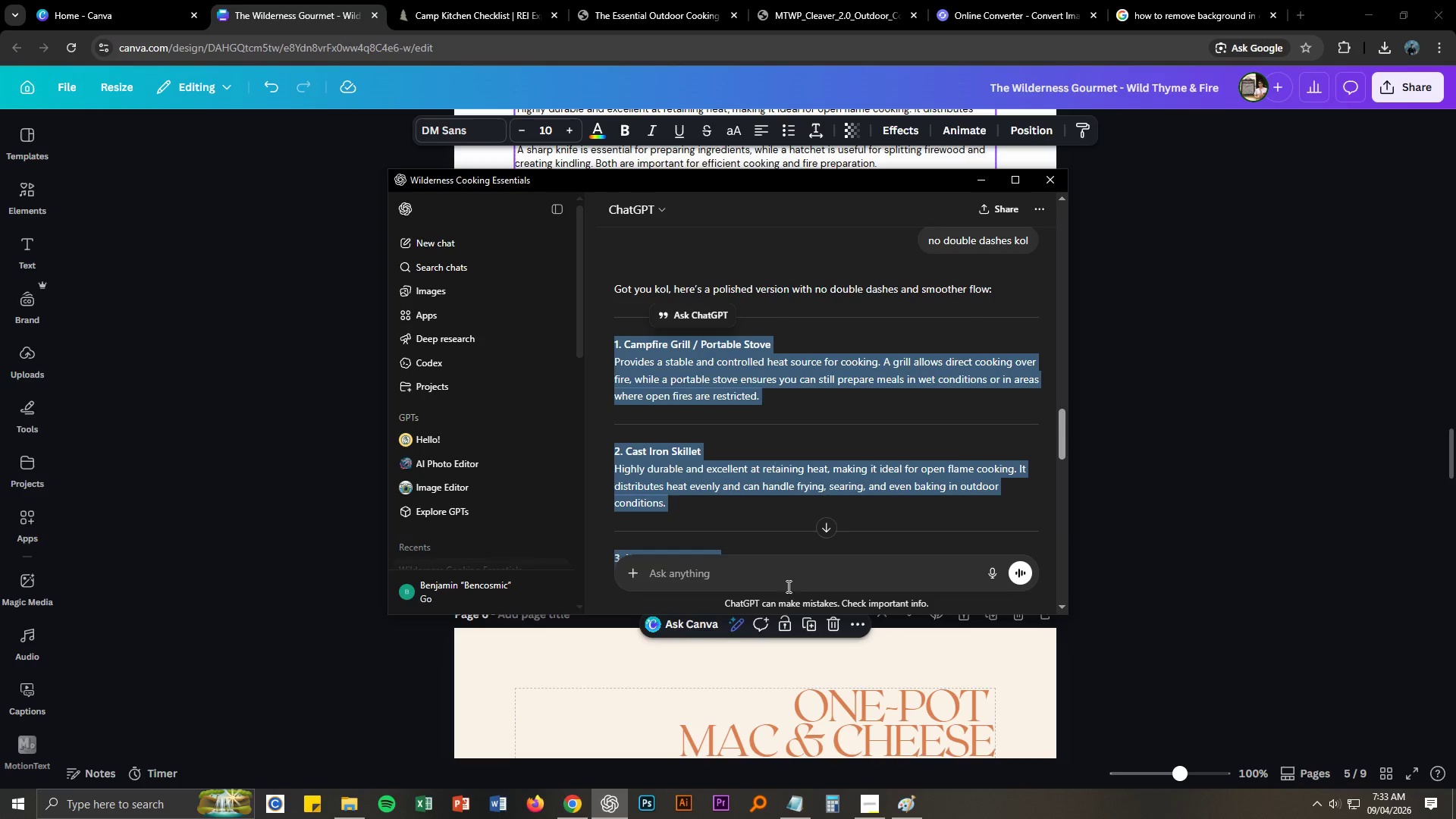 
left_click([785, 570])
 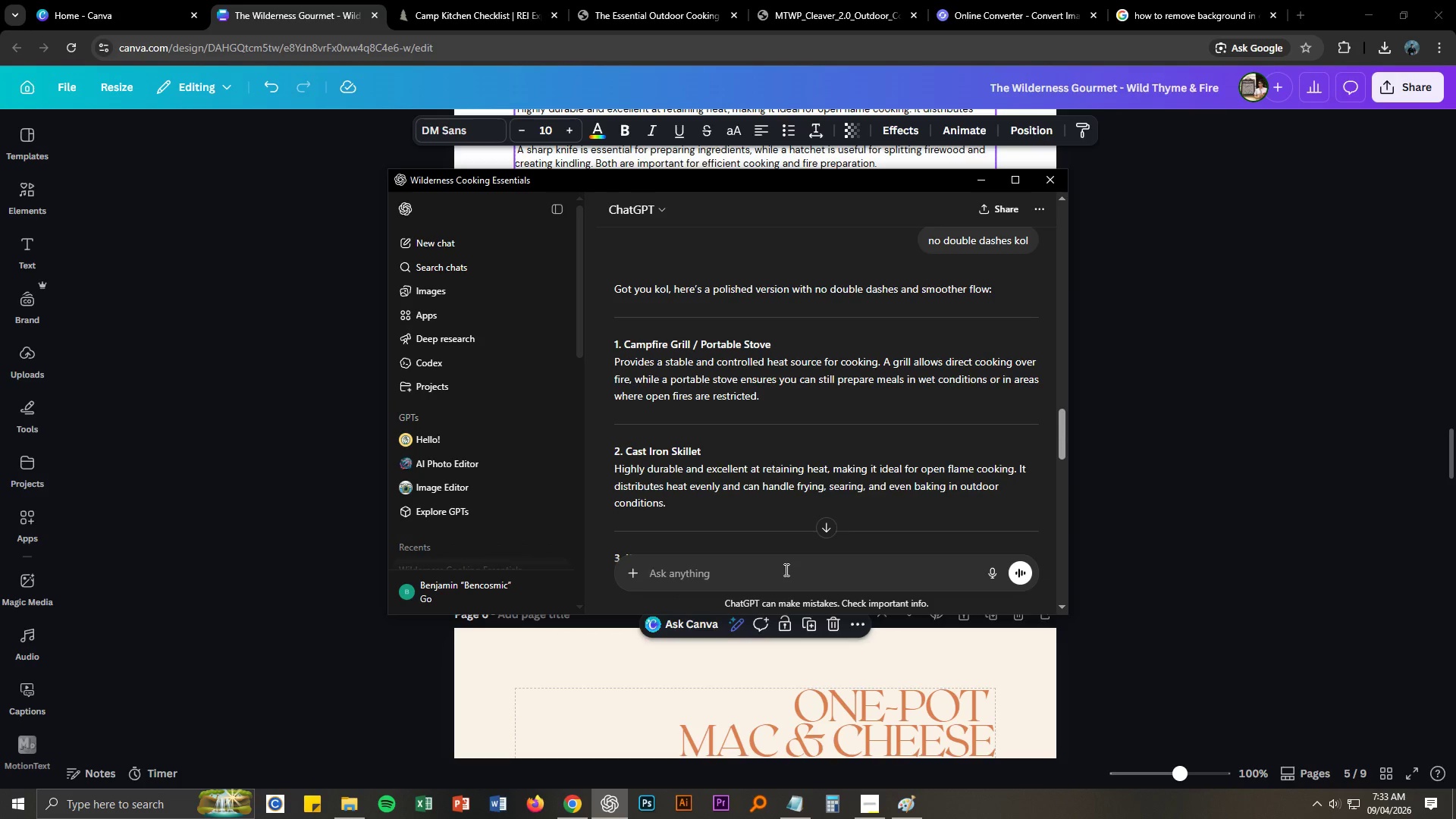 
type(lets make it shorter kol)
 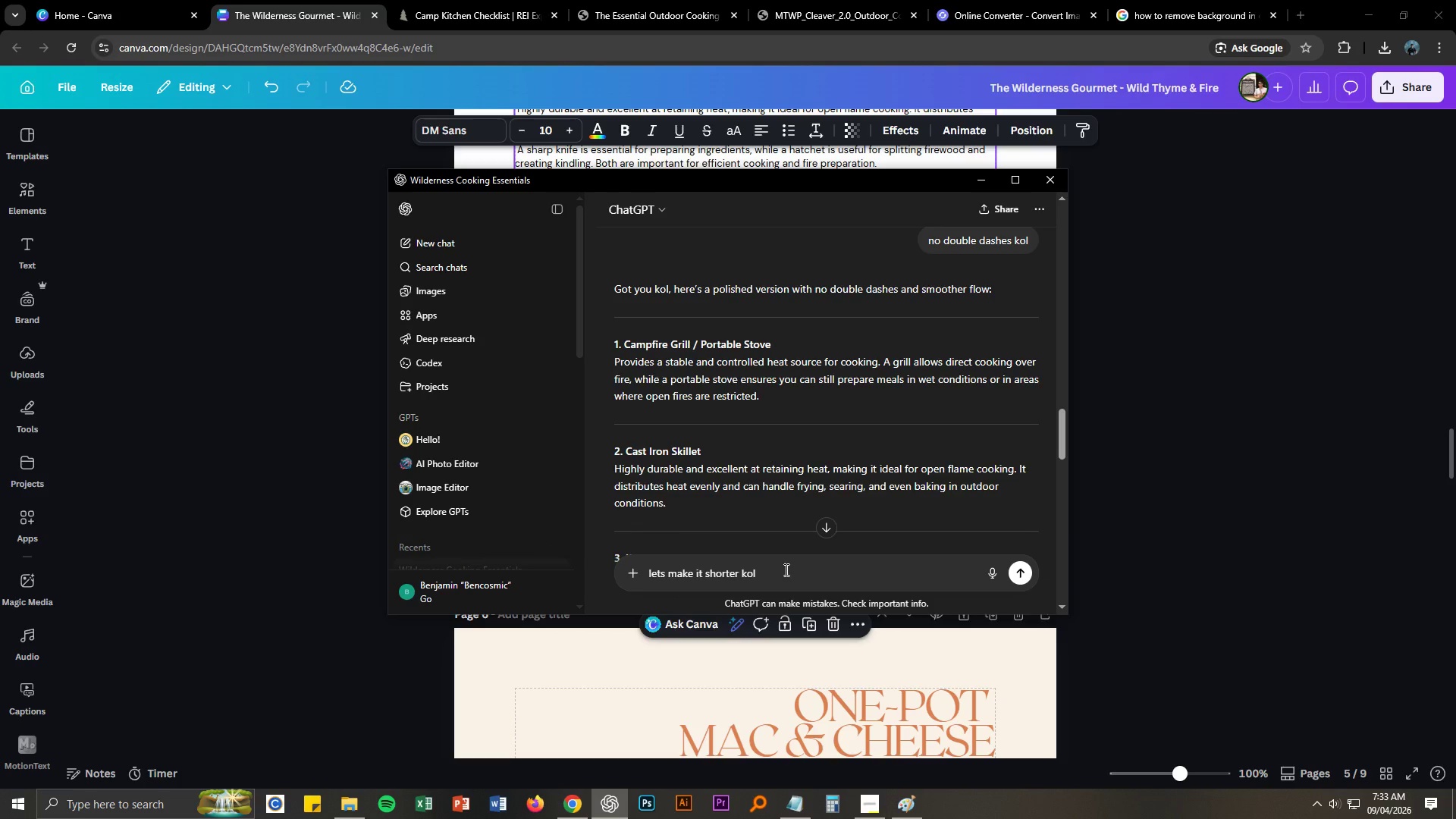 
key(Enter)
 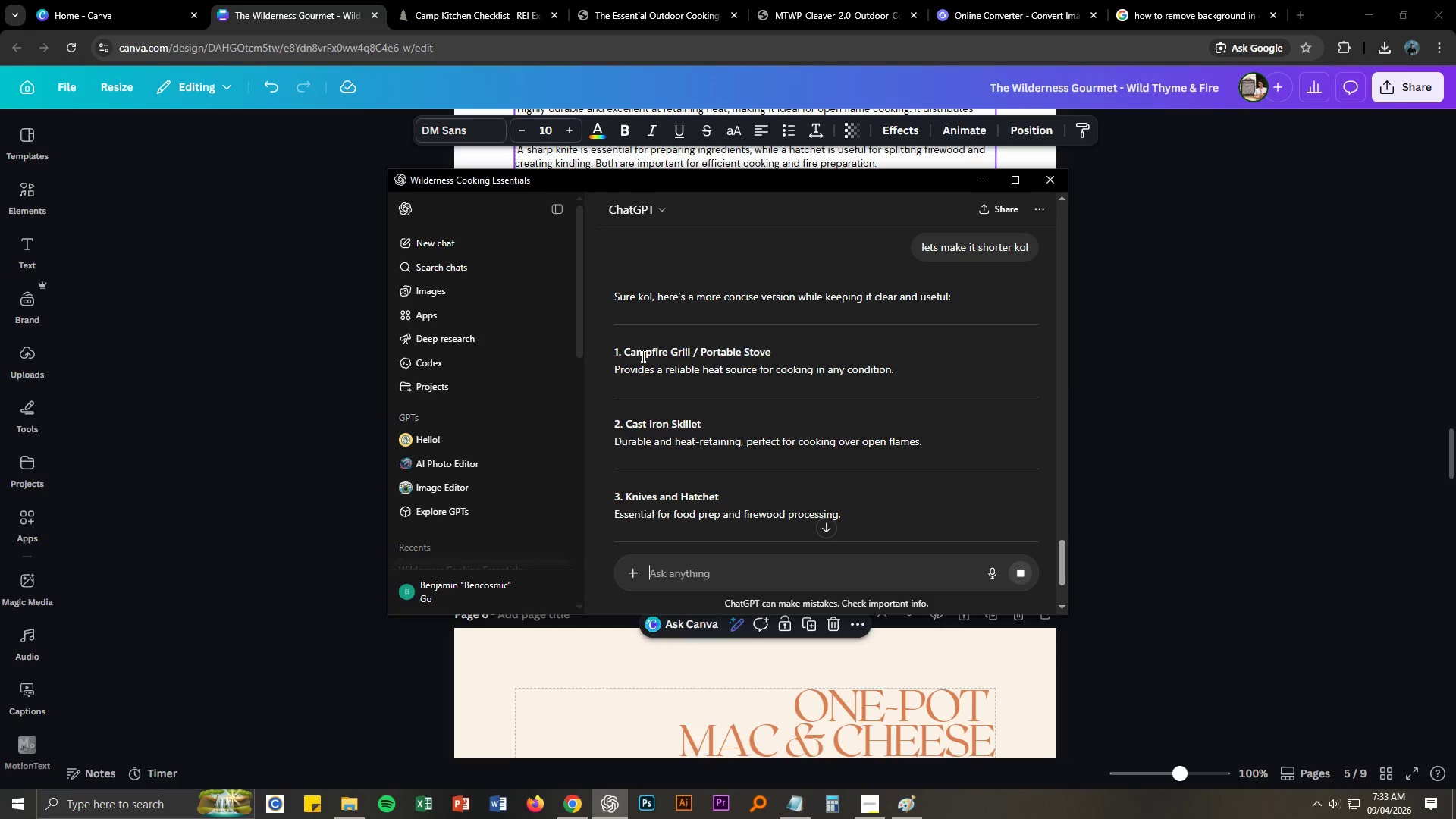 
left_click_drag(start_coordinate=[613, 347], to_coordinate=[860, 419])
 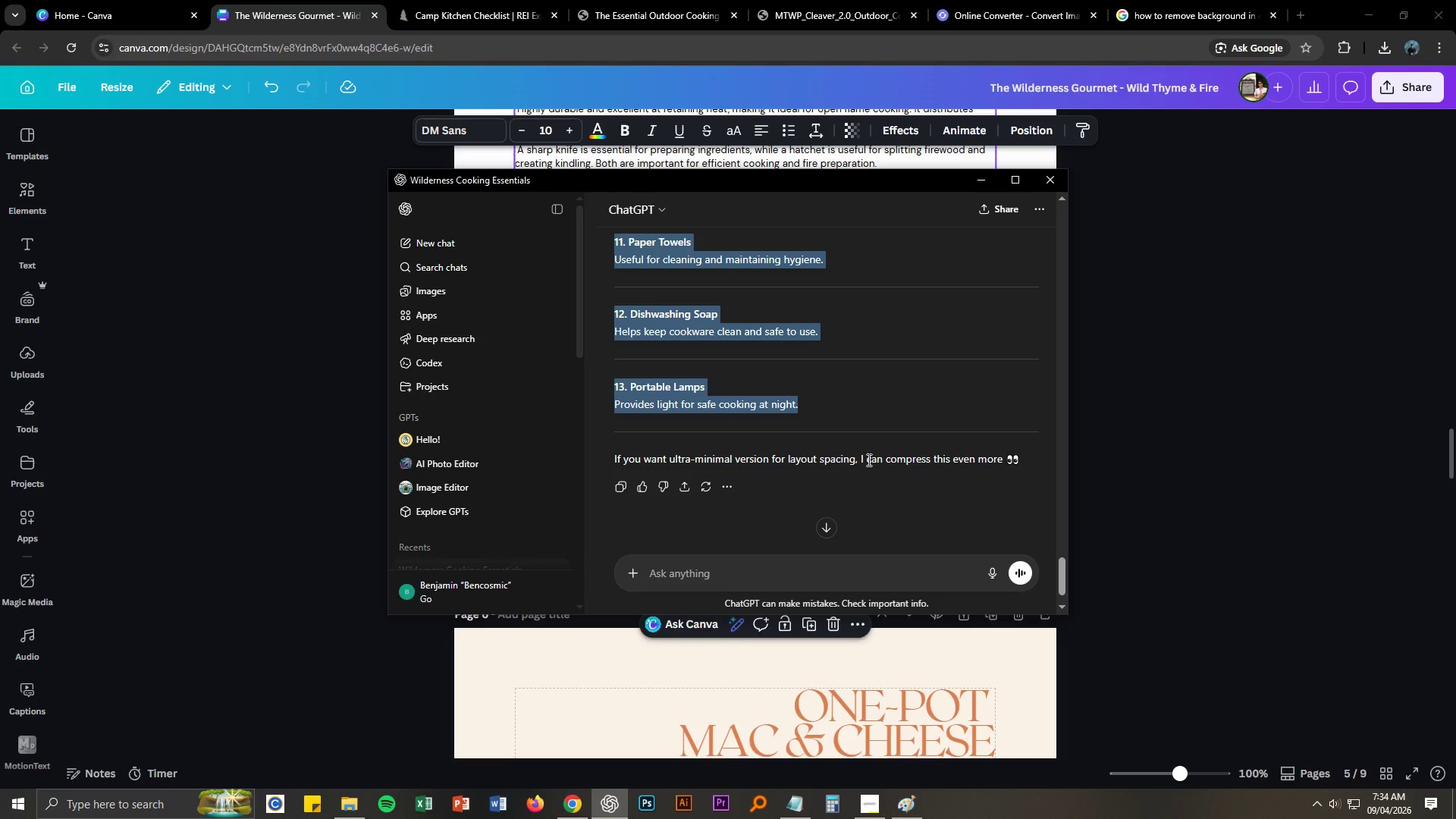 
scroll: coordinate [921, 485], scroll_direction: down, amount: 5.0
 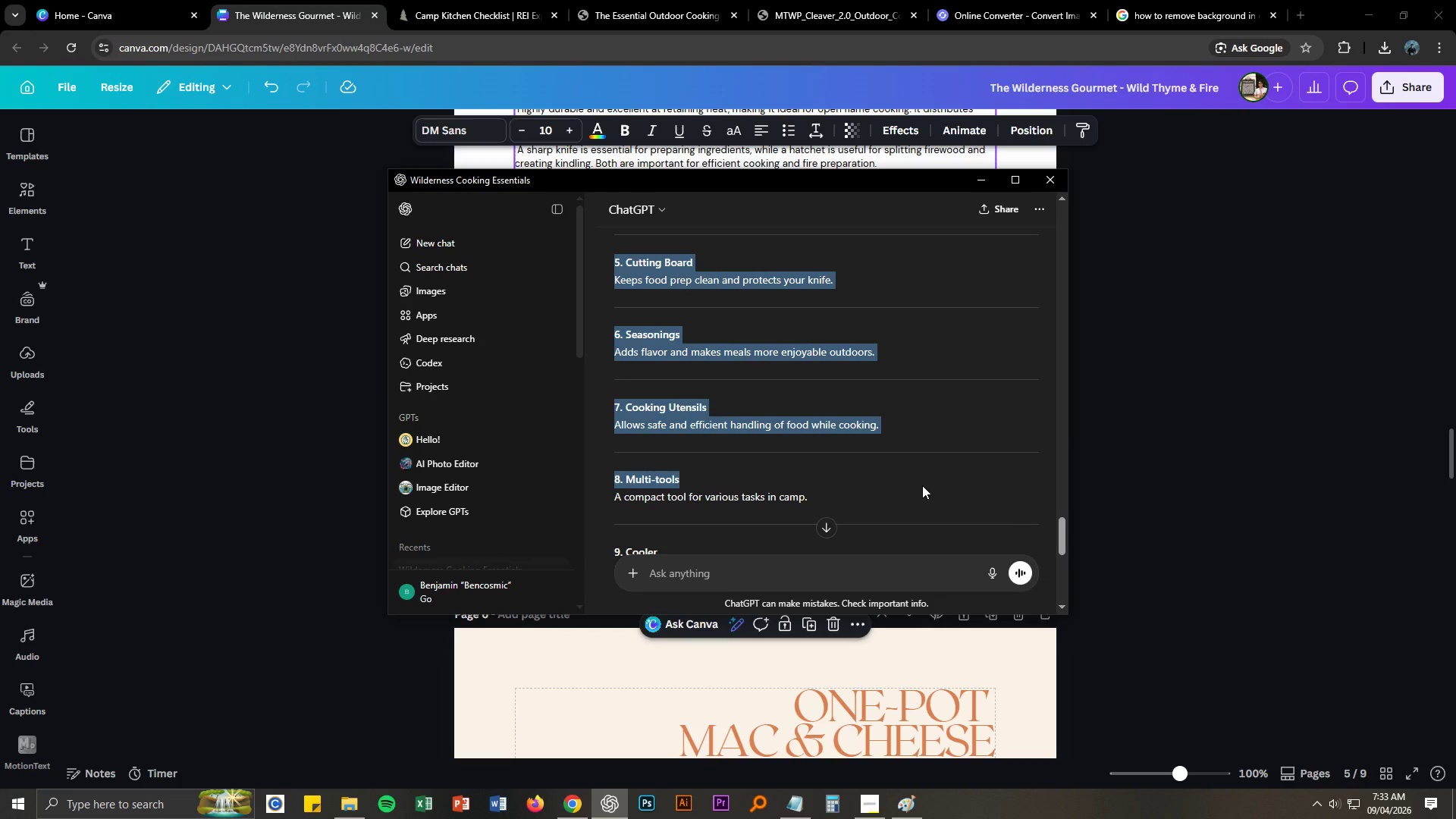 
scroll: coordinate [922, 485], scroll_direction: down, amount: 4.0
 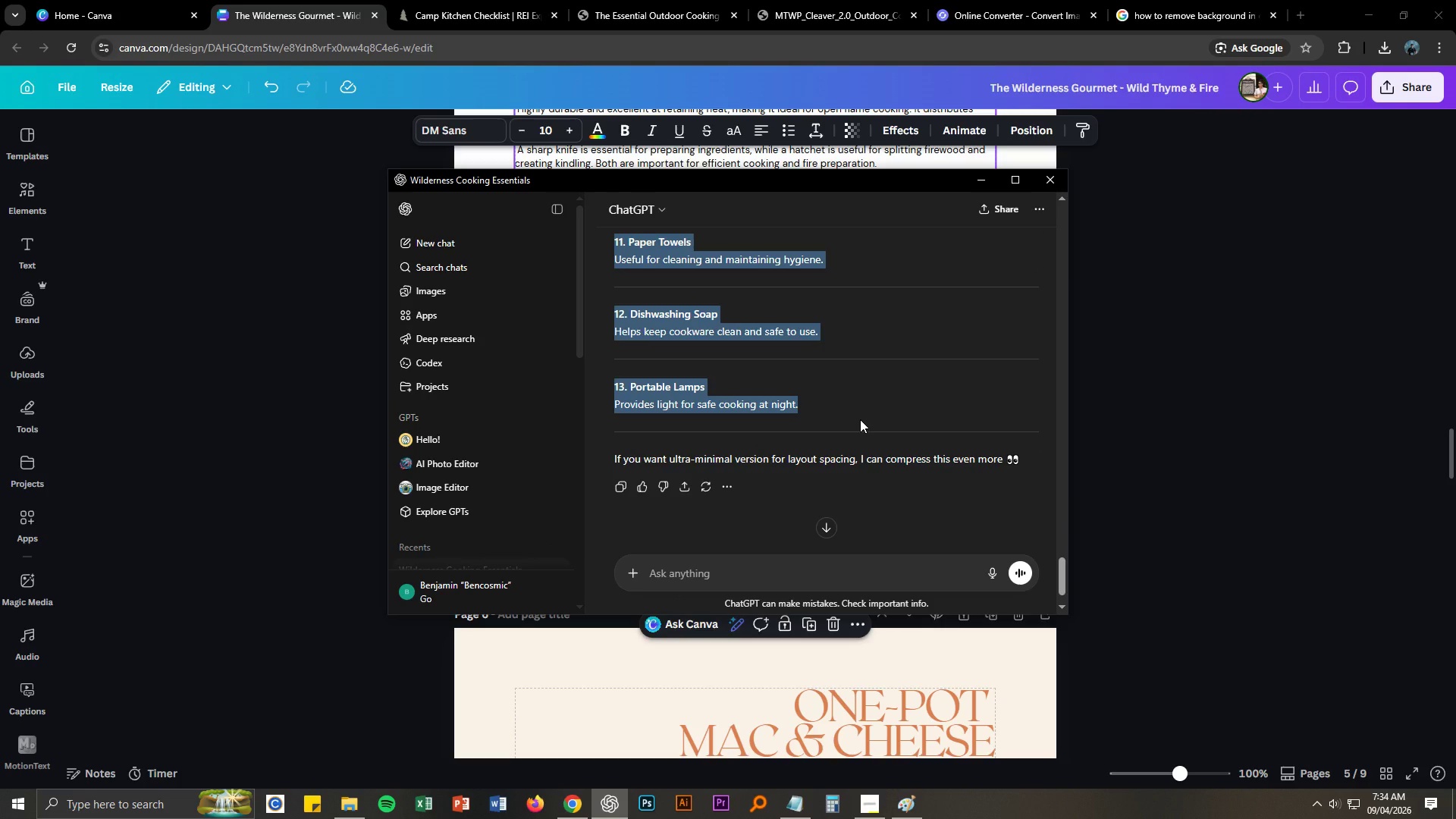 
key(Control+ControlLeft)
 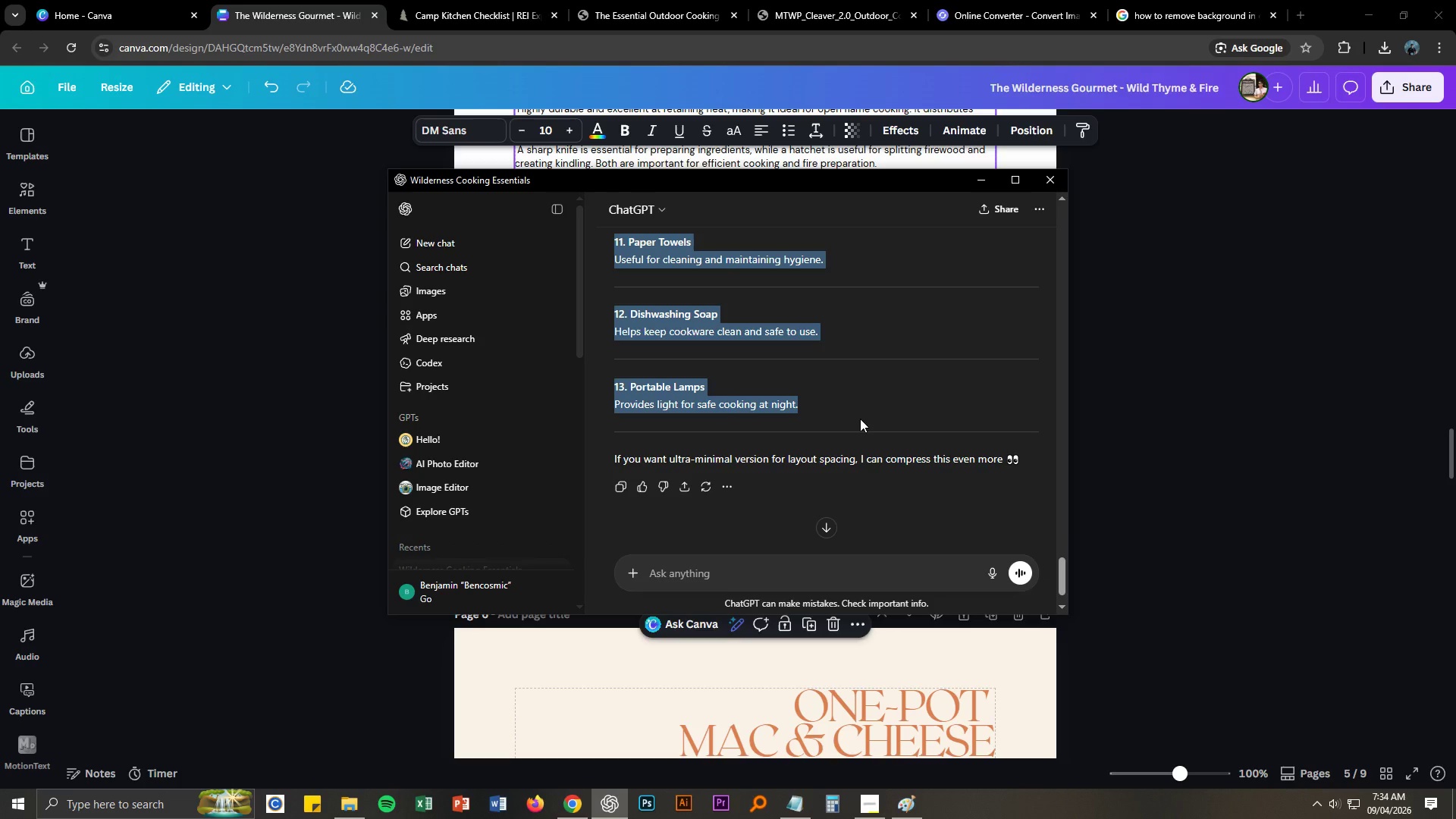 
key(Control+C)
 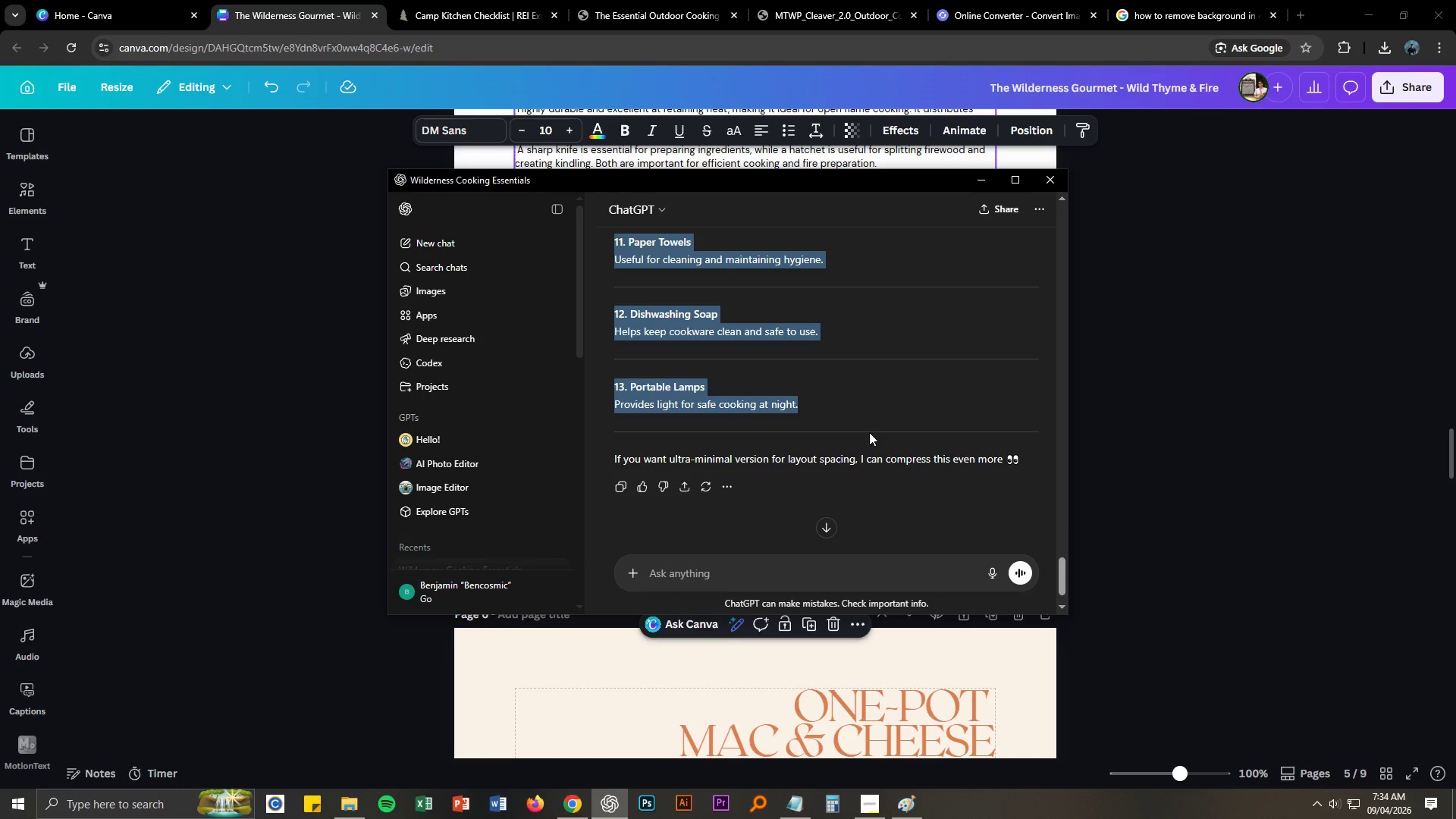 
key(Alt+AltLeft)
 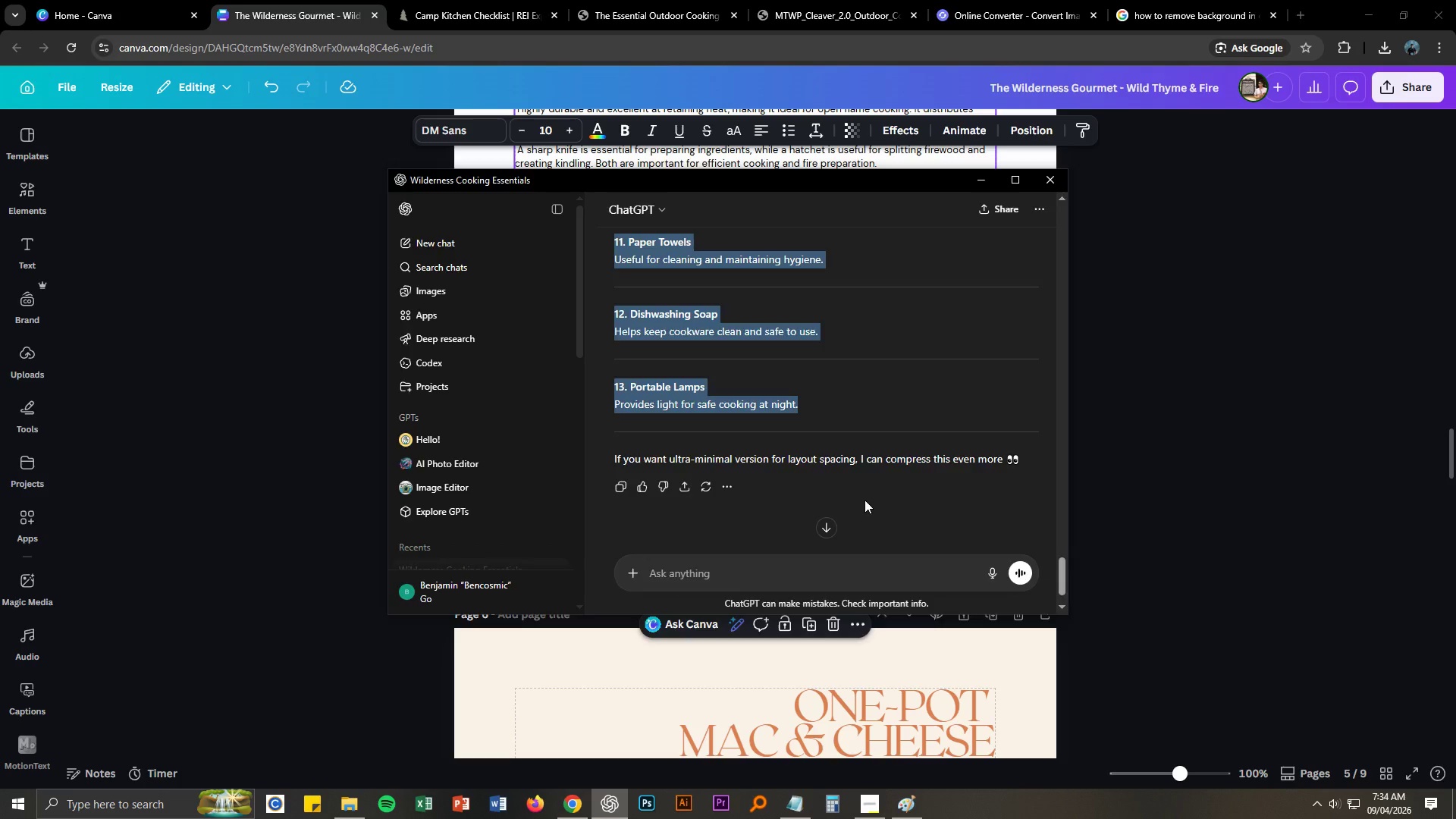 
key(Alt+Tab)
 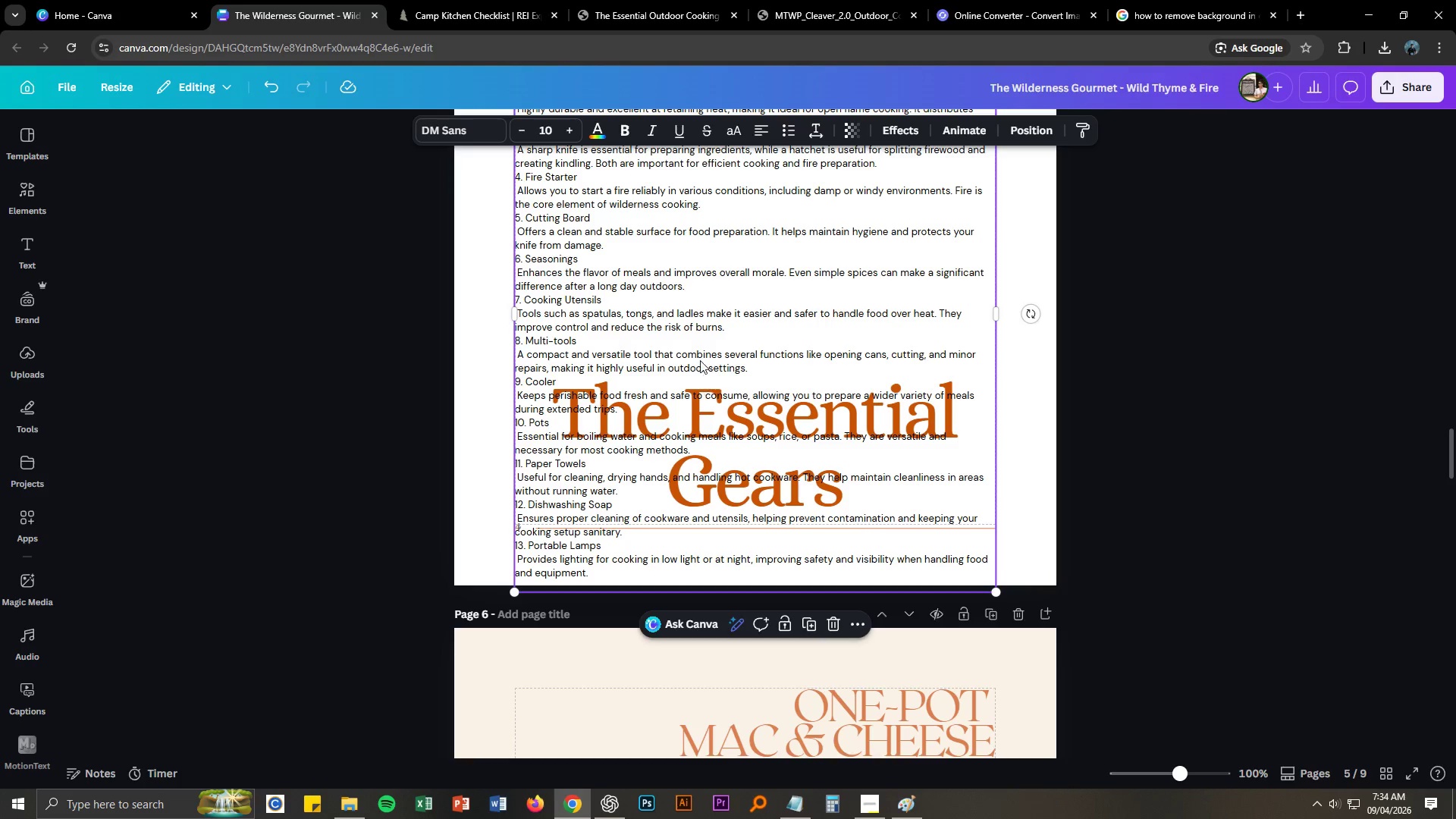 
key(T)
 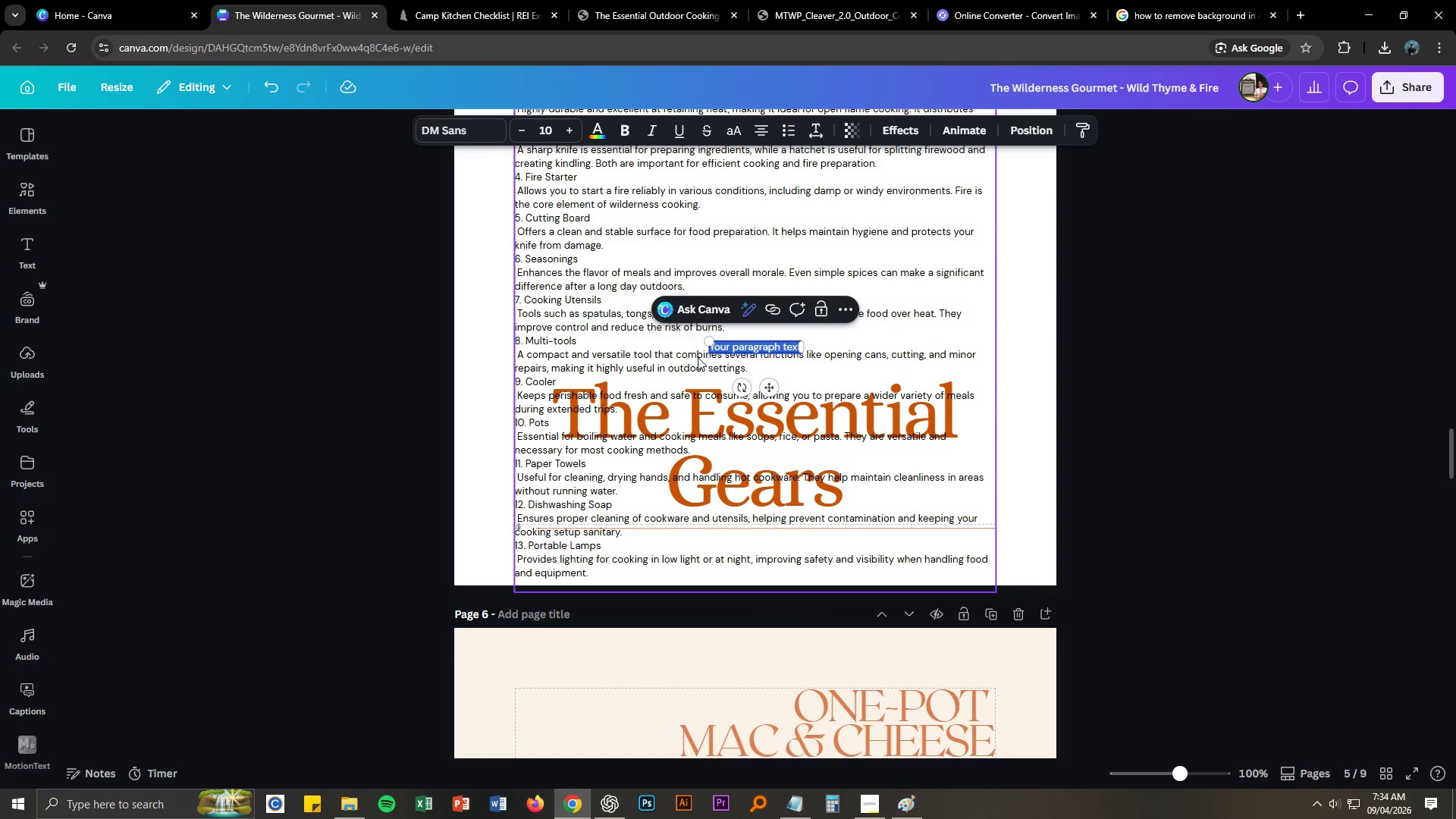 
left_click([698, 356])
 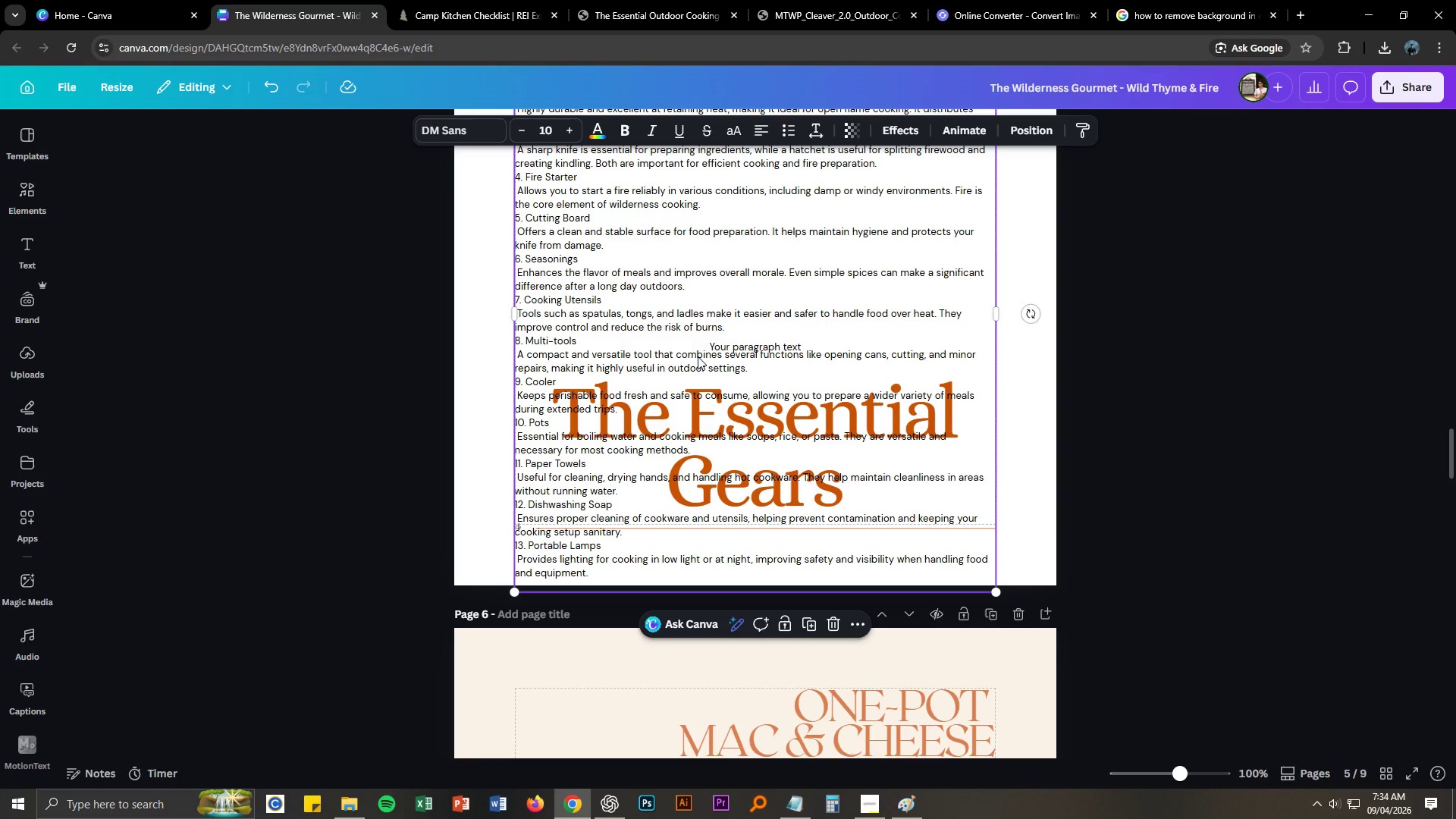 
key(Control+ControlLeft)
 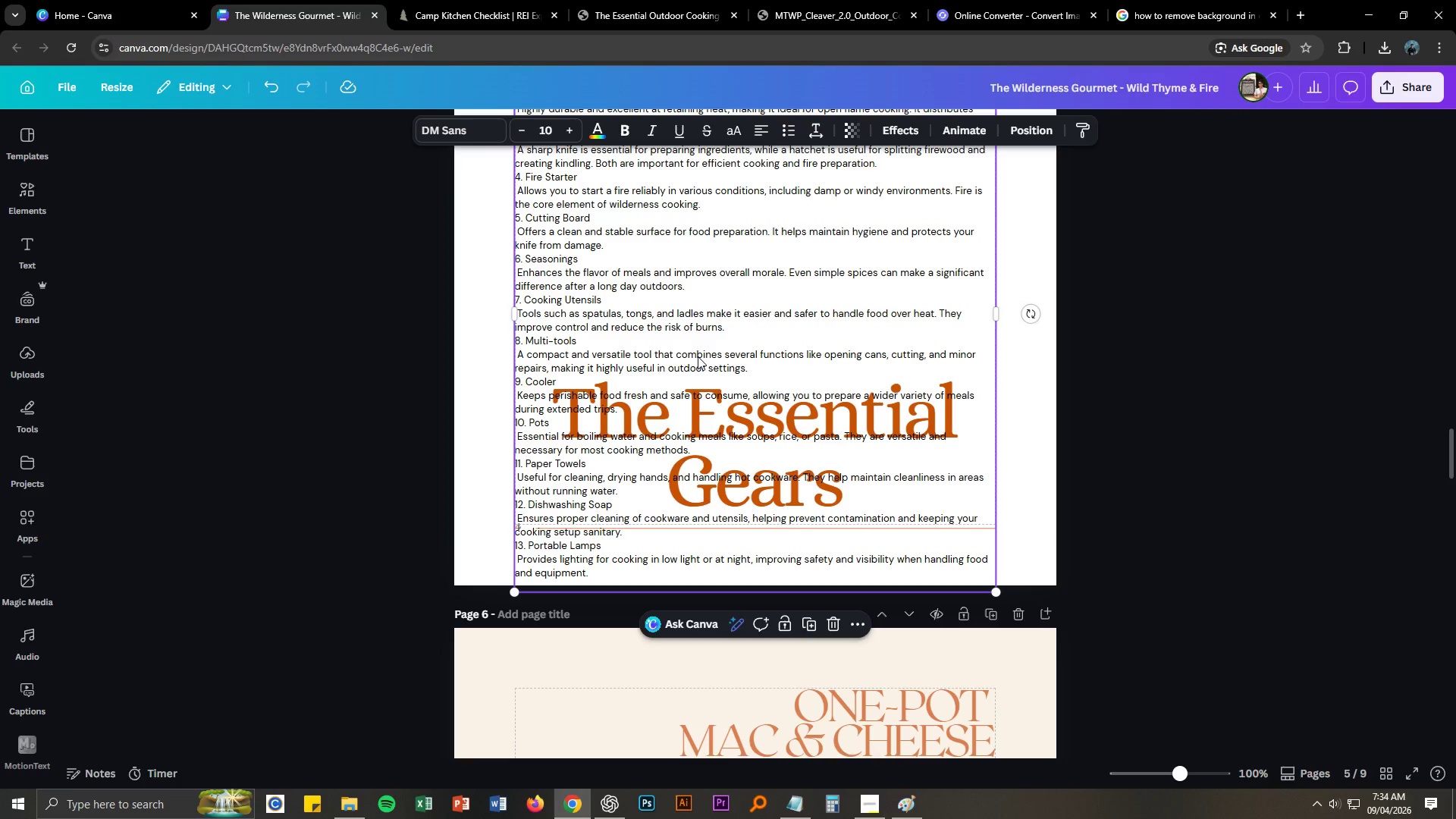 
key(Control+Z)
 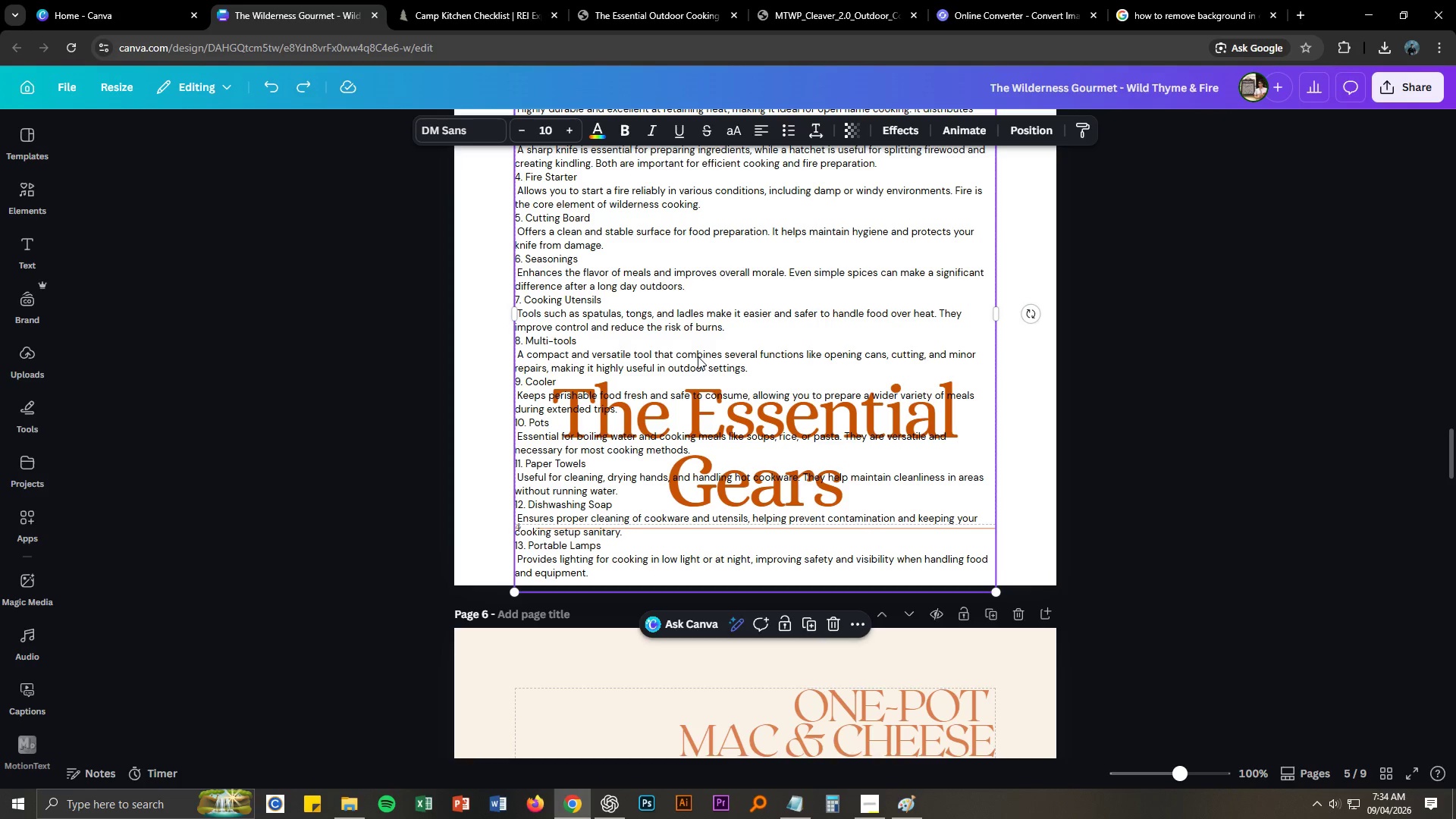 
double_click([698, 356])
 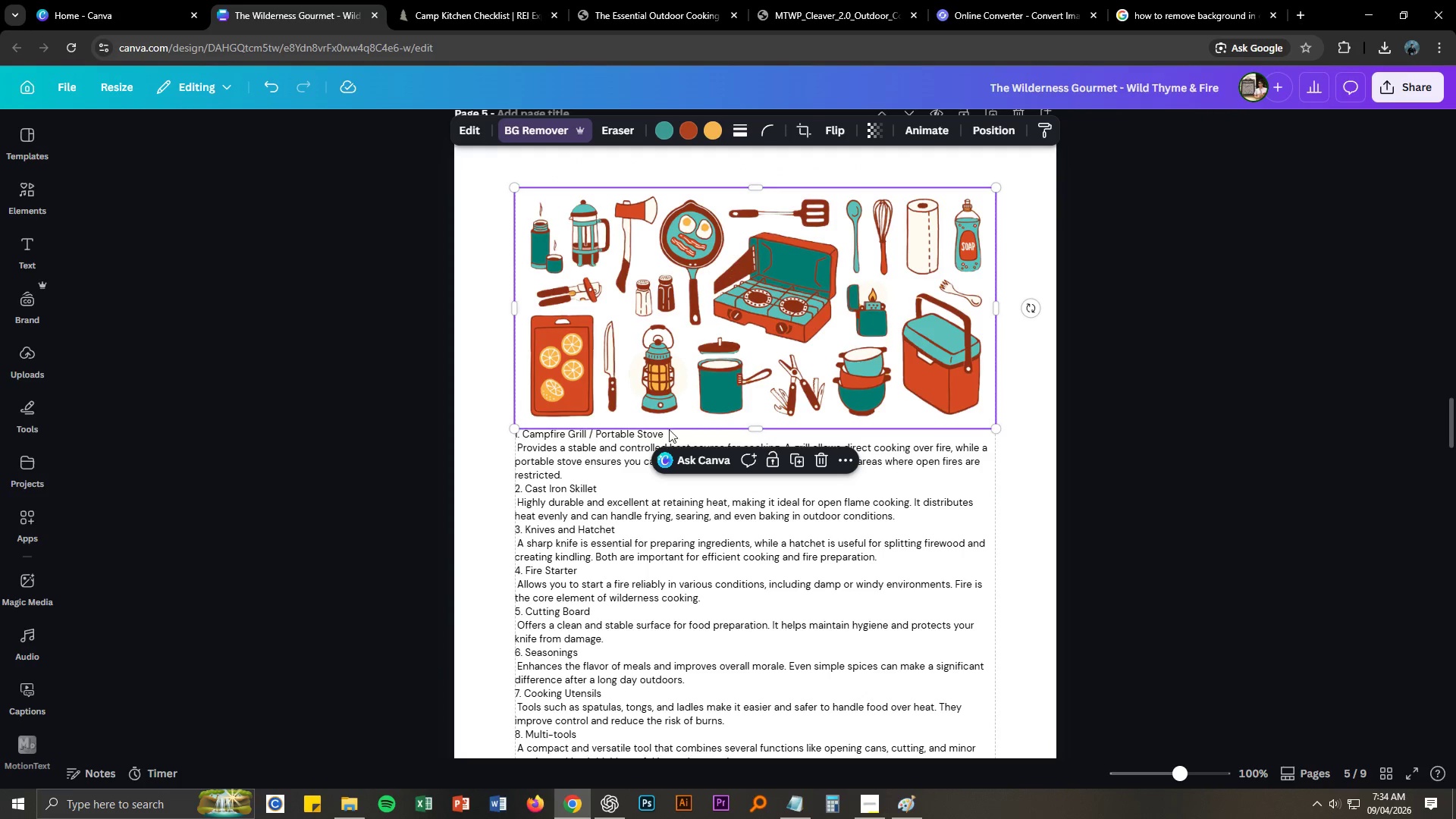 
left_click([595, 460])
 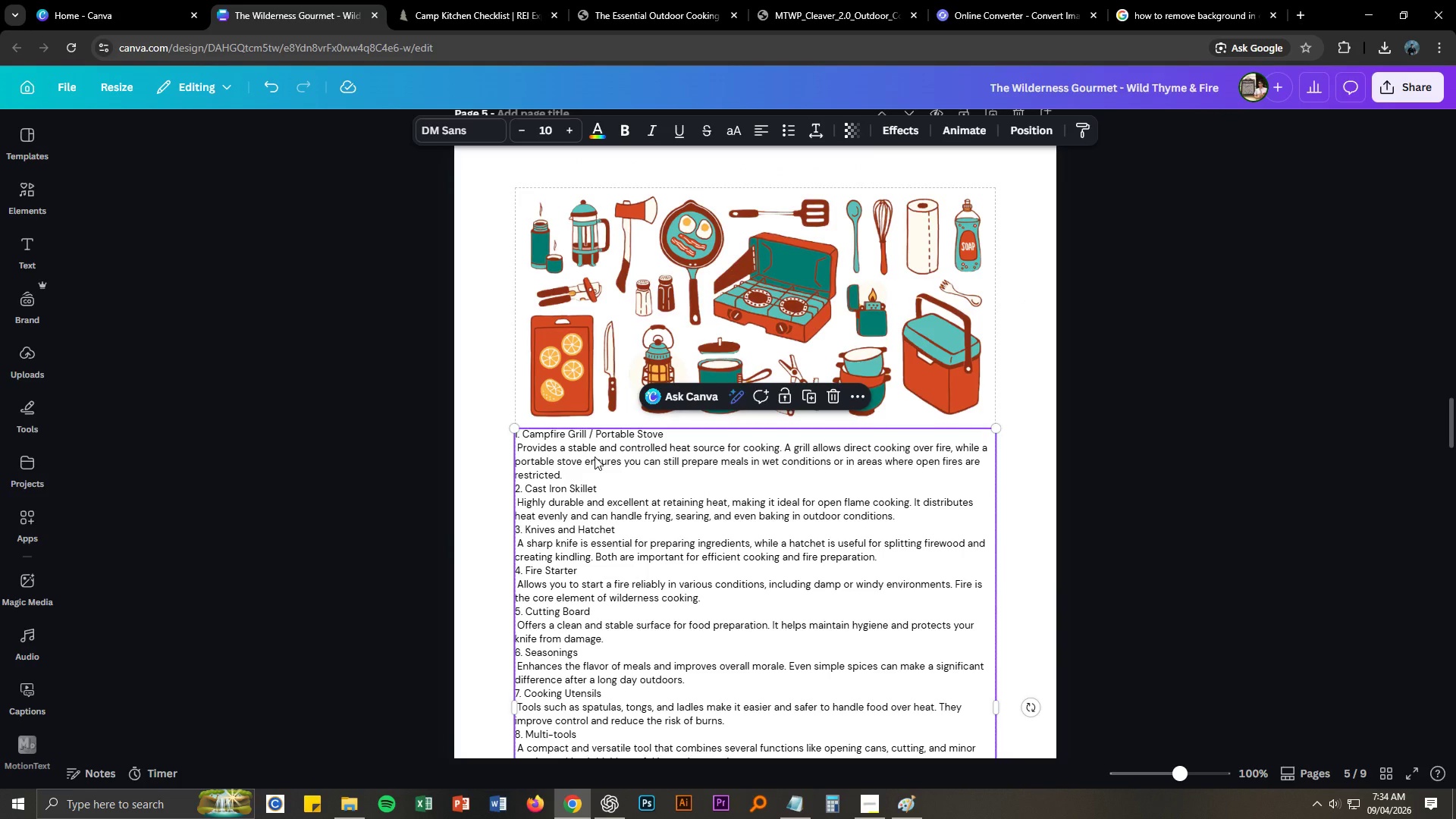 
double_click([595, 457])
 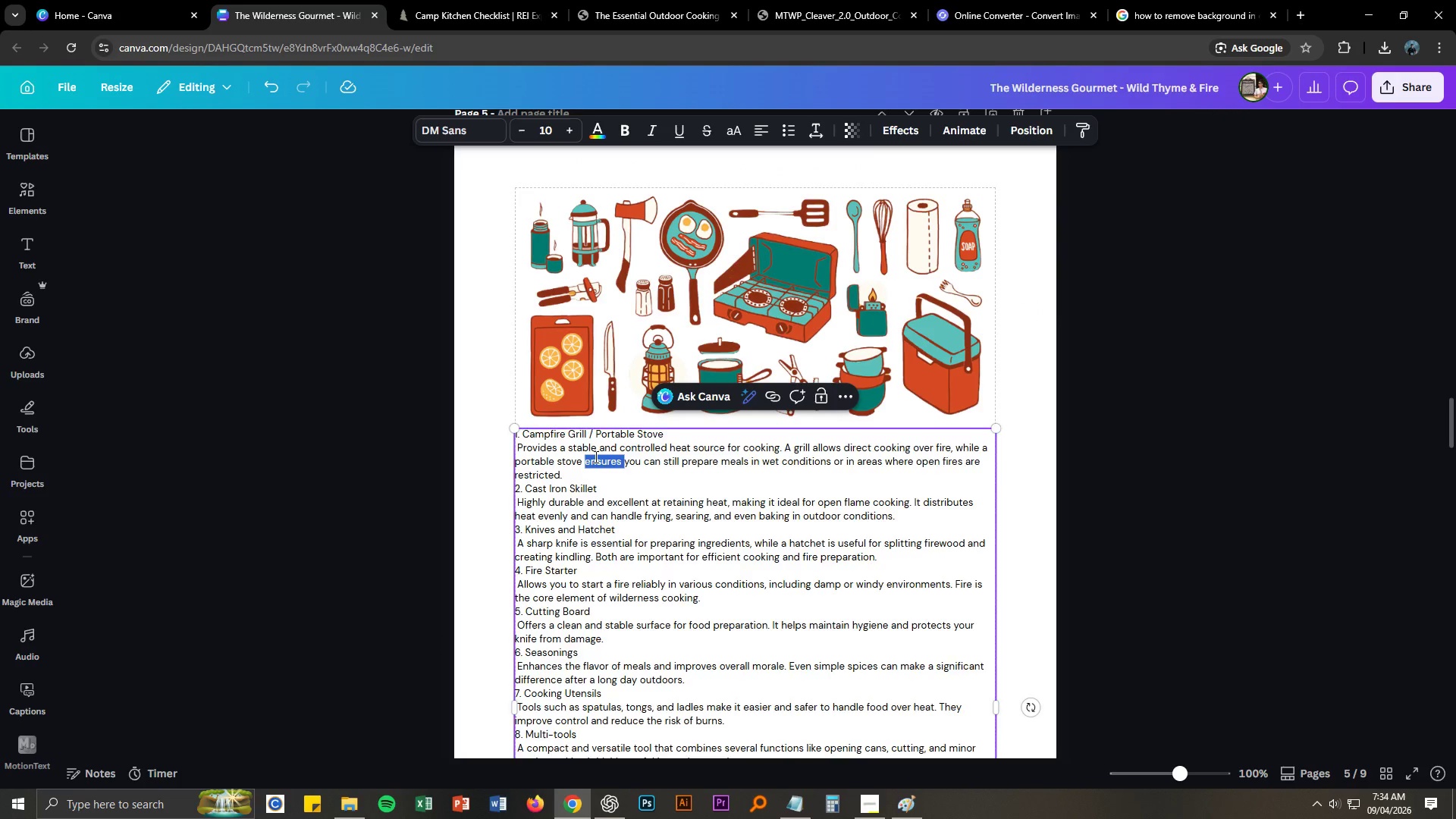 
key(Control+A)
 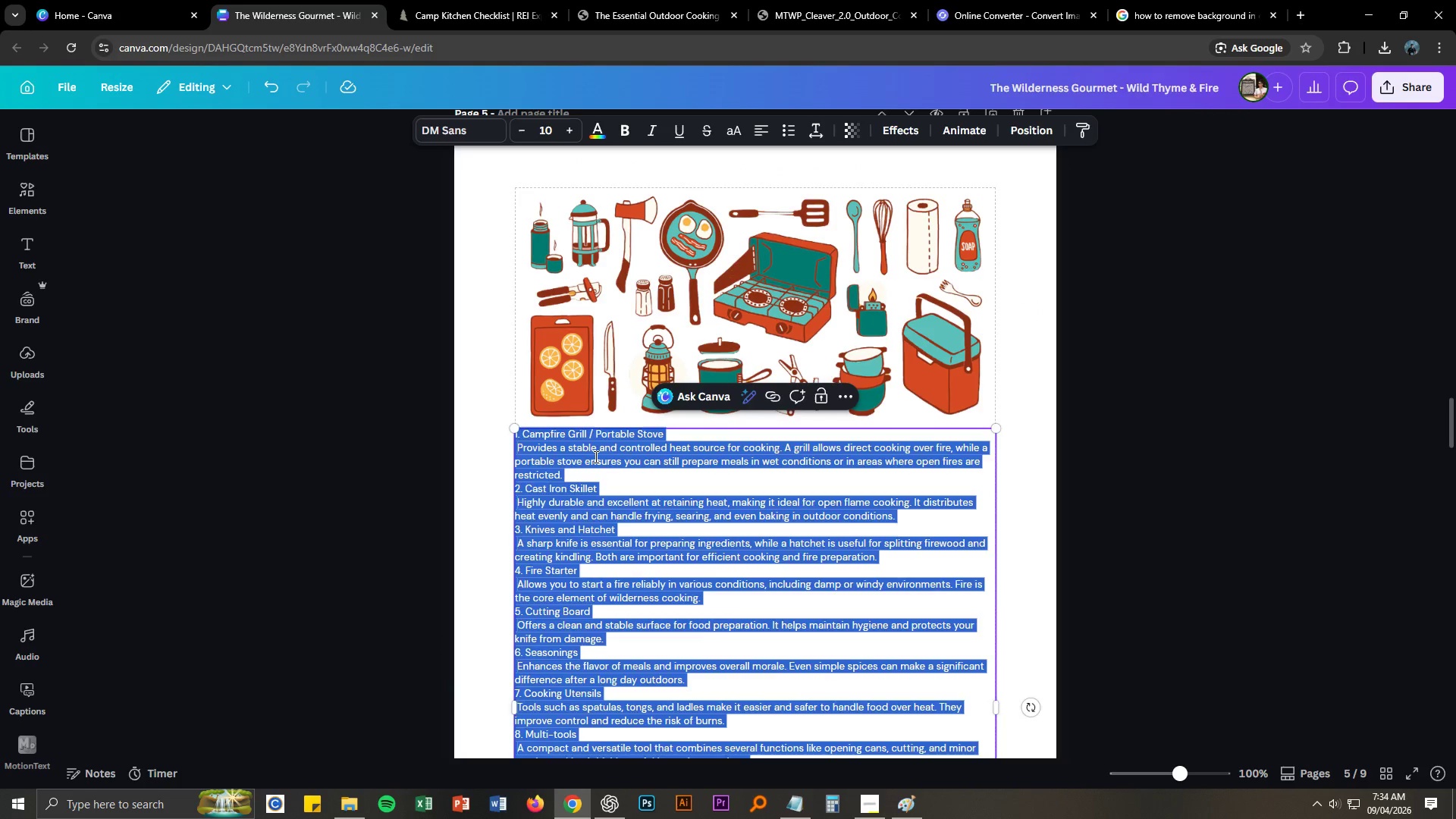 
key(Control+V)
 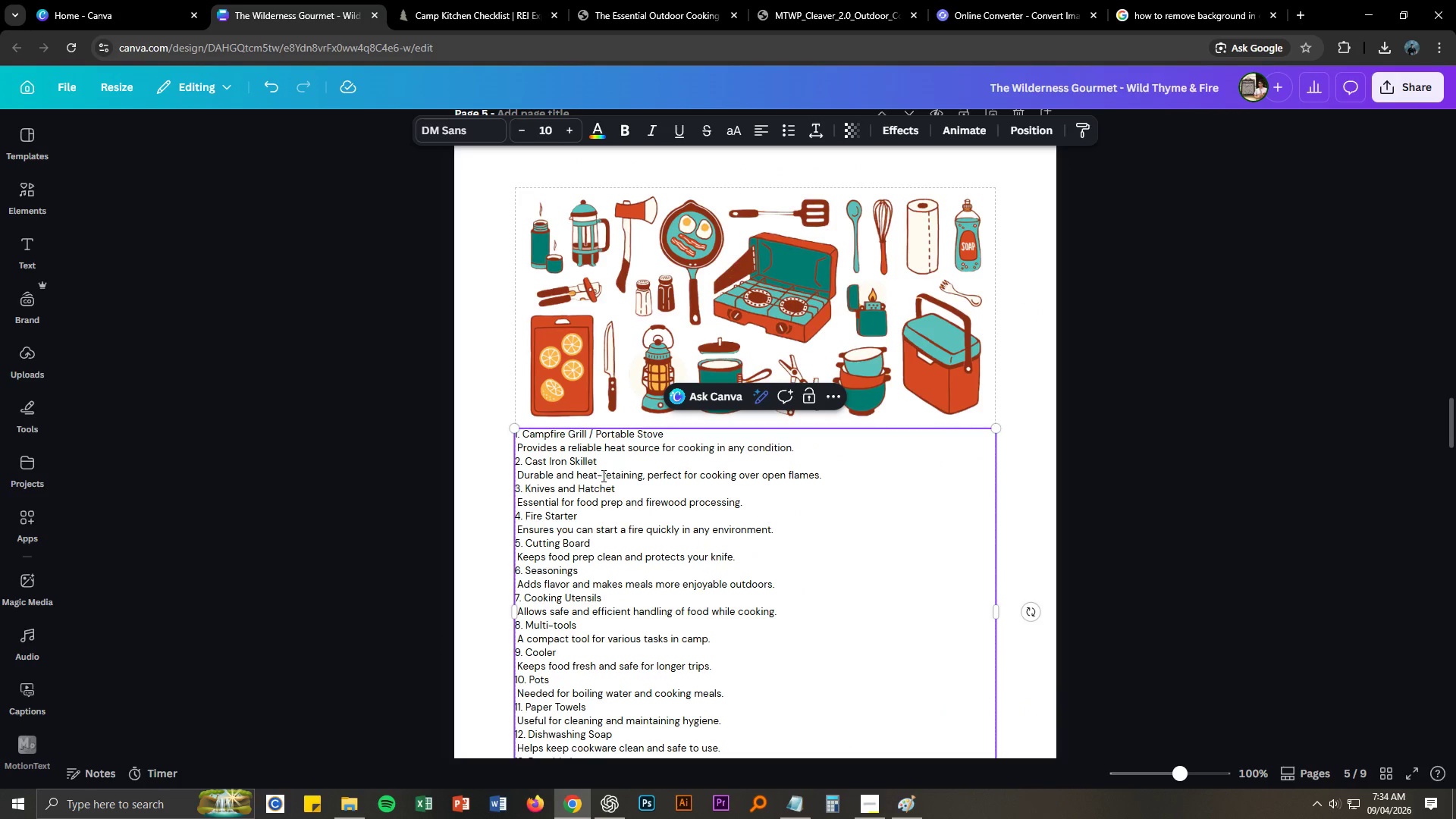 
scroll: coordinate [643, 528], scroll_direction: down, amount: 3.0
 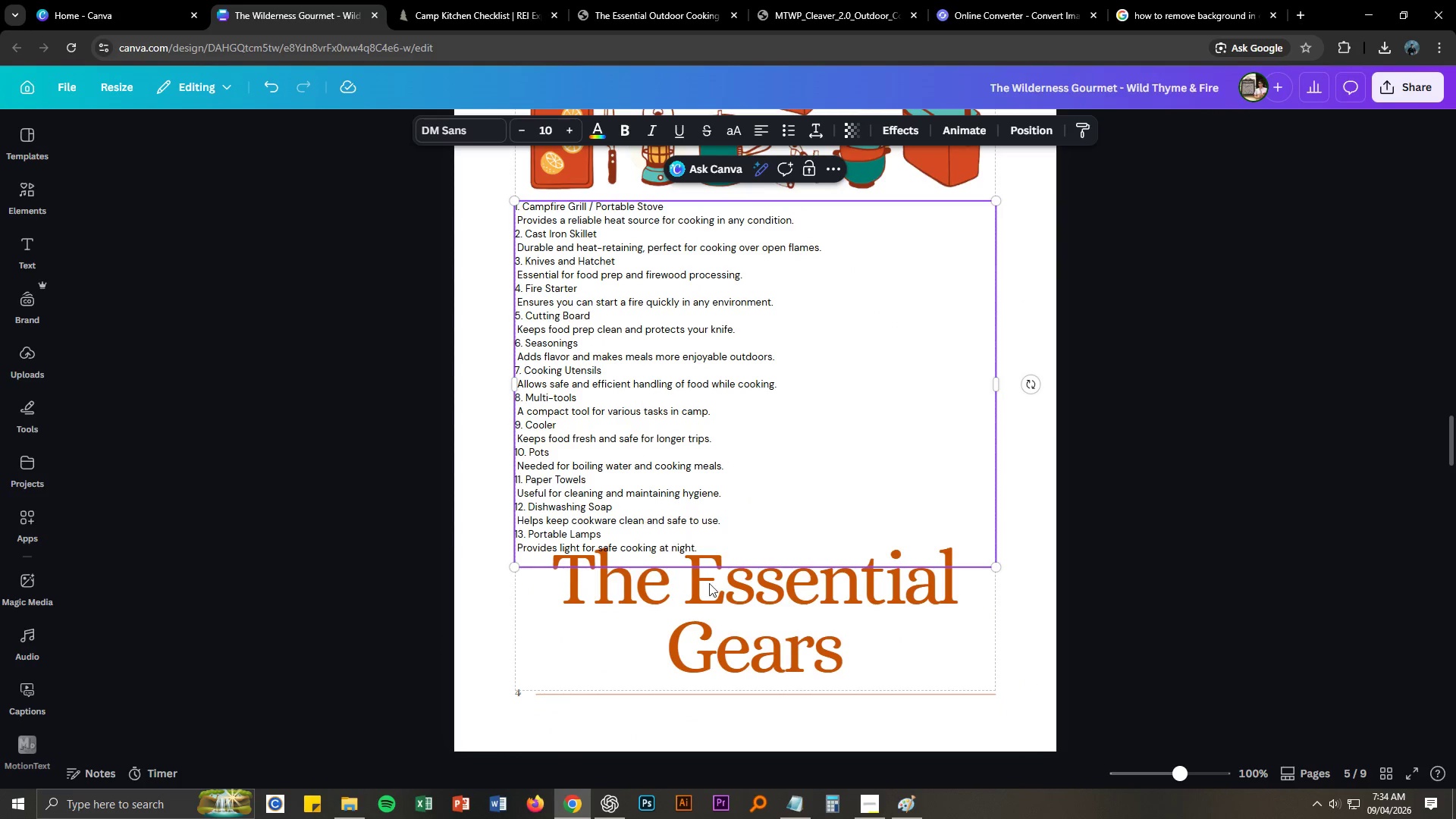 
left_click([817, 612])
 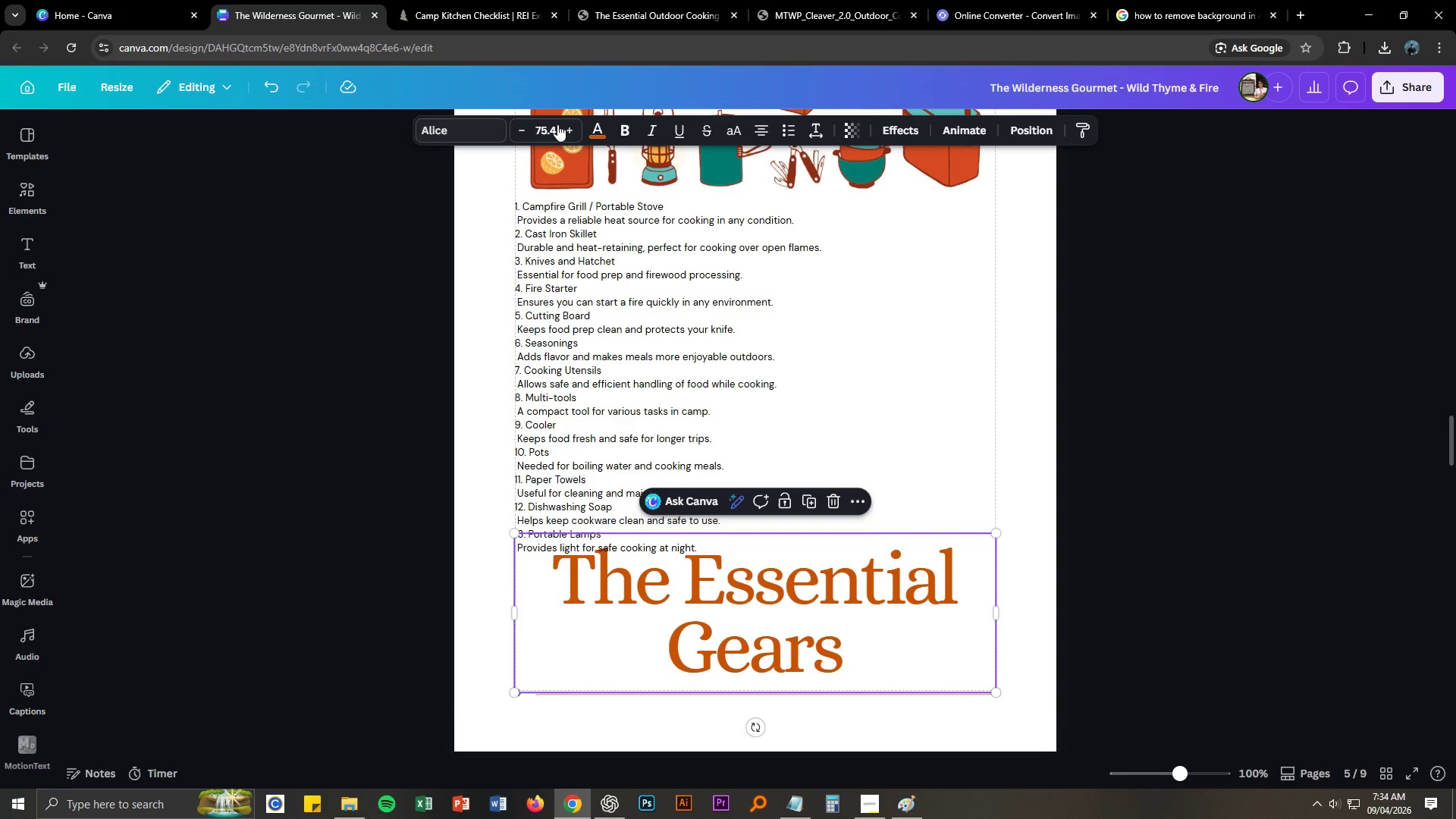 
double_click([549, 129])
 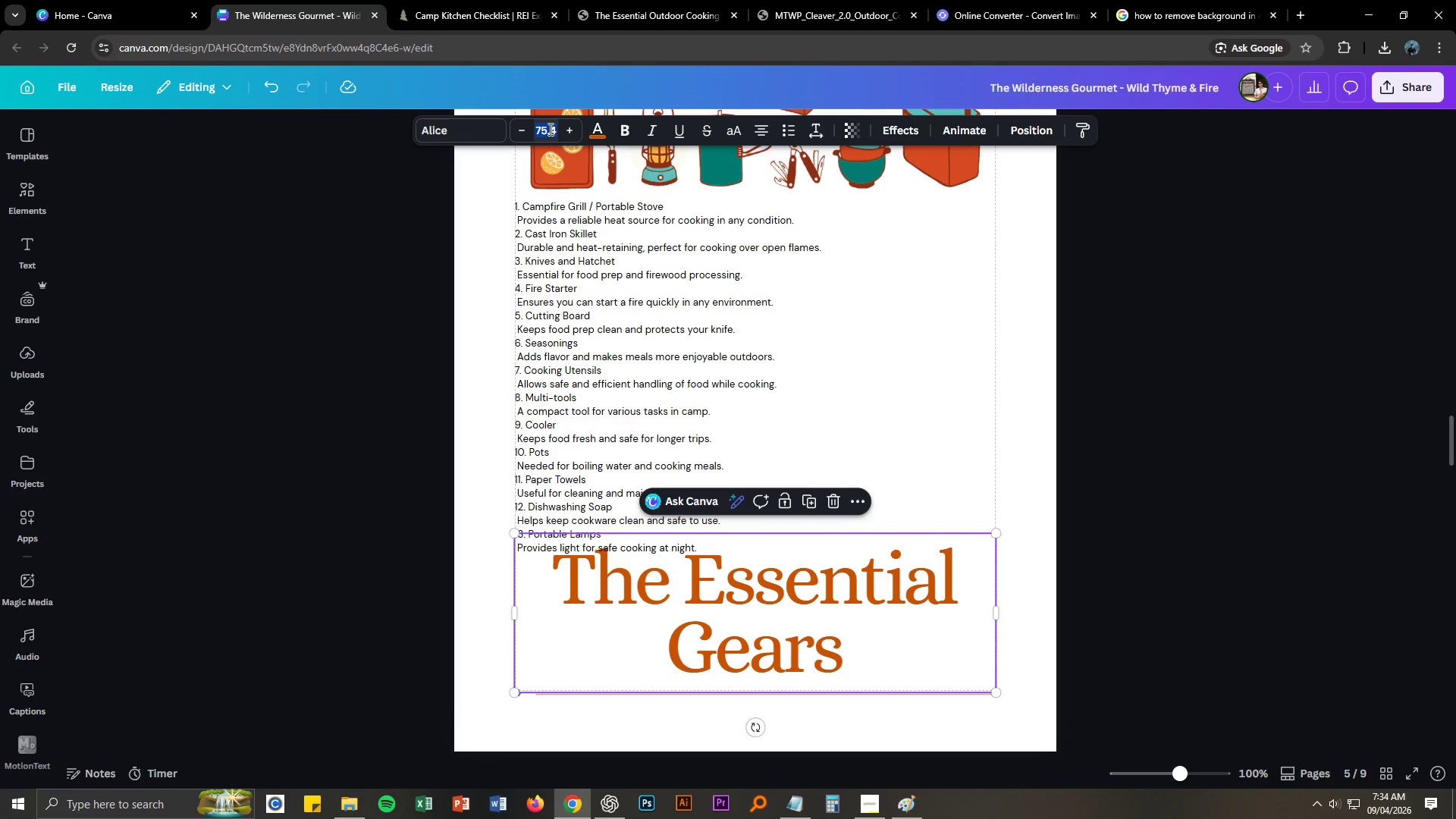 
key(Numpad7)
 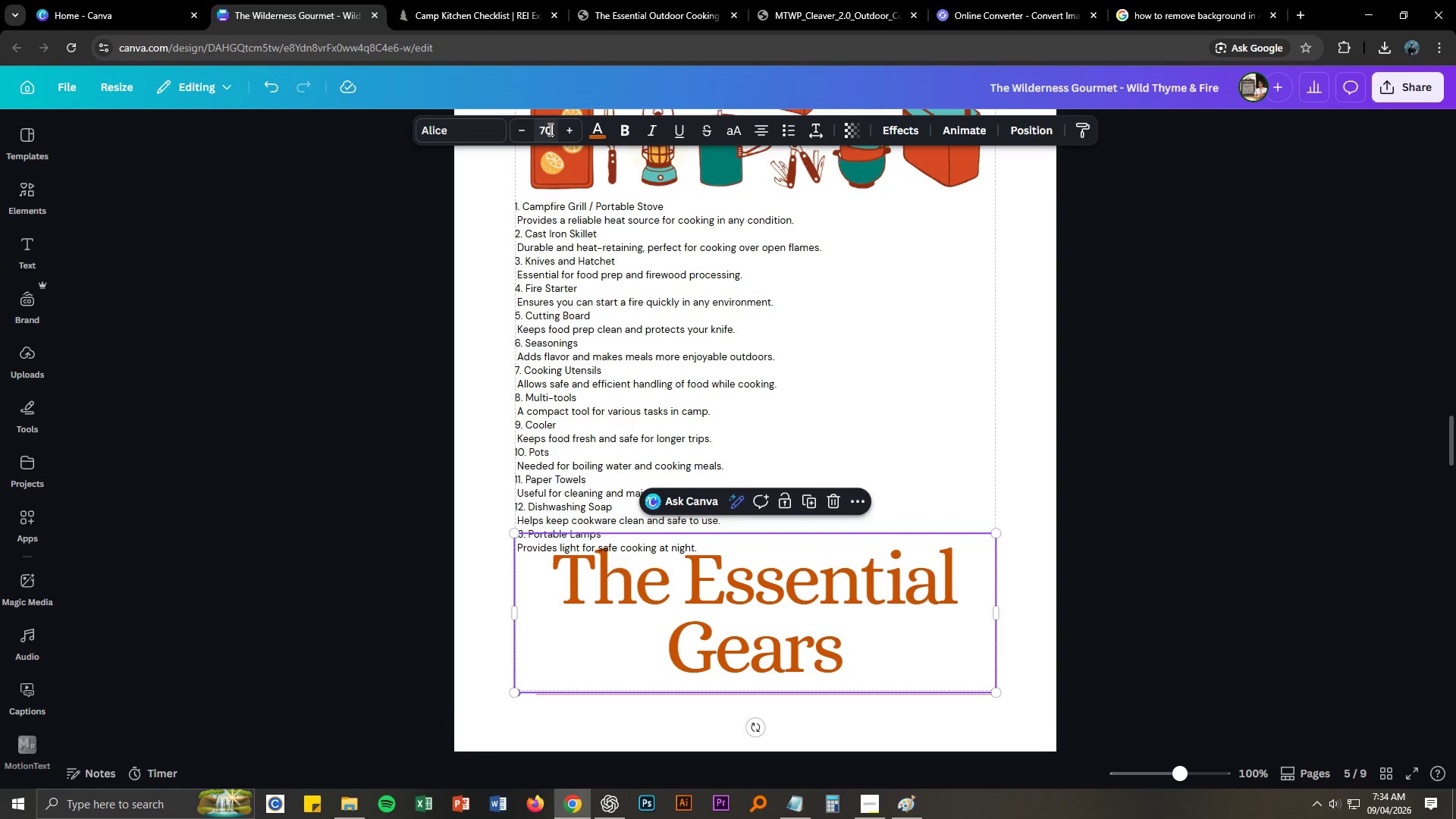 
key(Numpad0)
 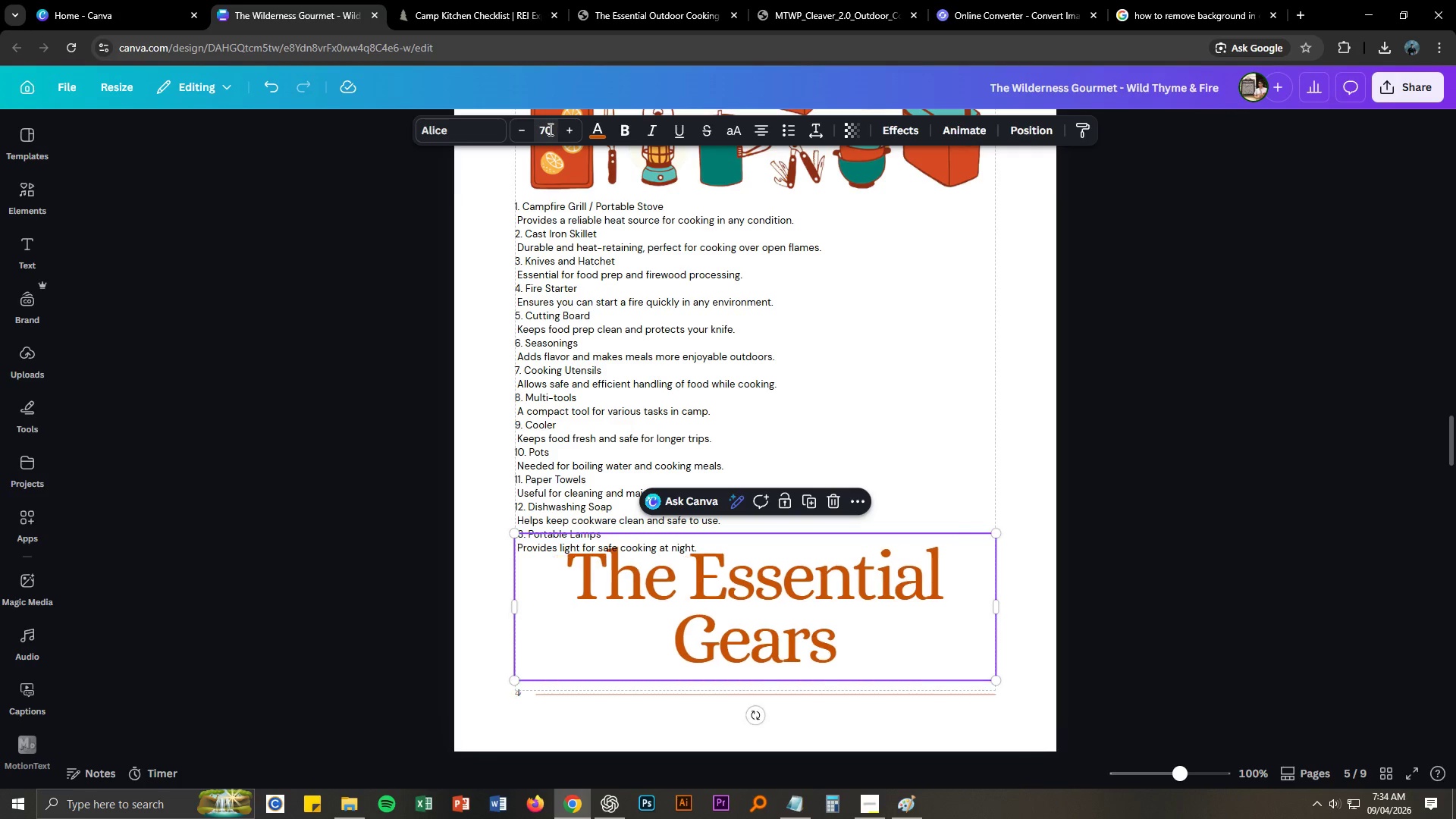 
key(NumpadEnter)
 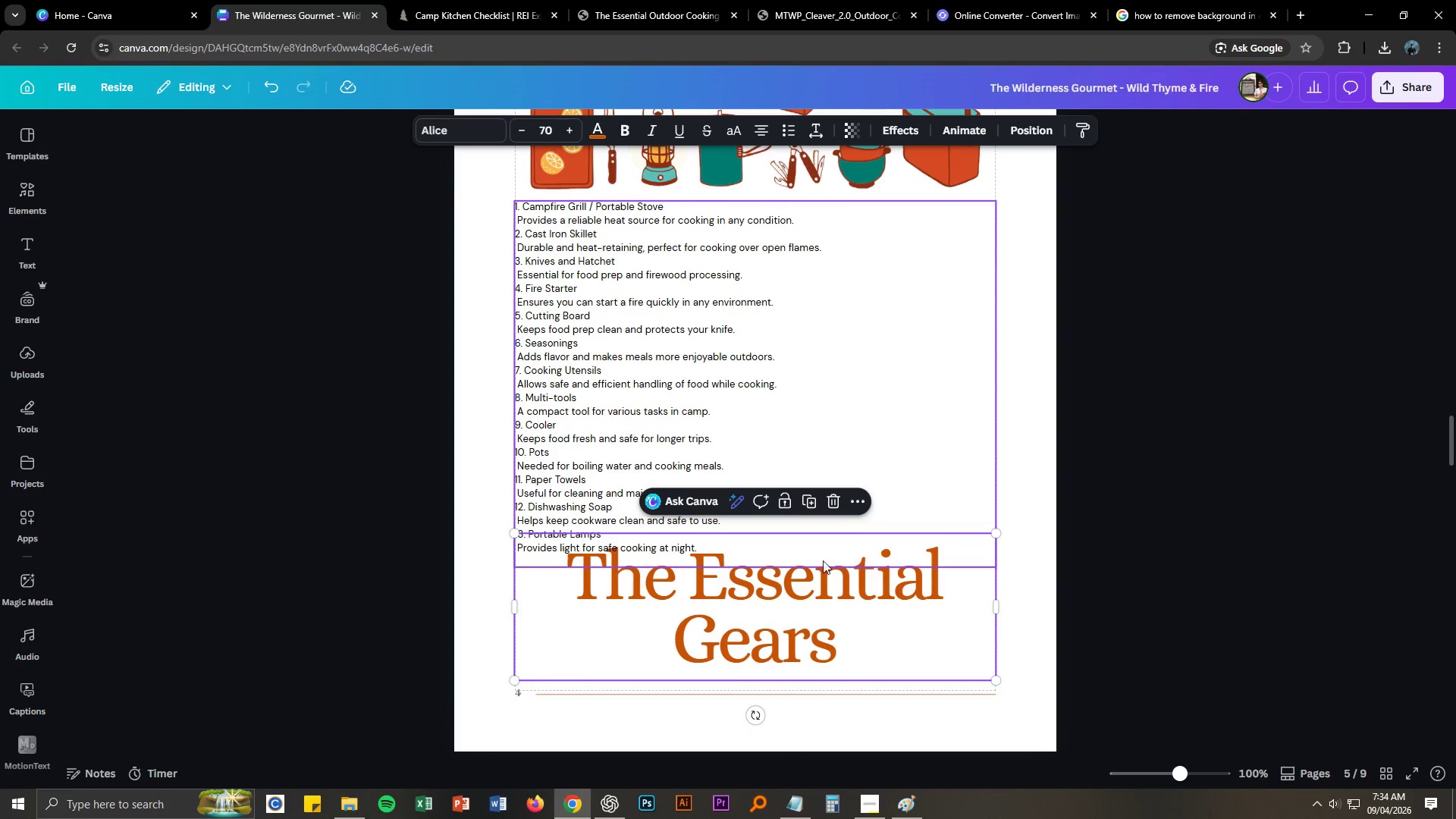 
left_click_drag(start_coordinate=[827, 570], to_coordinate=[827, 588])
 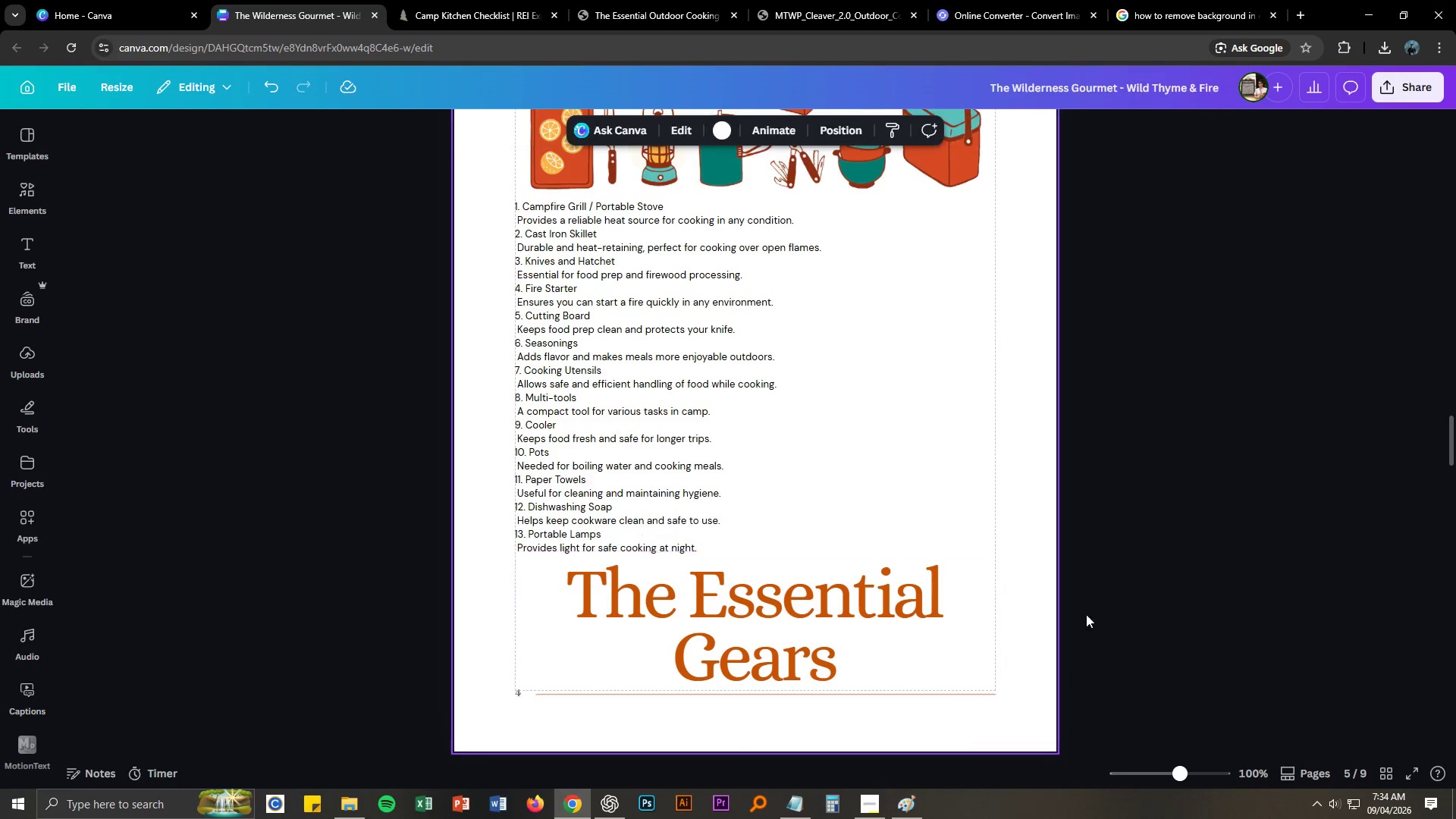 
double_click([1166, 617])
 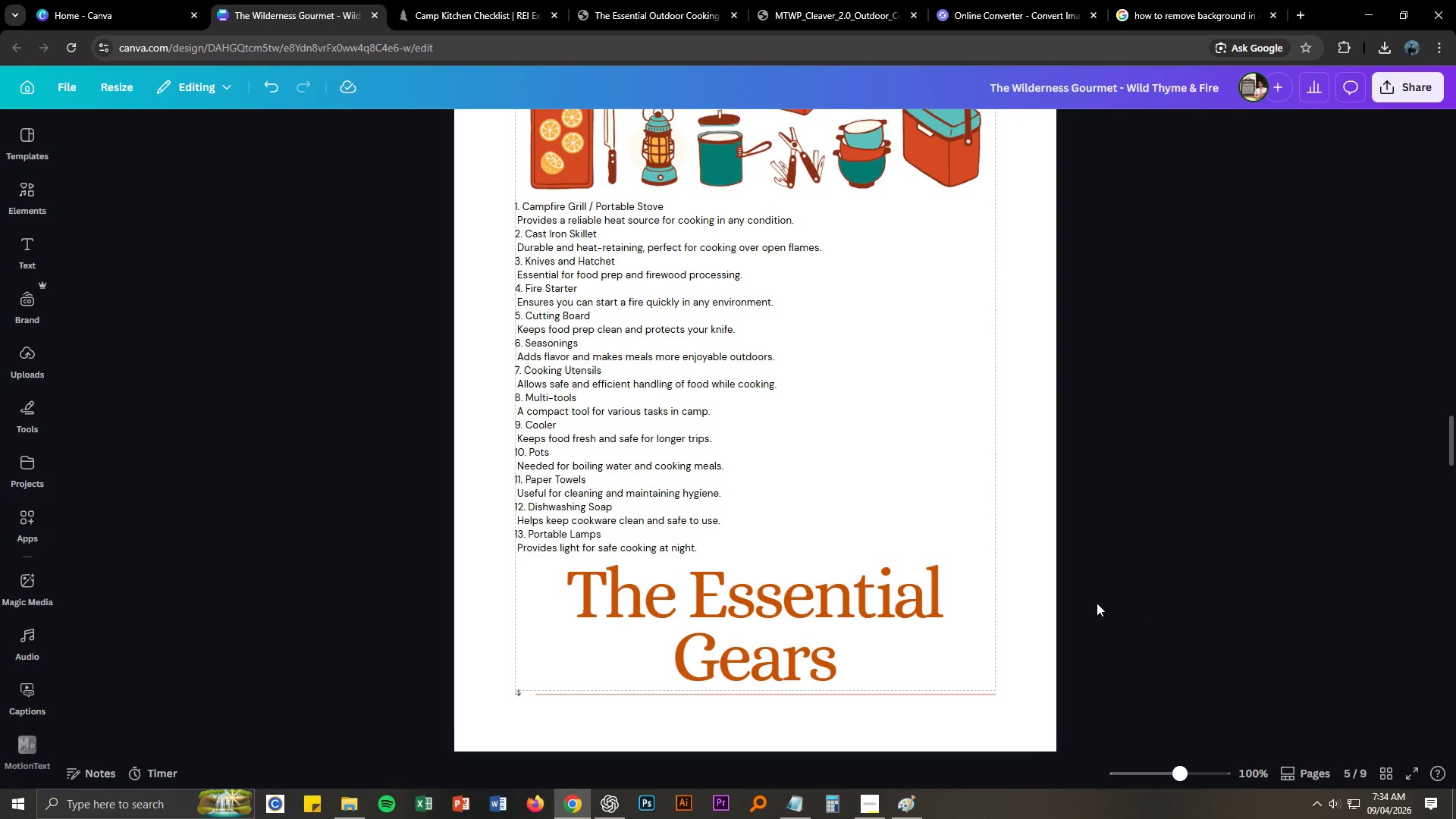 
scroll: coordinate [912, 535], scroll_direction: up, amount: 4.0
 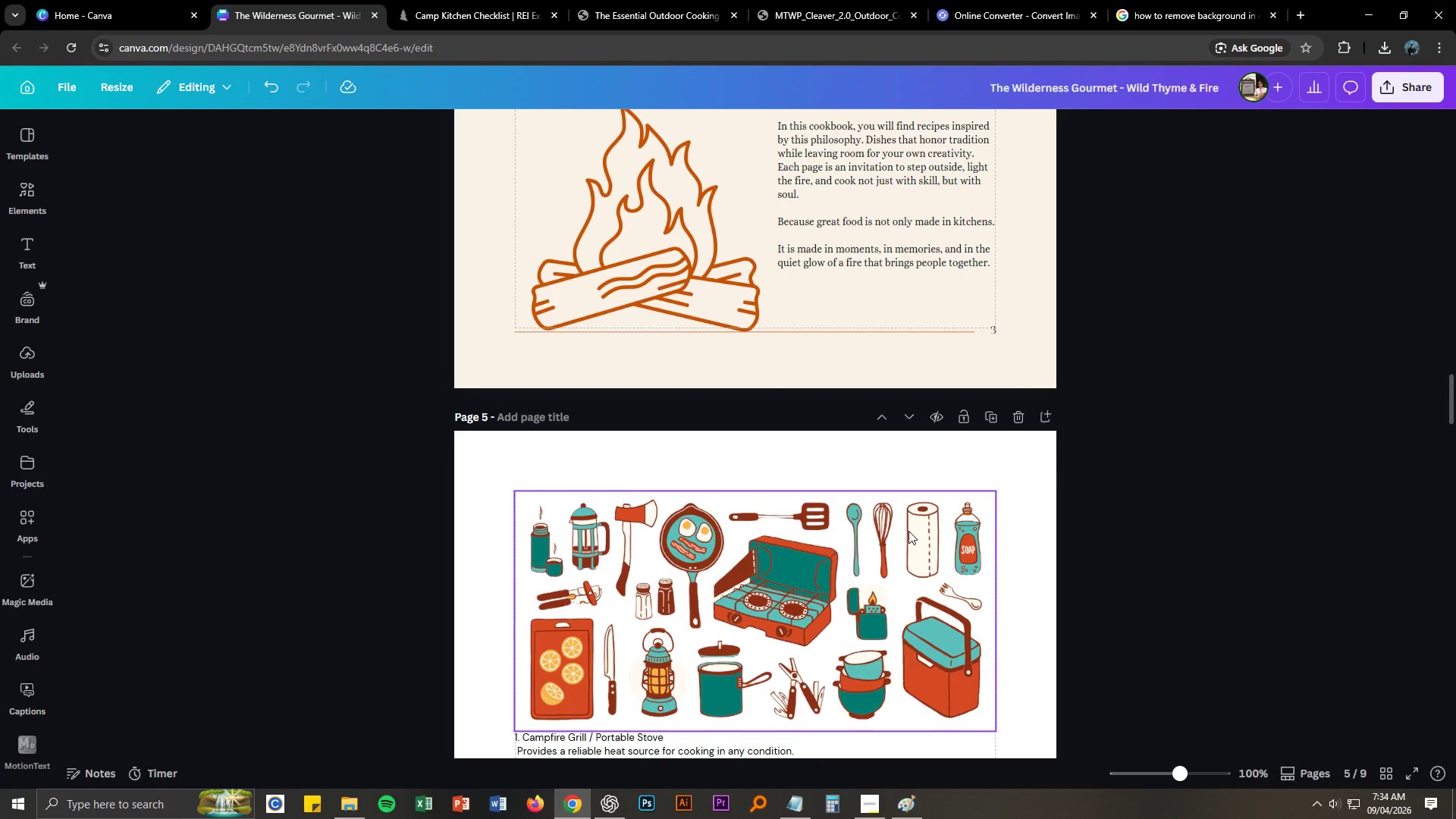 
scroll: coordinate [908, 531], scroll_direction: down, amount: 2.0
 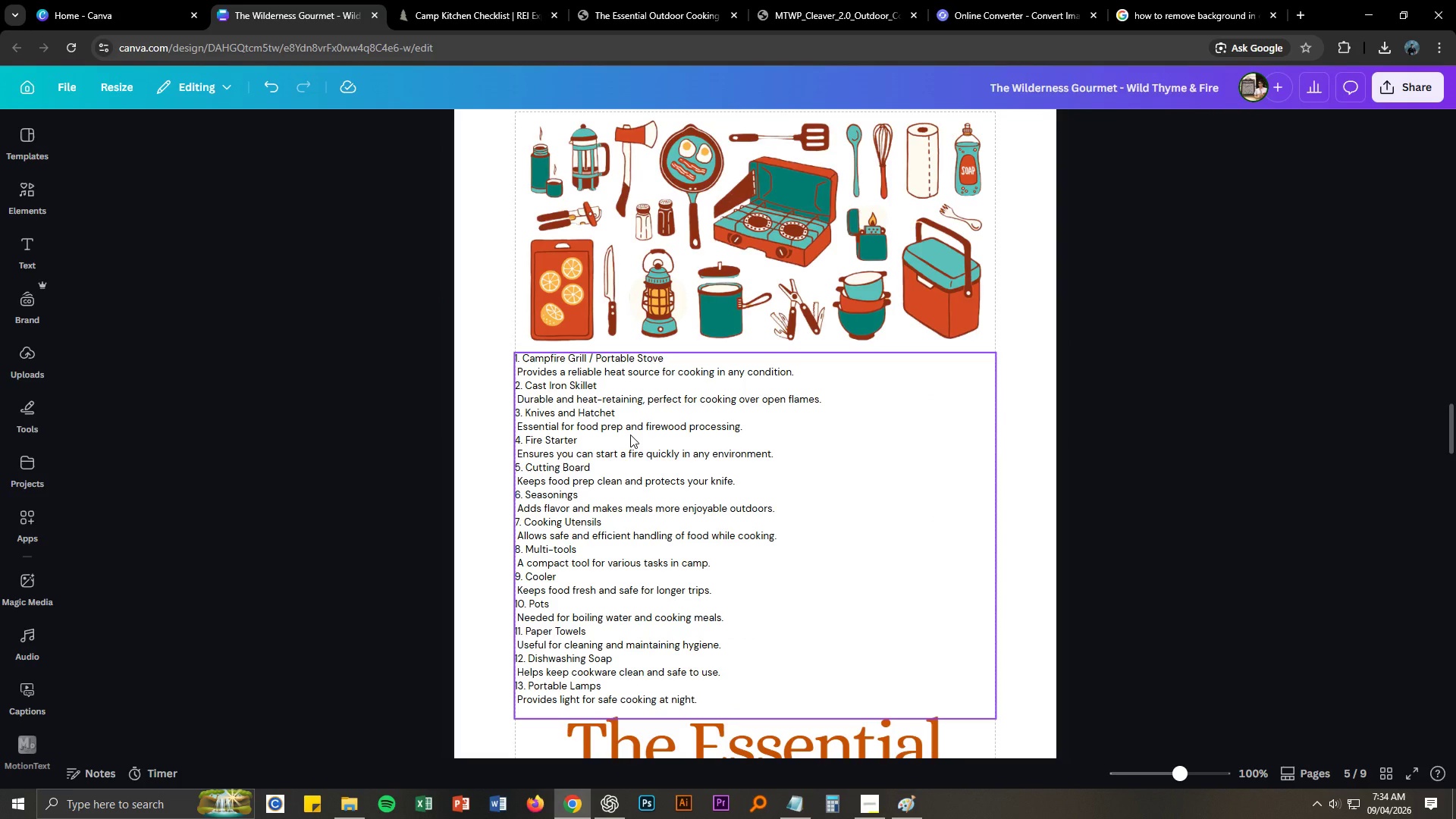 
left_click([628, 439])
 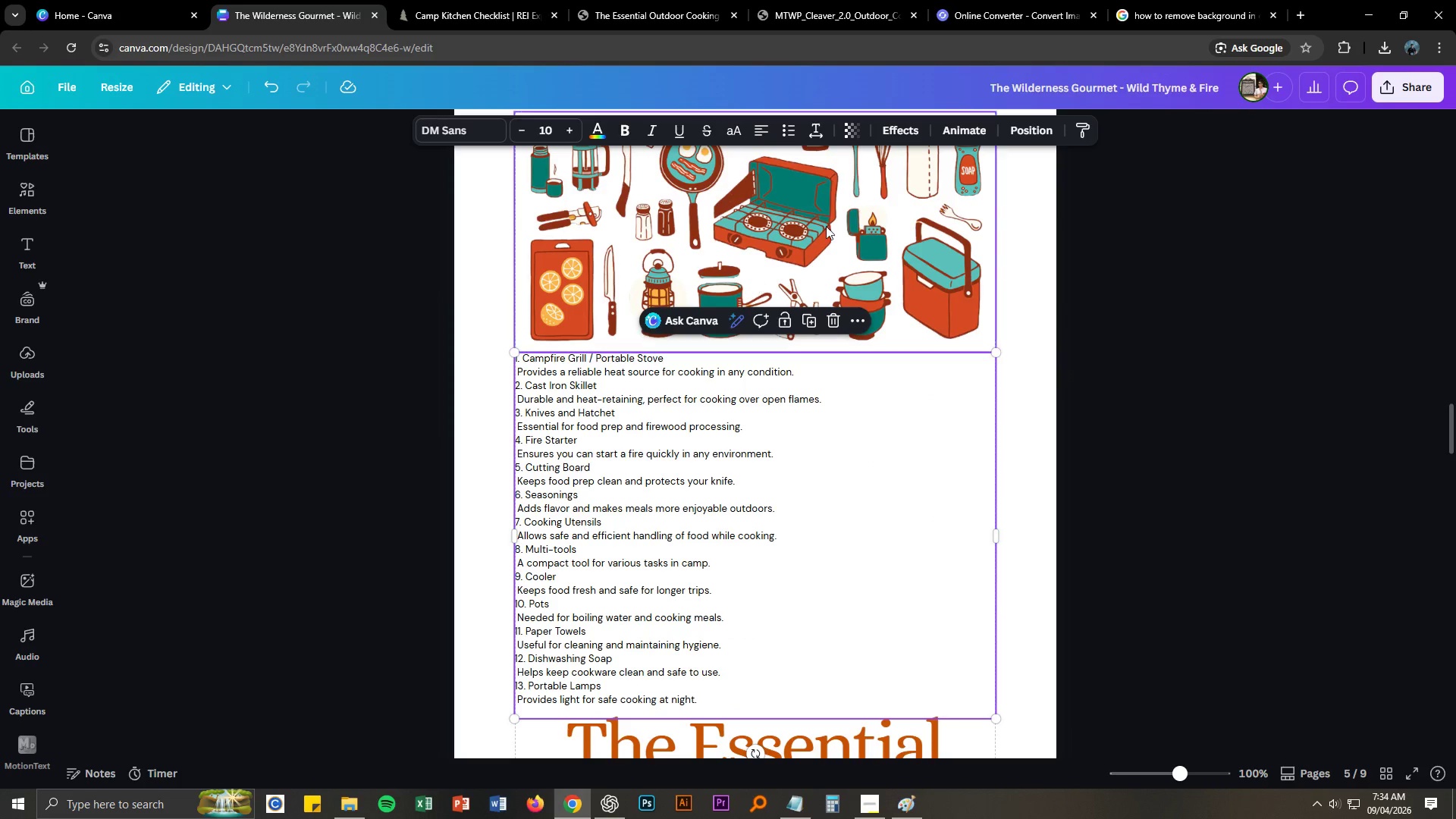 
left_click([479, 131])
 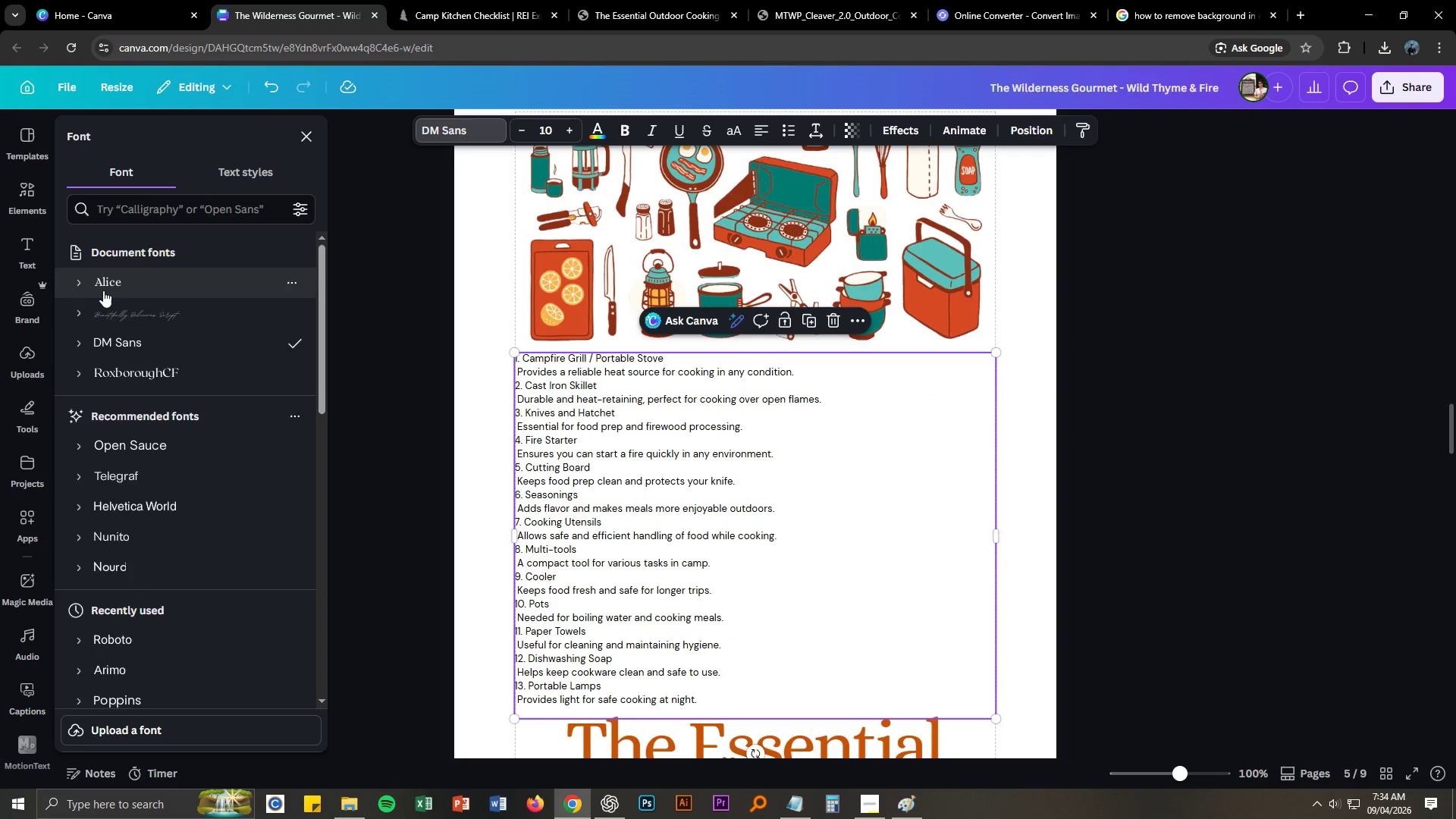 
left_click([103, 290])
 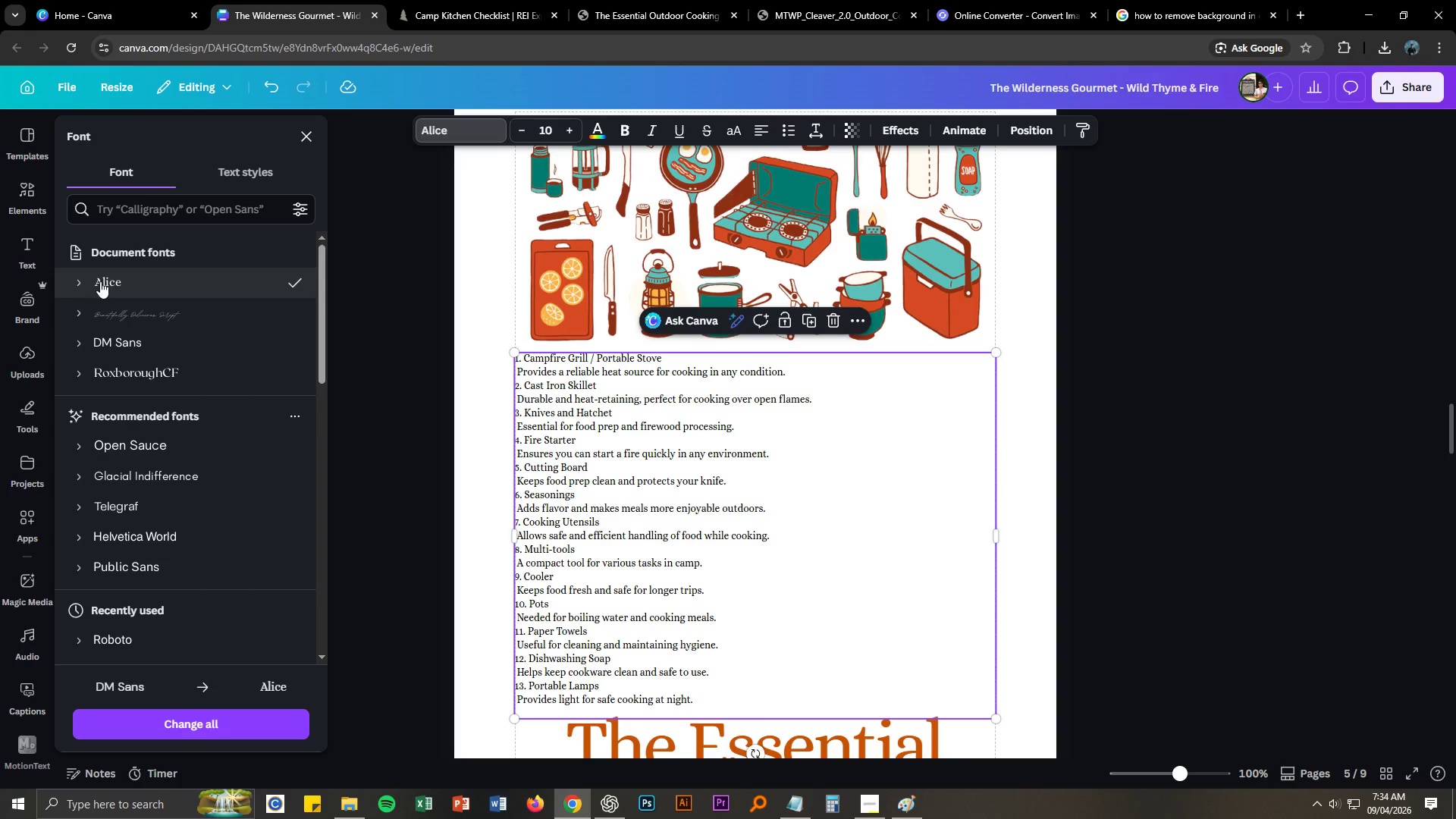 
wait(8.27)
 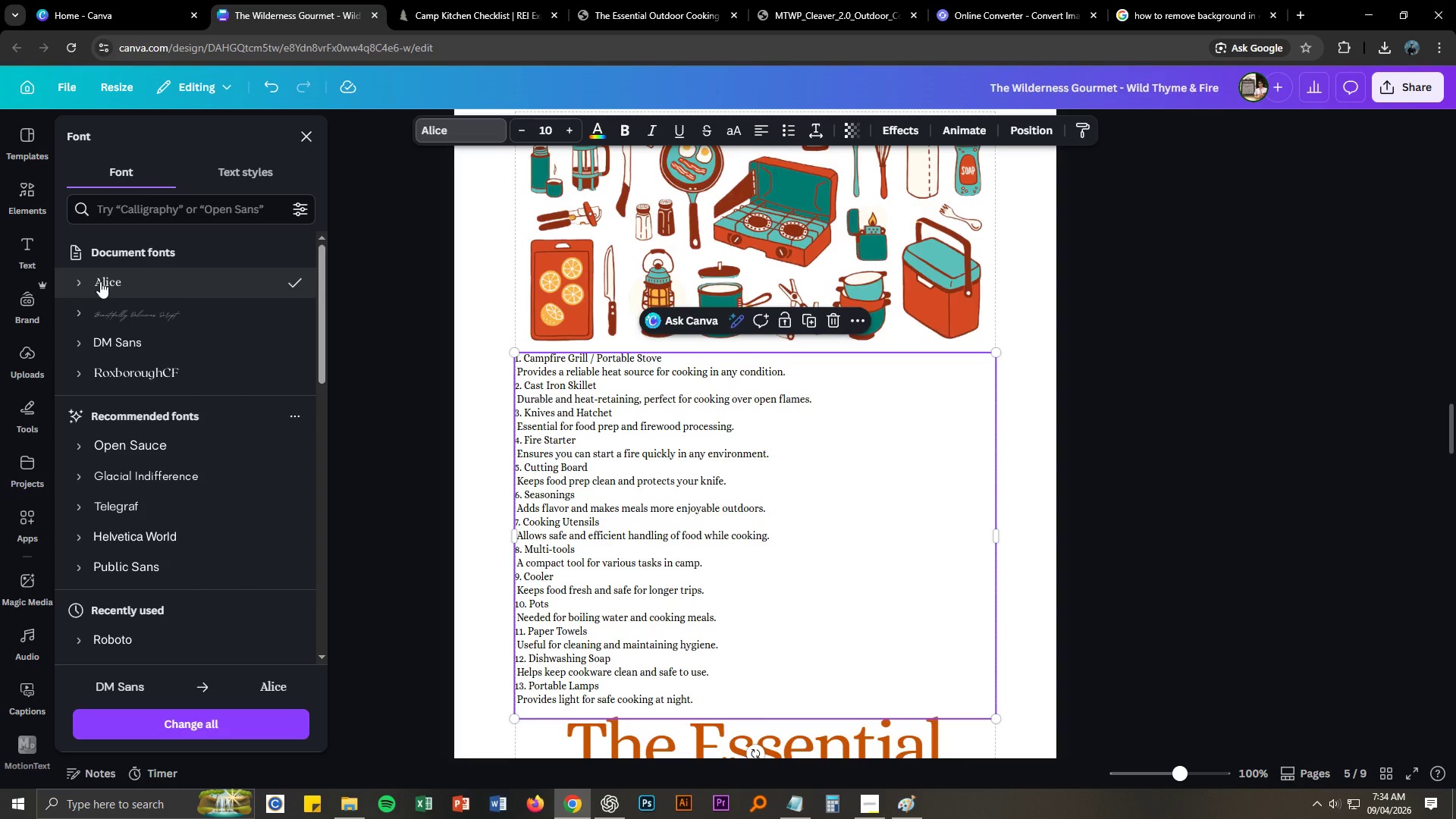 
double_click([529, 375])
 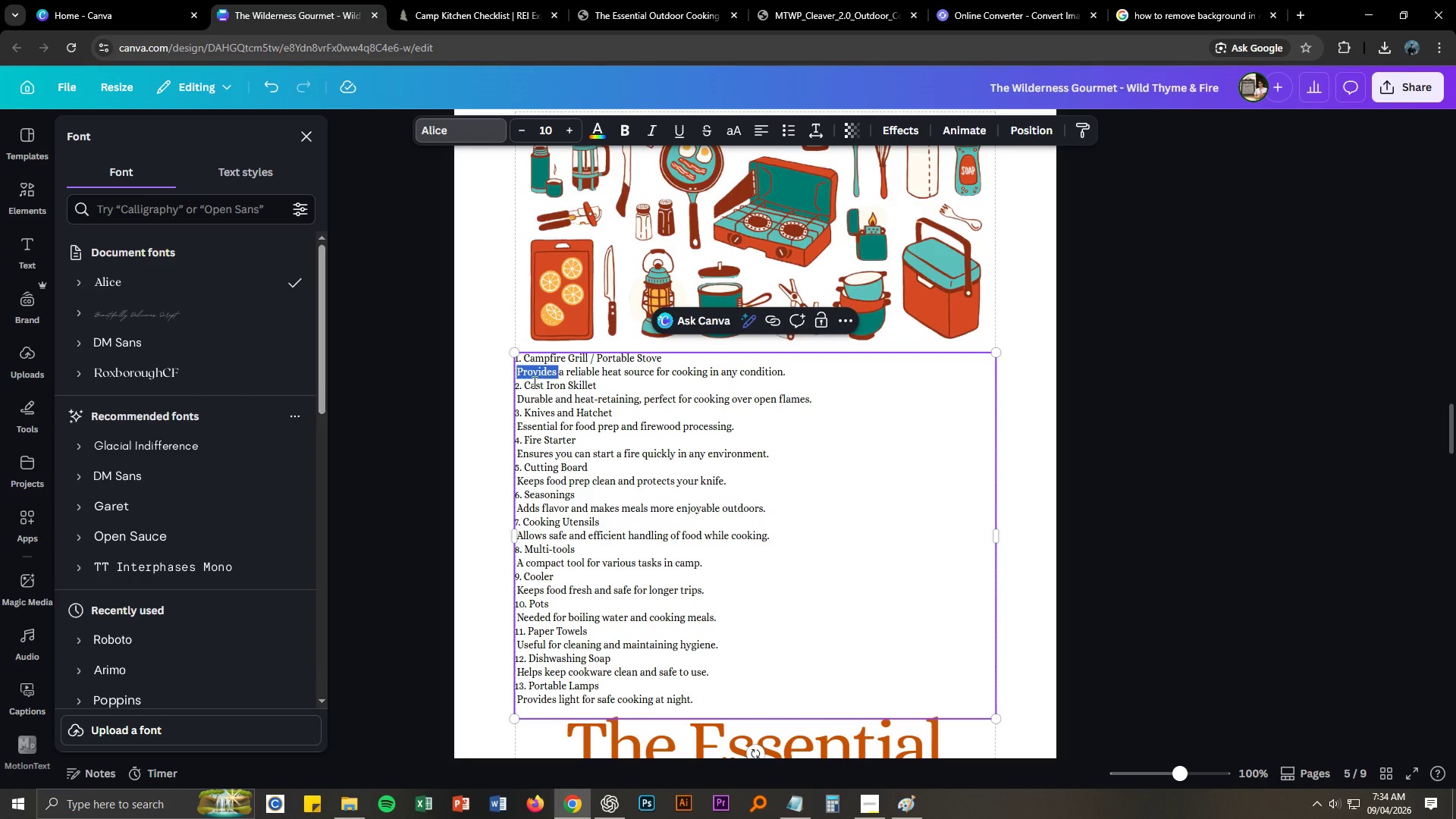 
left_click([520, 376])
 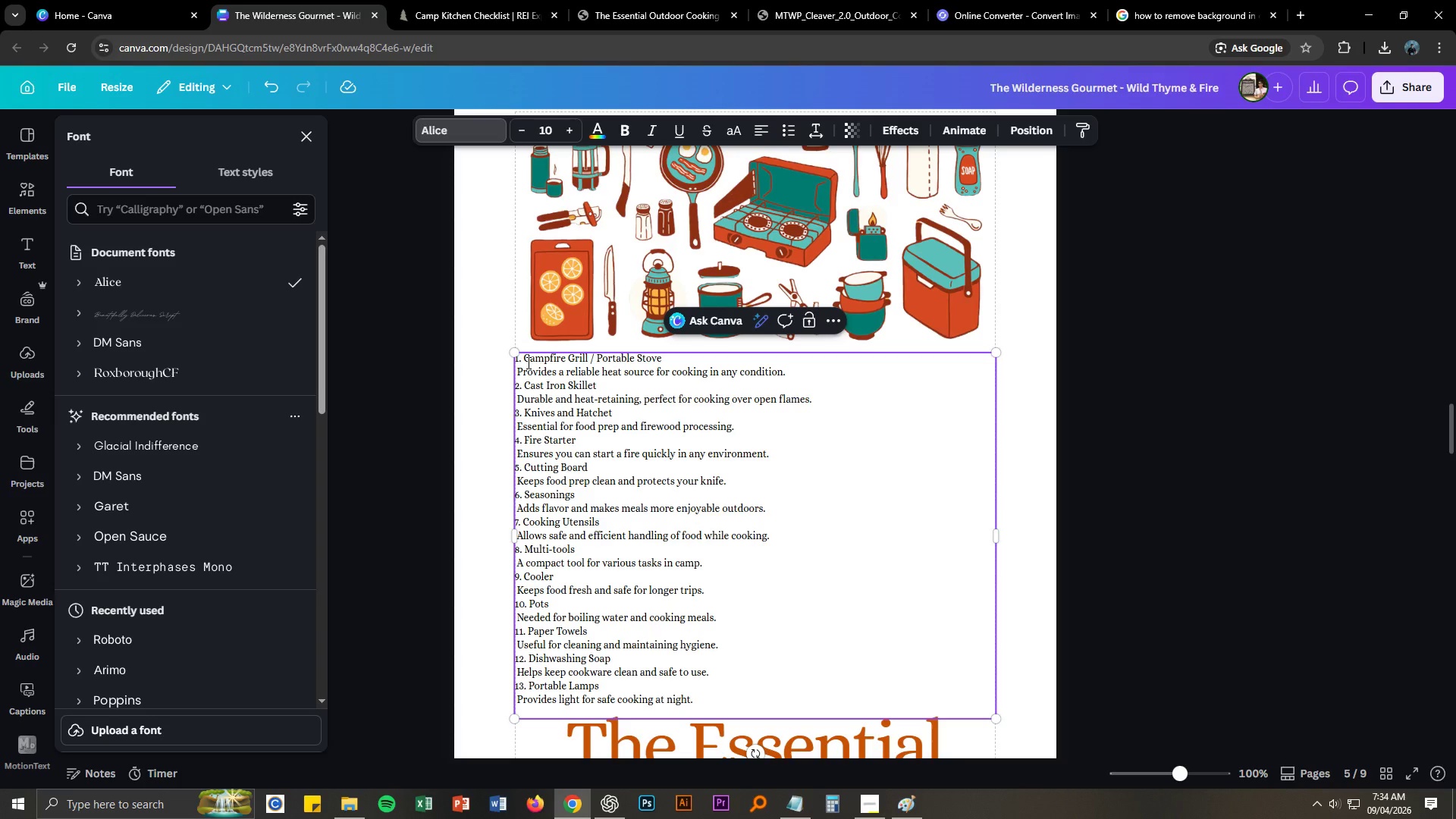 
key(ArrowLeft)
 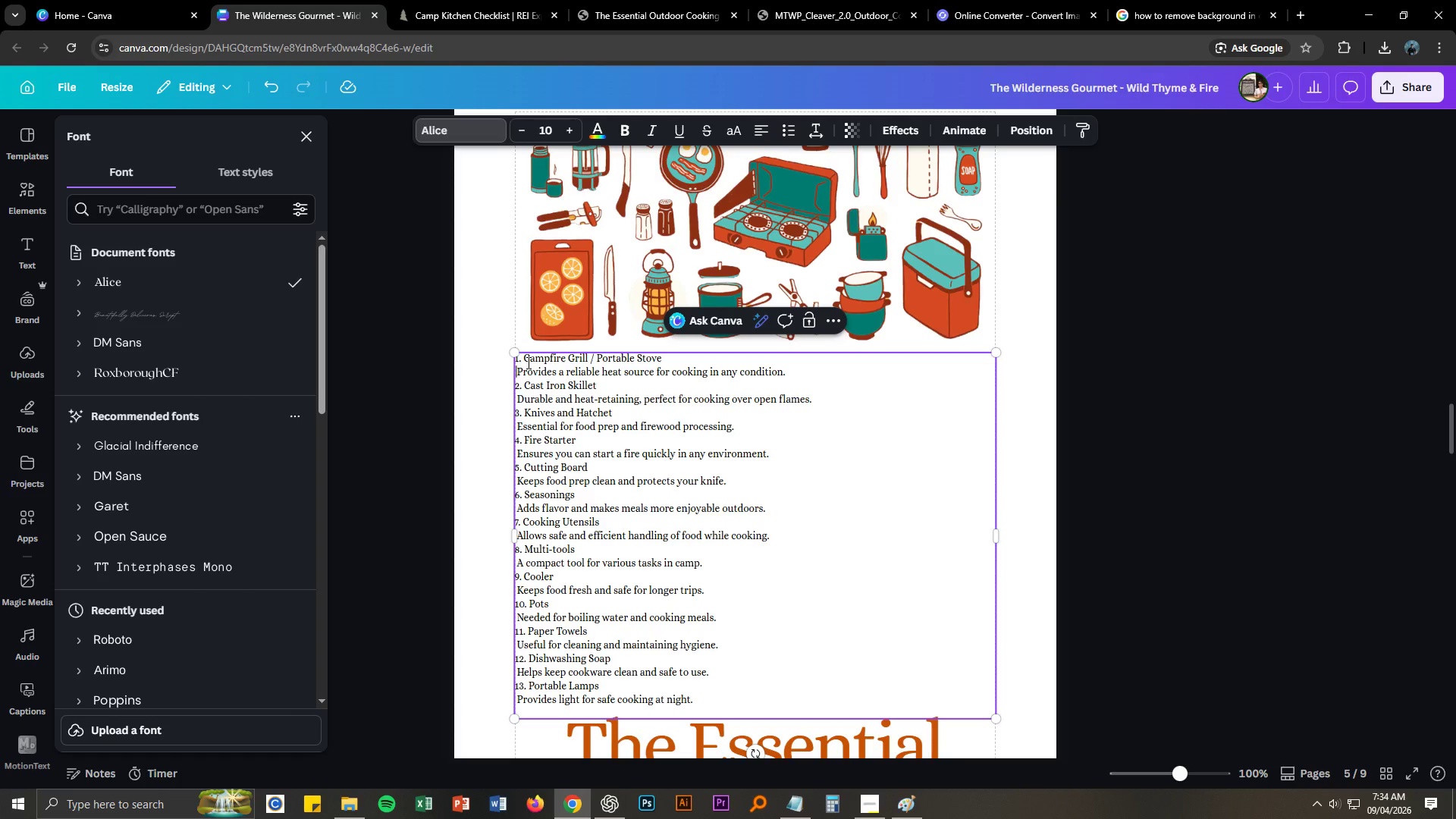 
key(Backspace)
 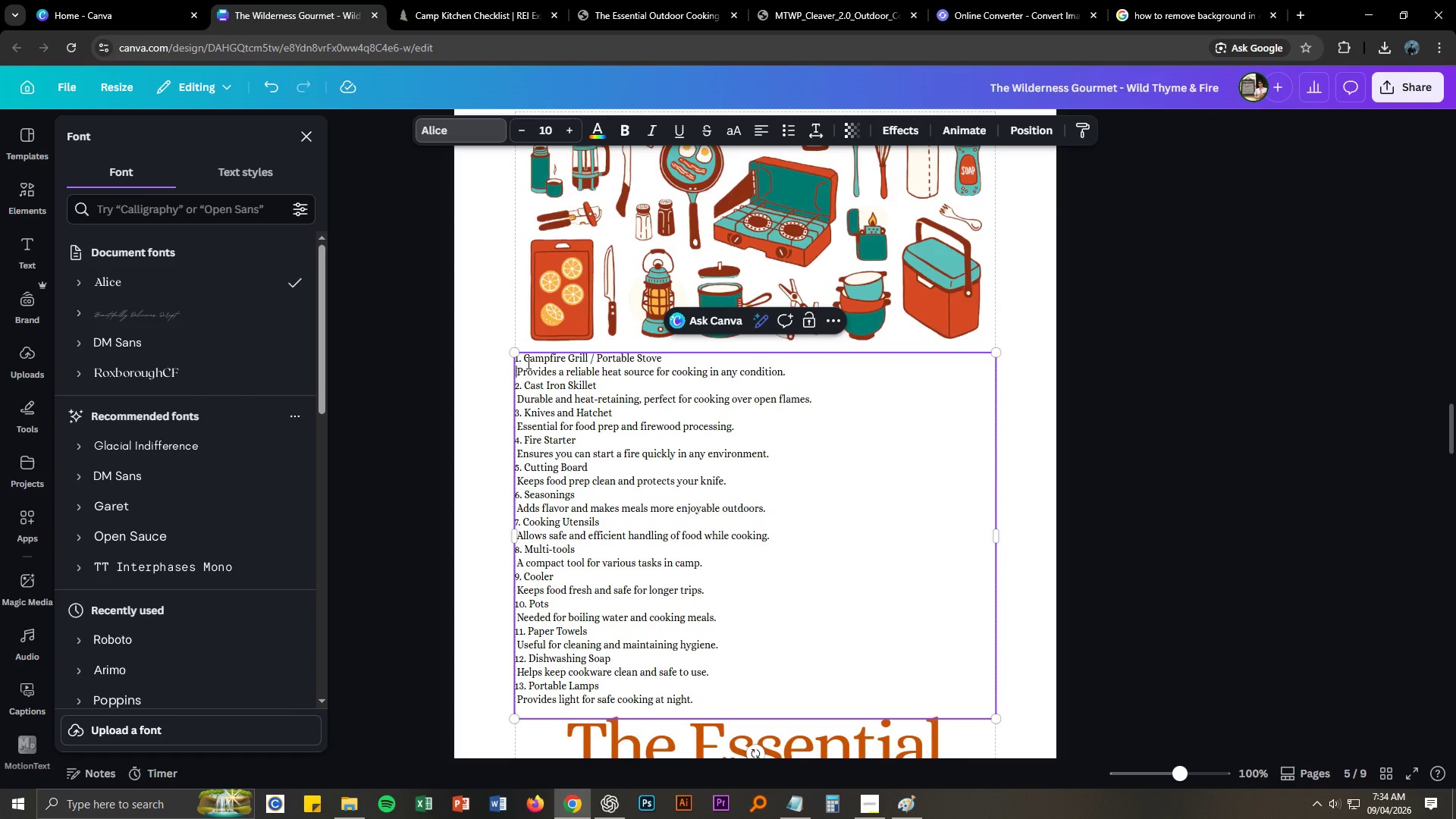 
key(Space)
 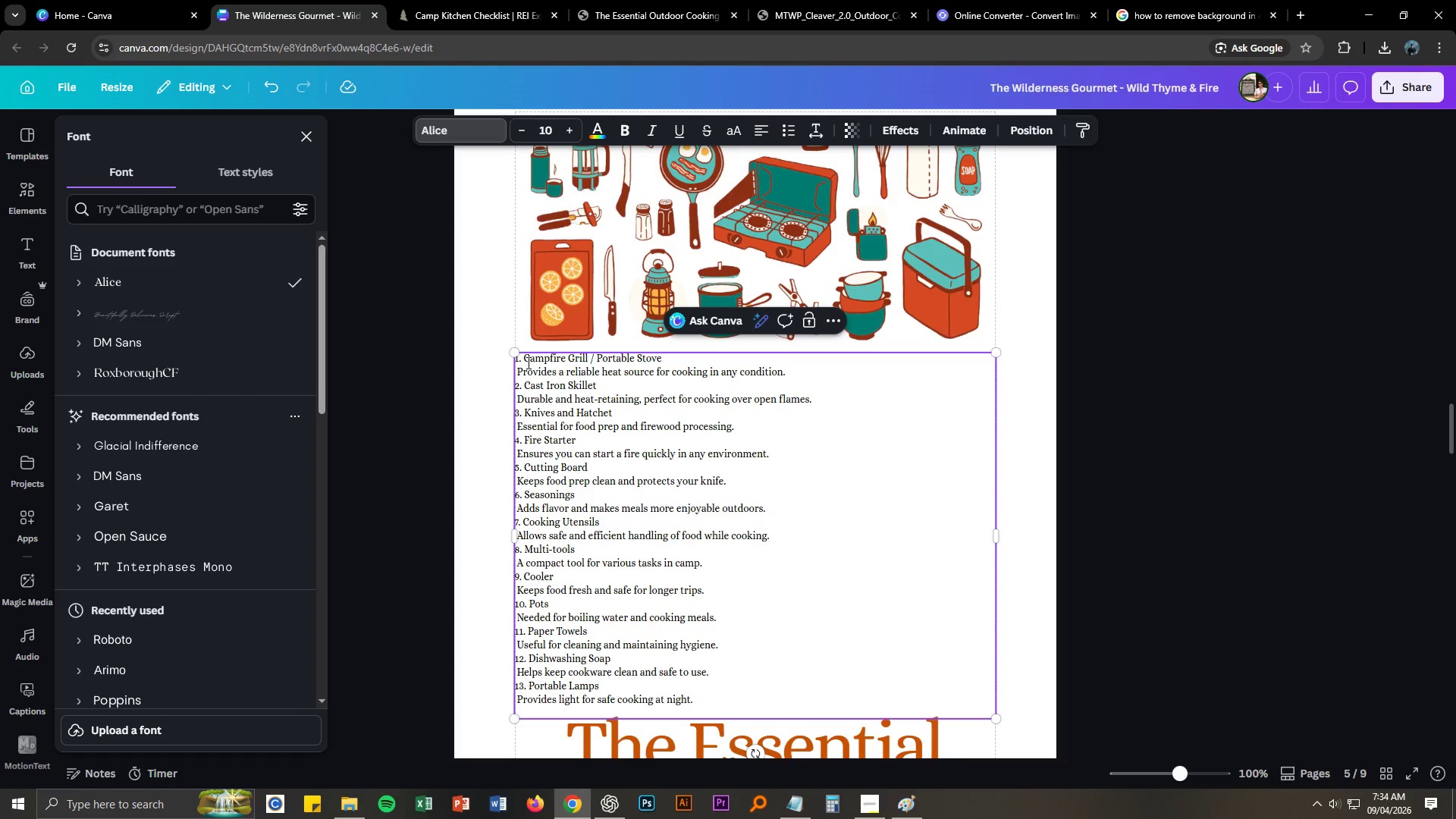 
key(Backspace)
 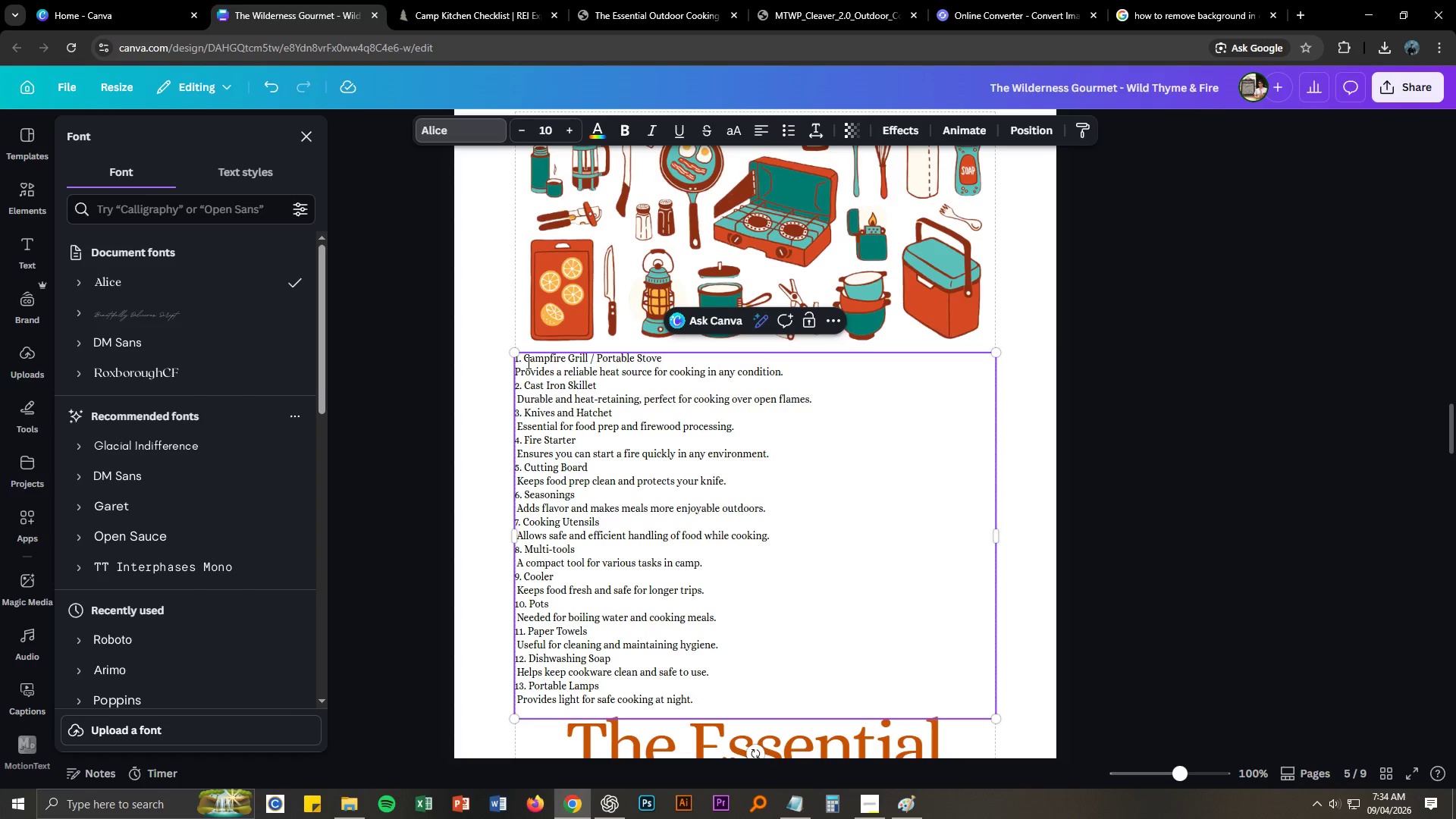 
key(Backspace)
 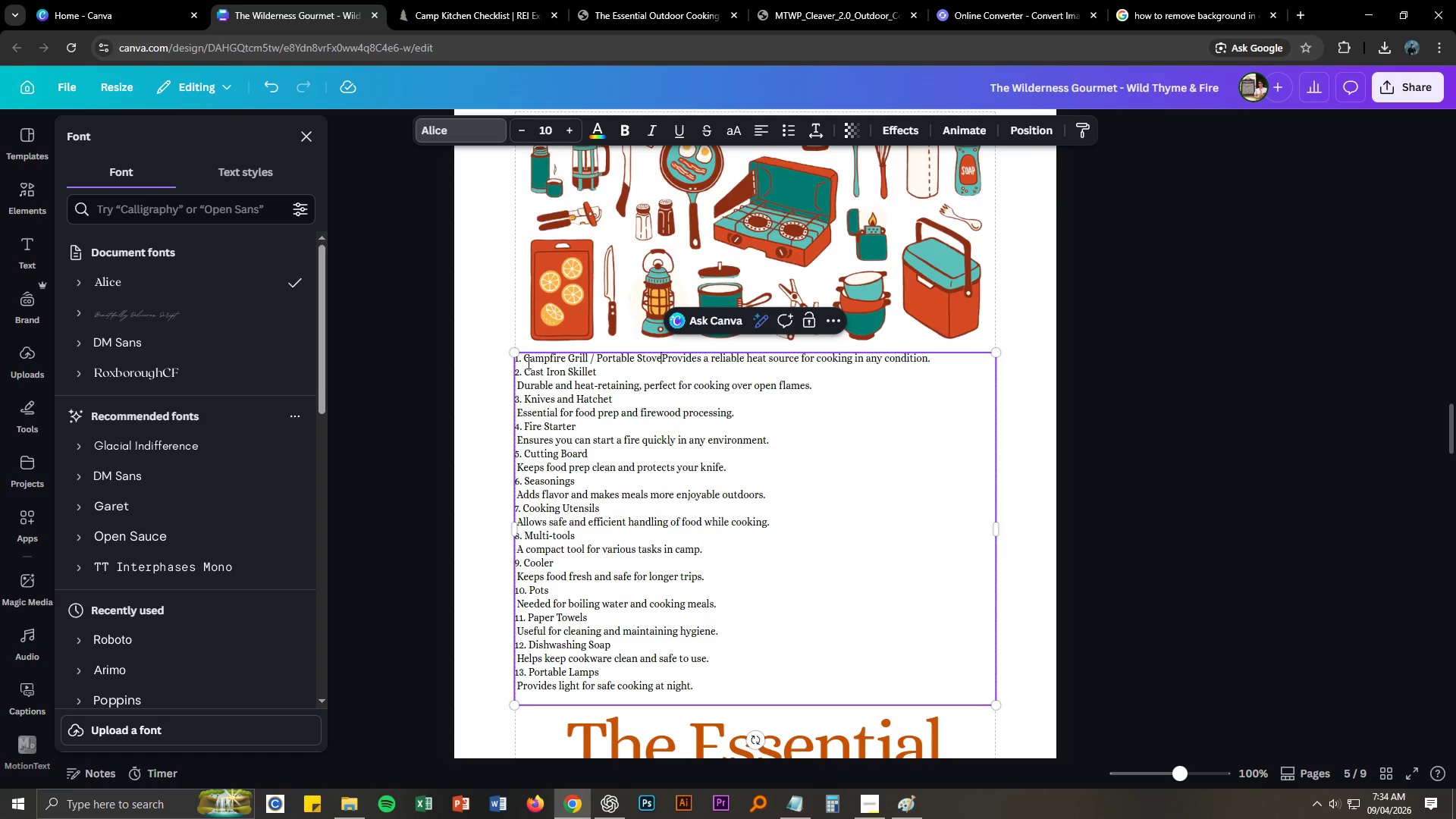 
key(Space)
 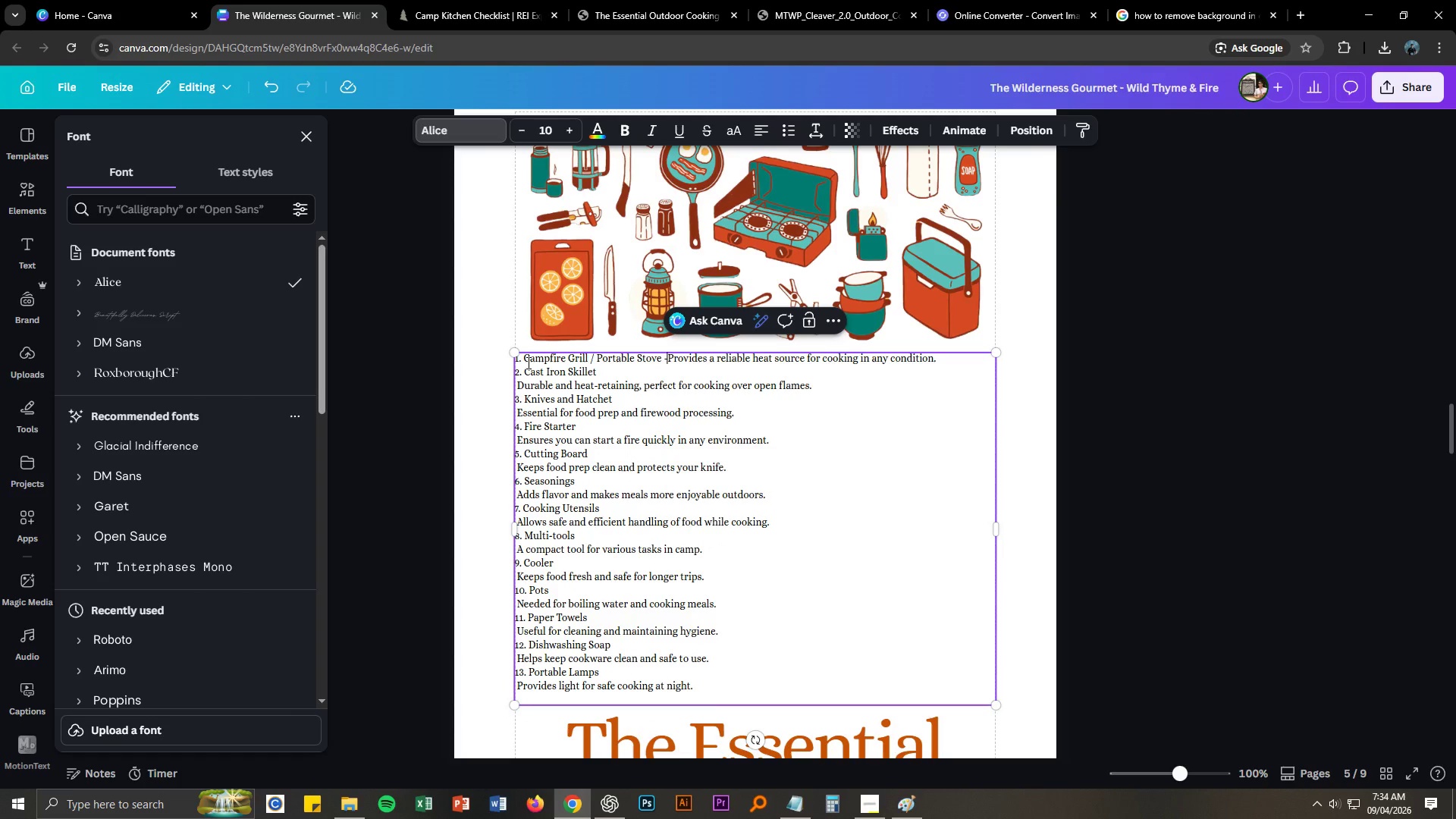 
key(NumpadSubtract)
 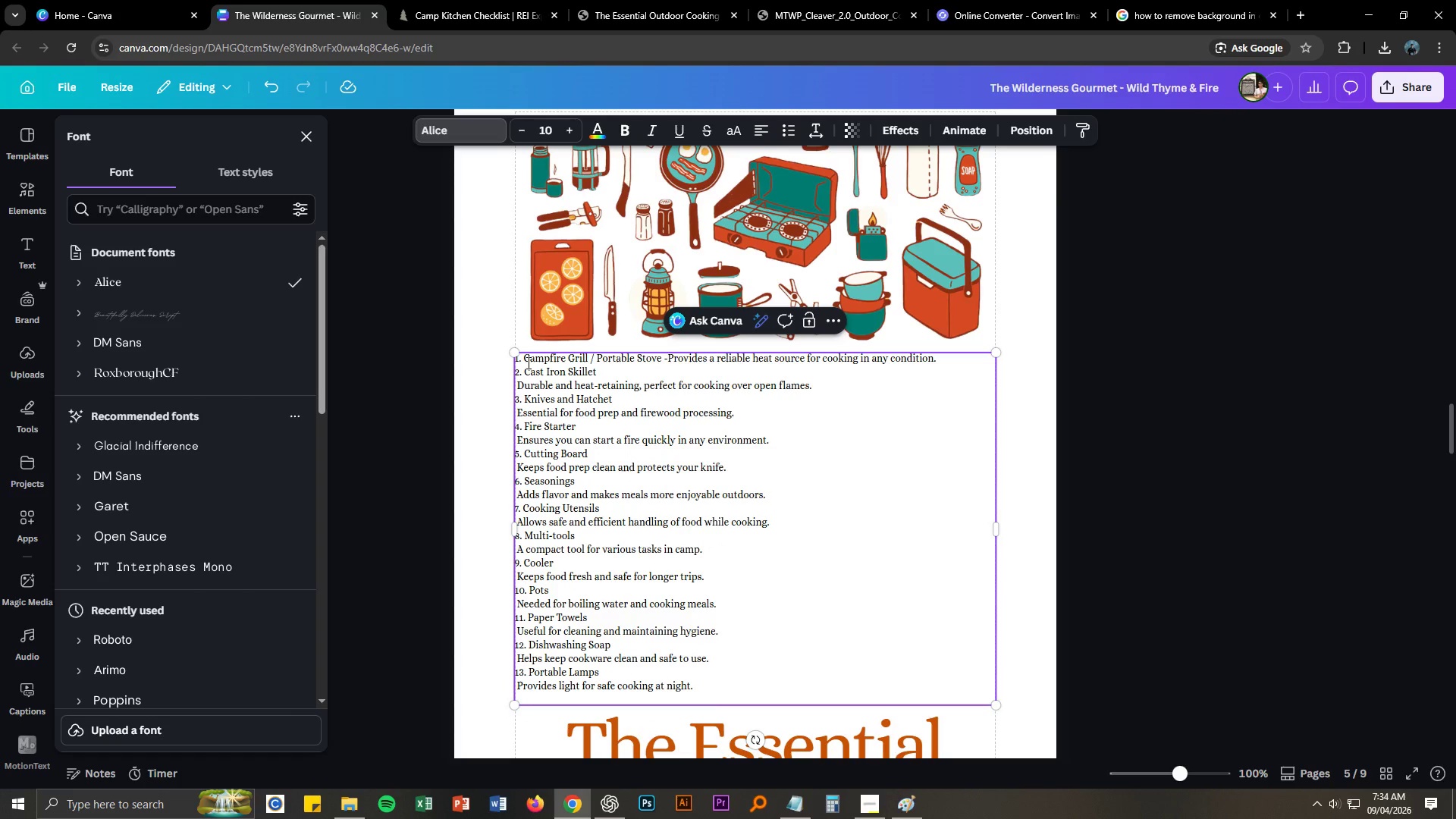 
key(Space)
 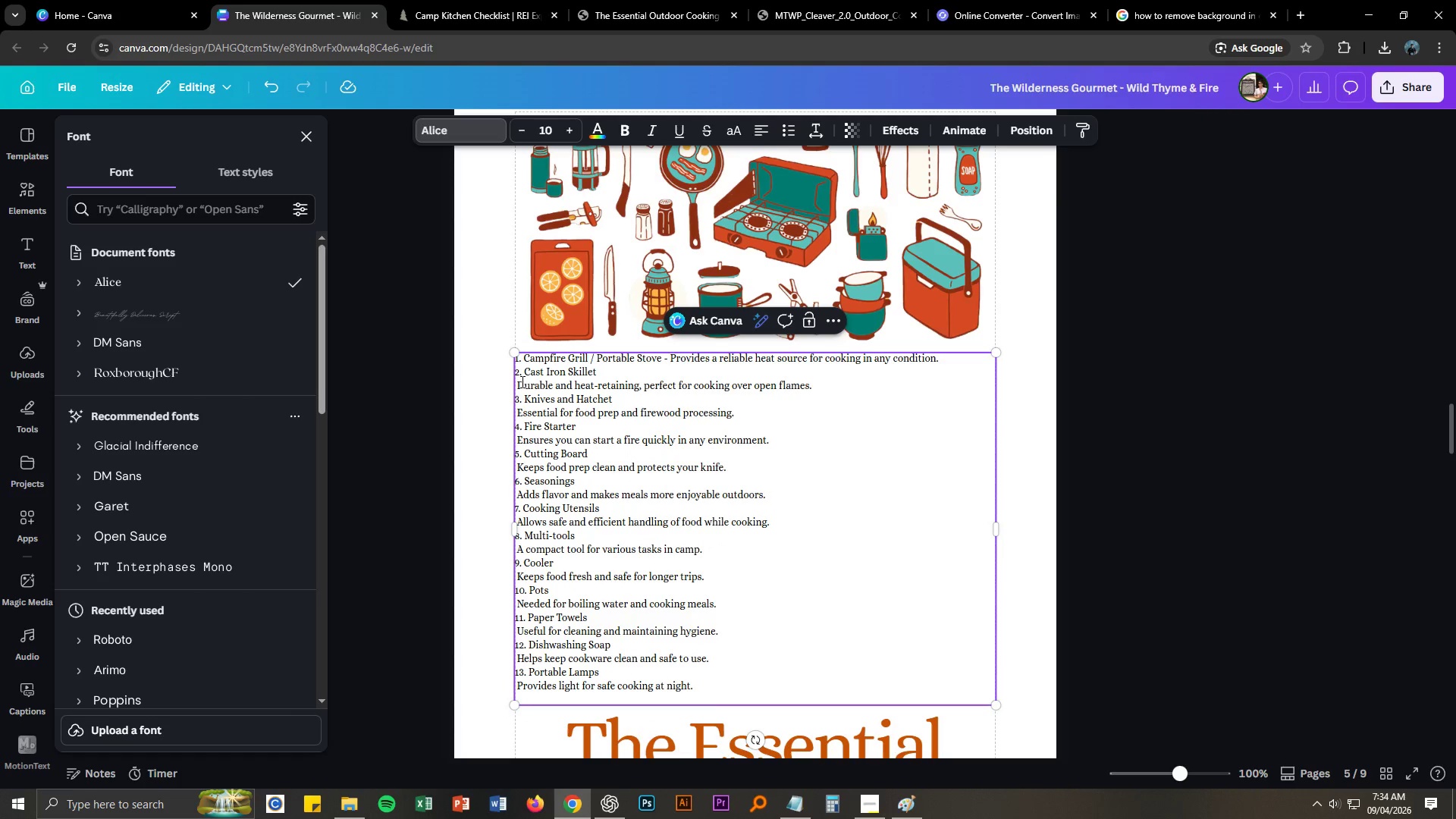 
left_click([519, 381])
 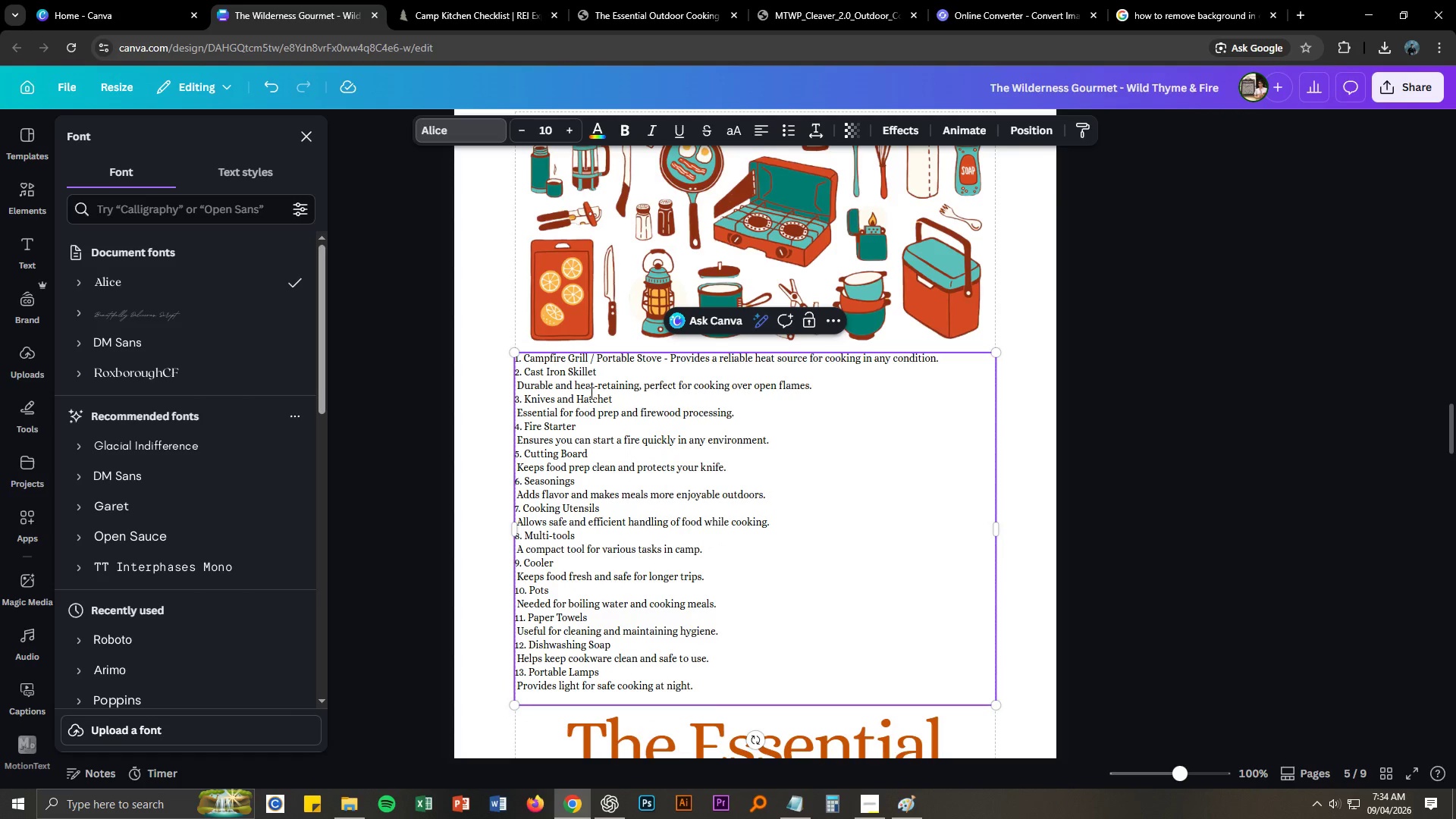 
key(Backspace)
 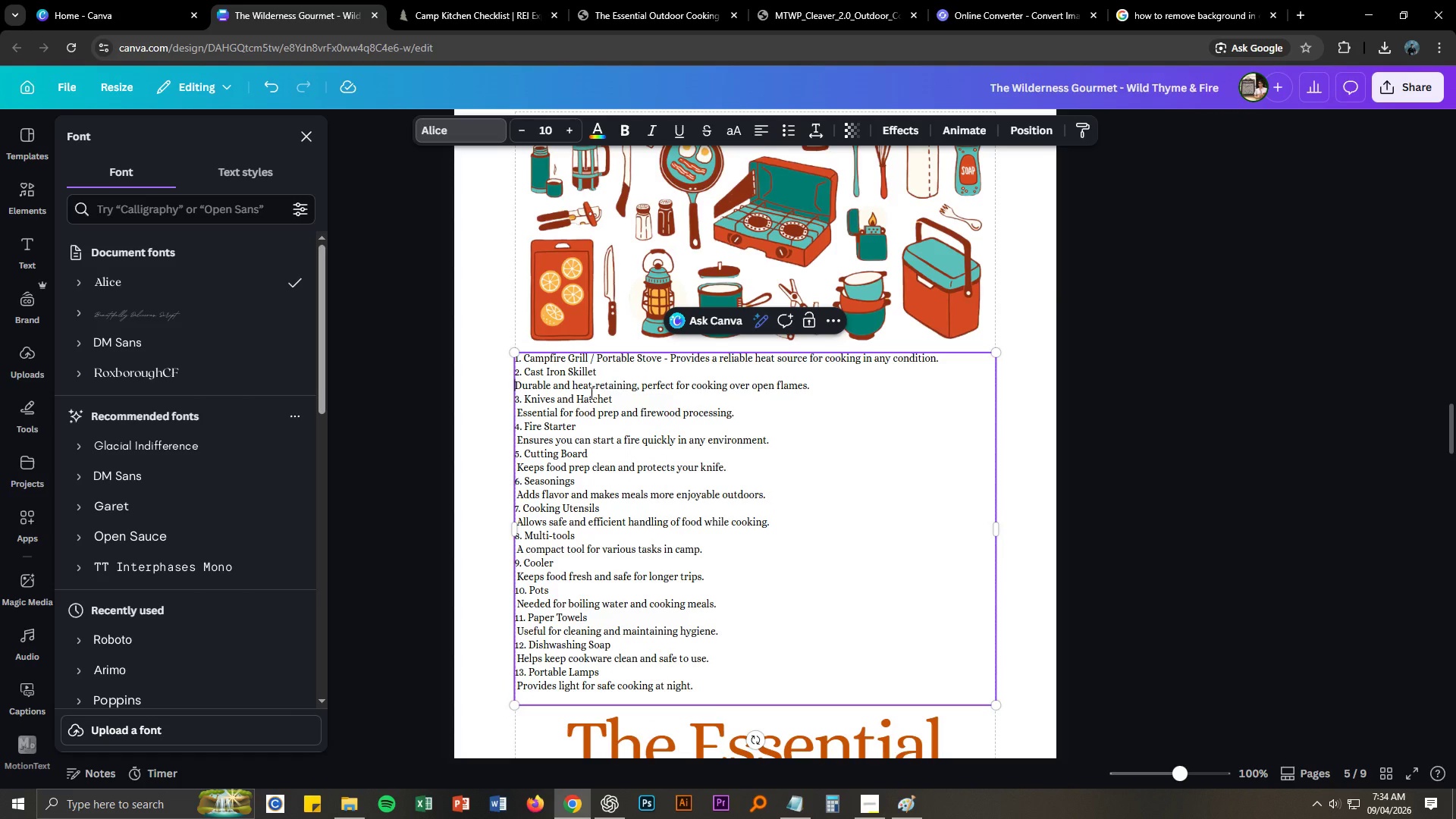 
key(Backspace)
 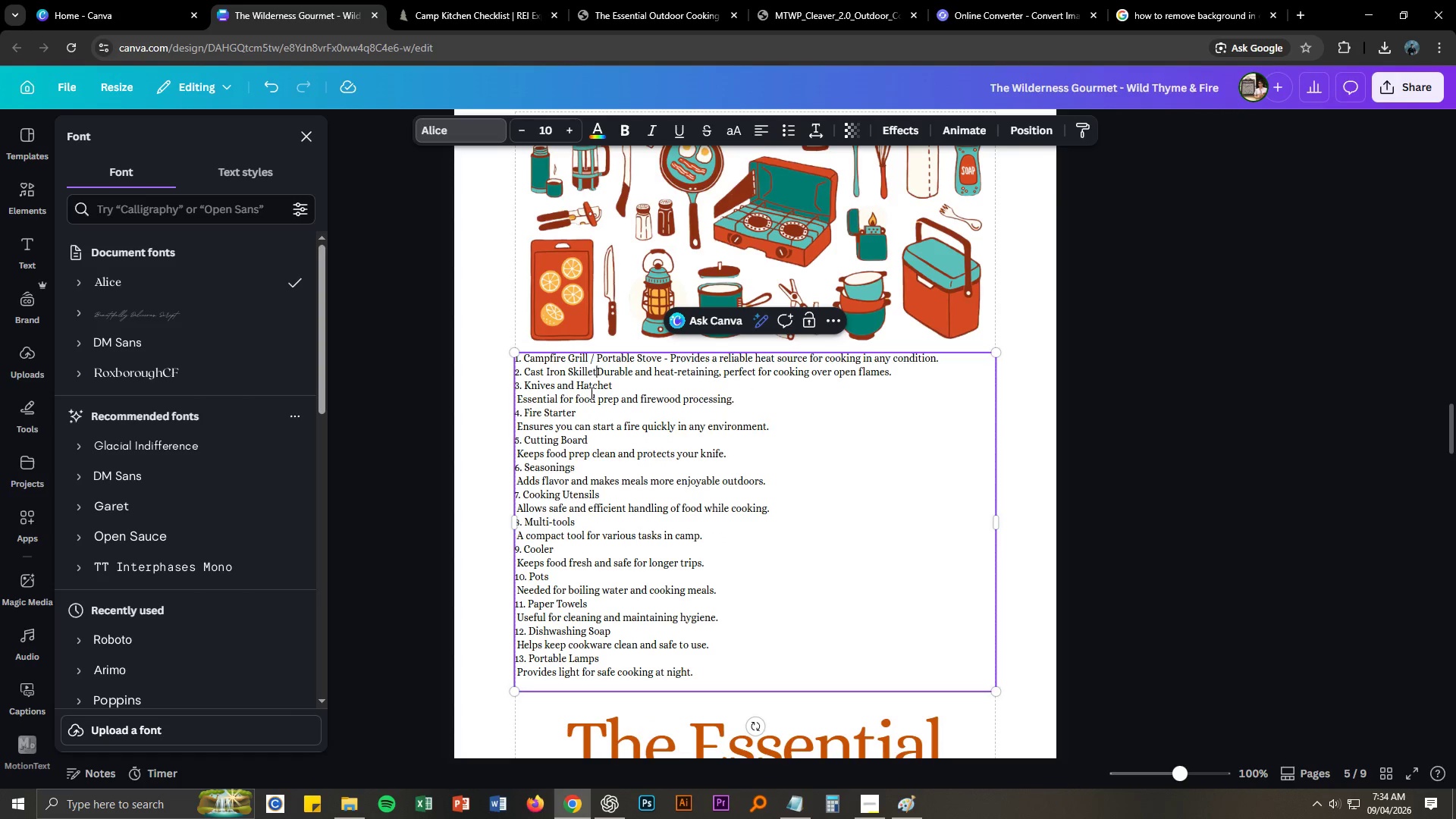 
key(Space)
 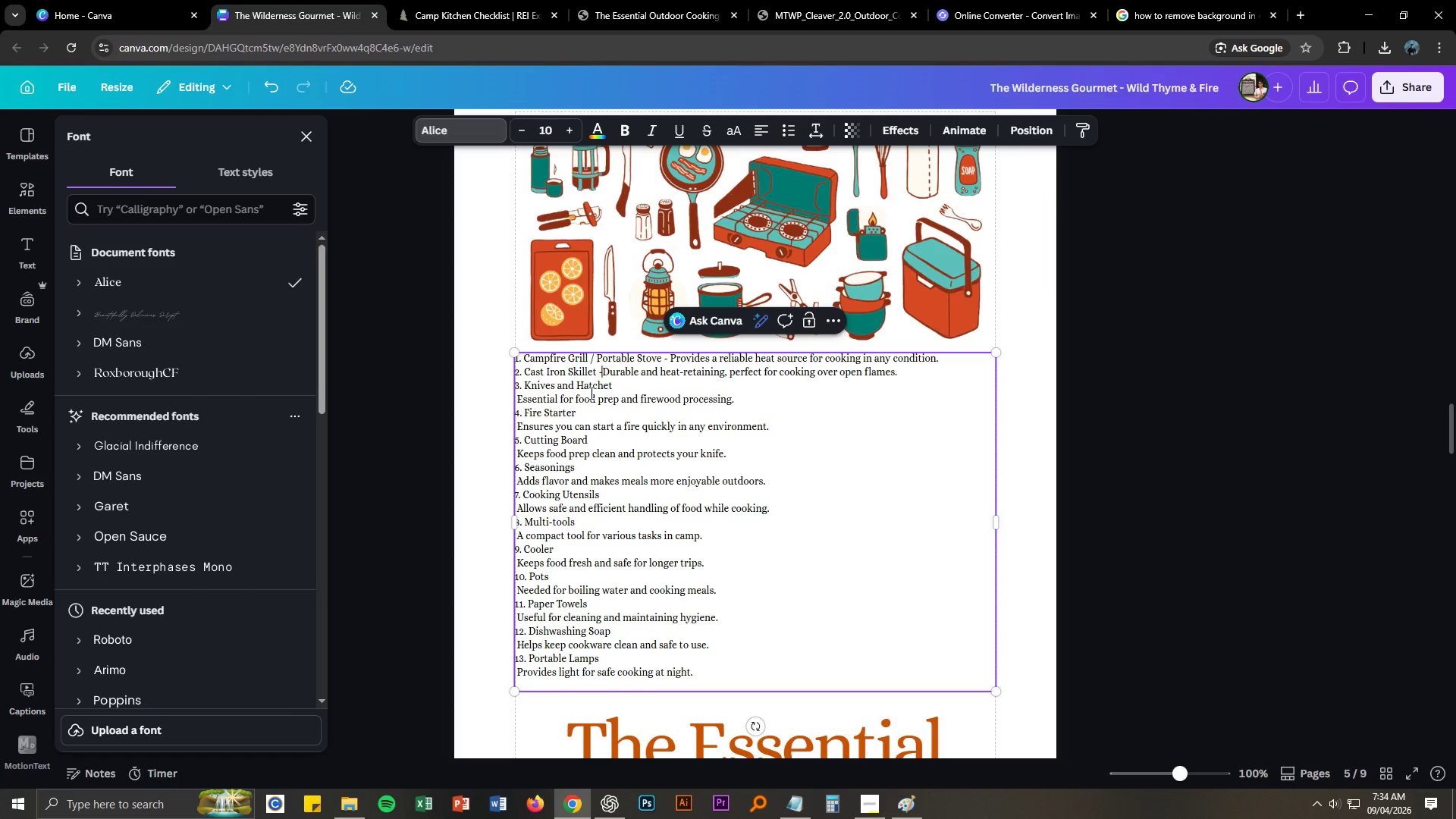 
key(NumpadSubtract)
 